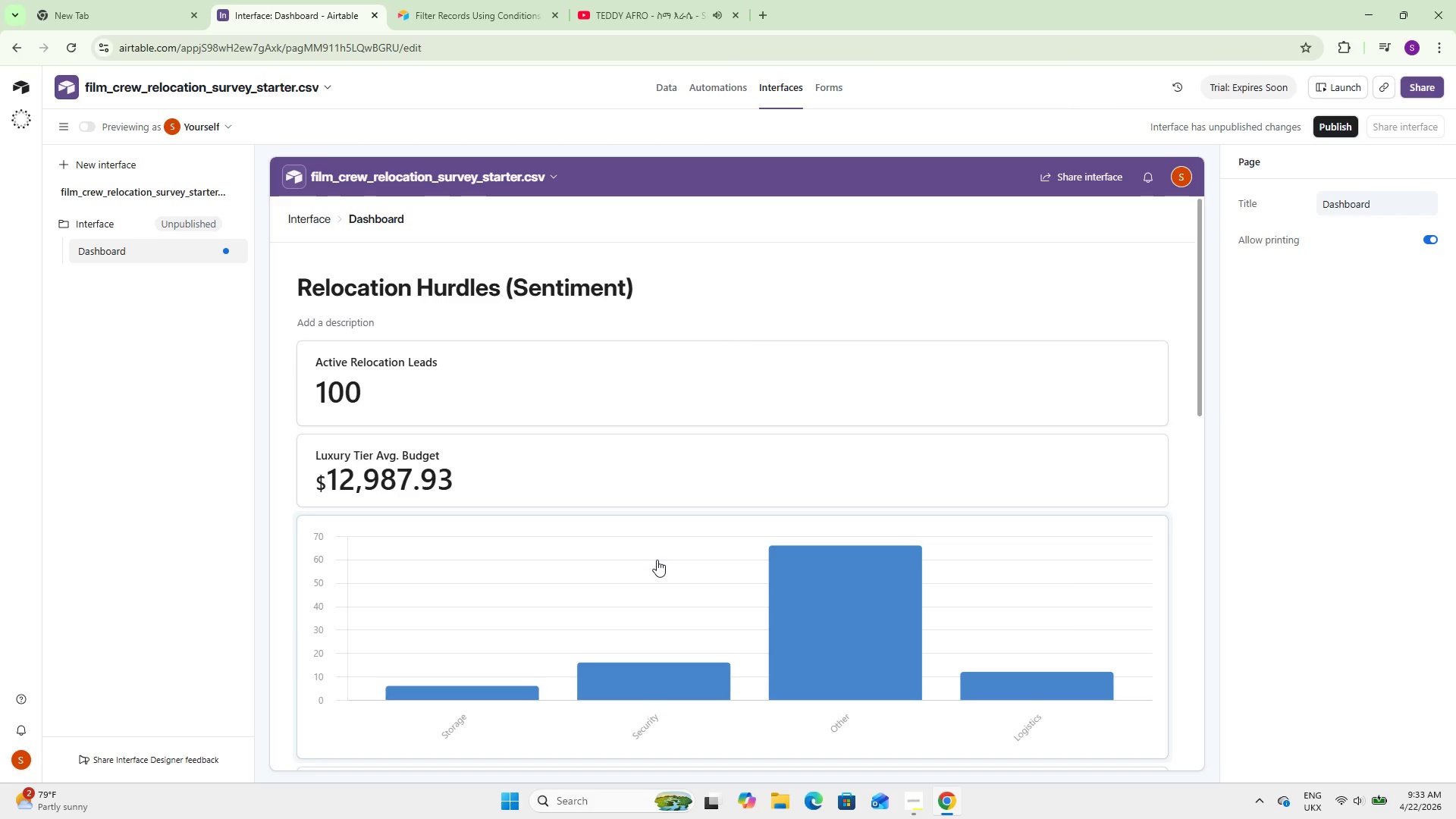 
left_click([670, 87])
 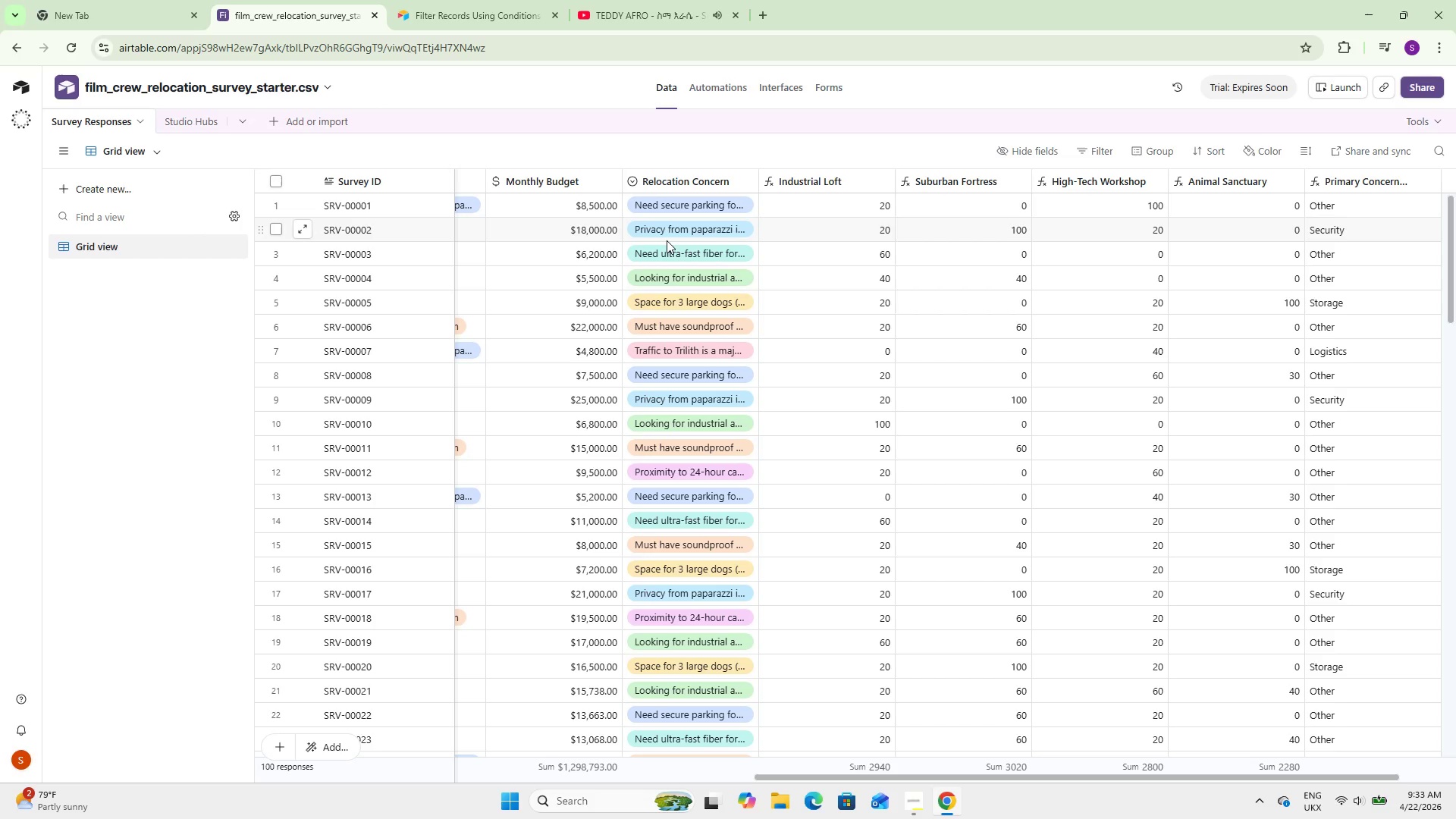 
wait(39.45)
 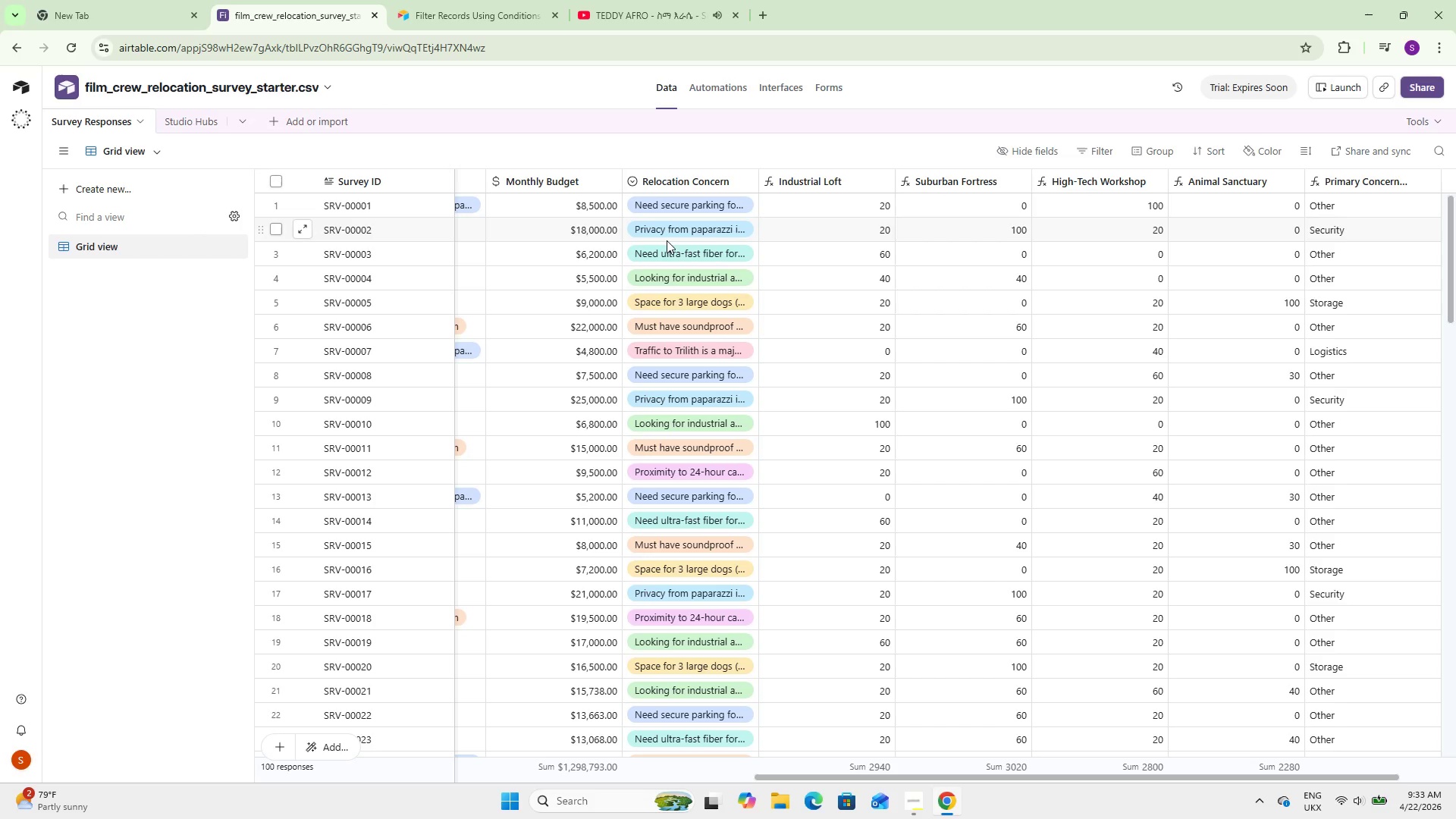 
left_click([147, 155])
 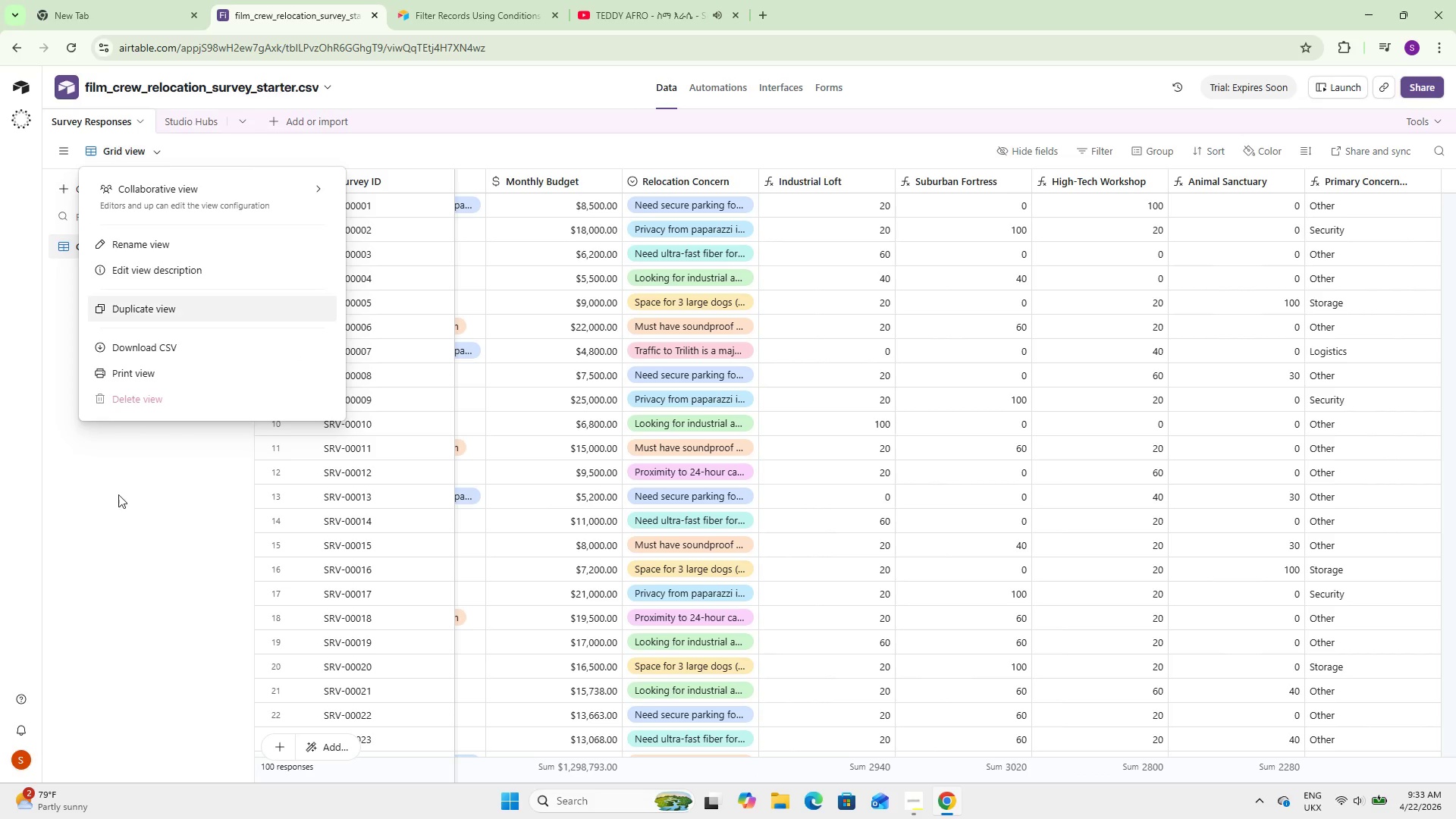 
left_click([105, 564])
 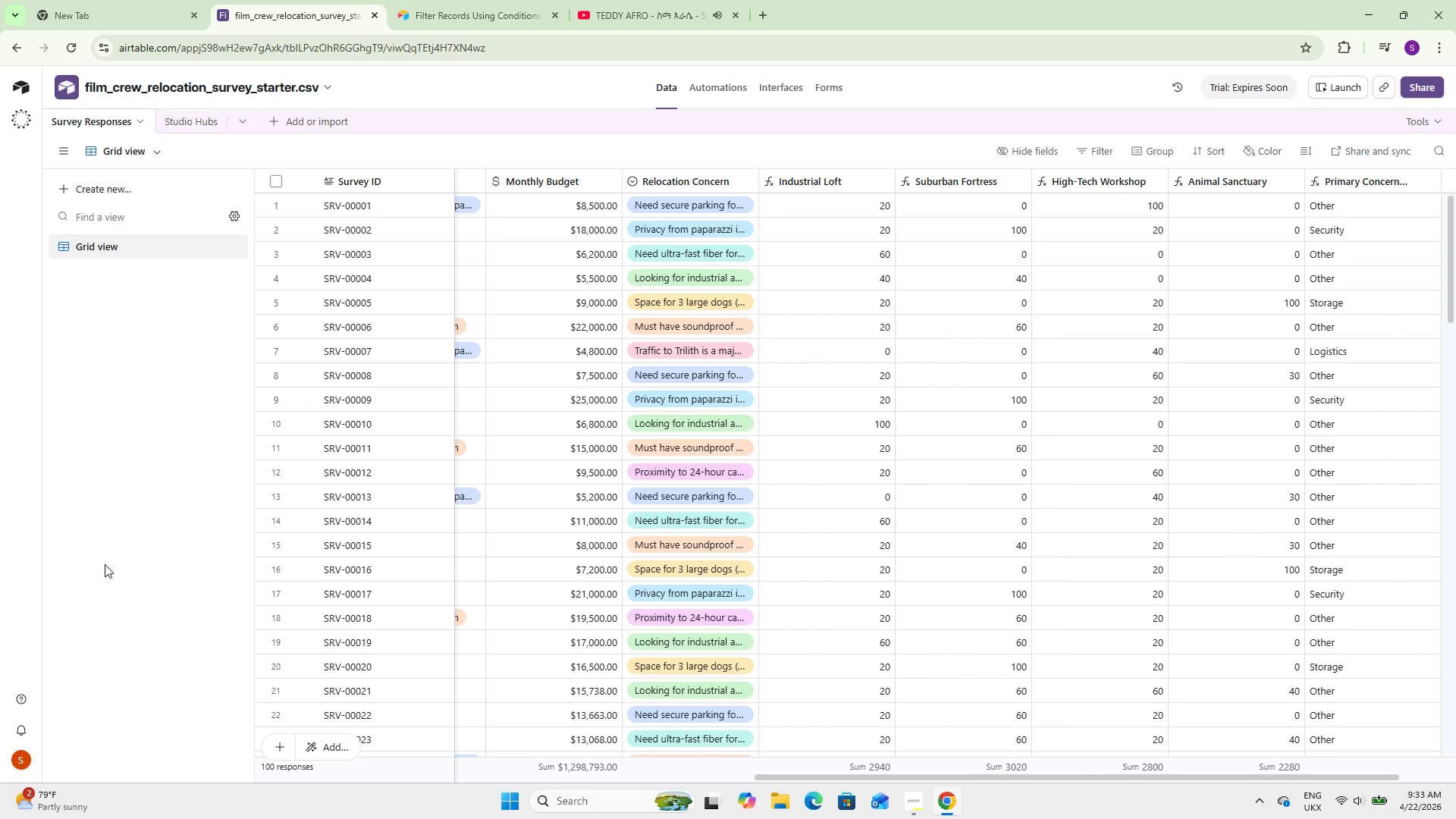 
left_click([105, 183])
 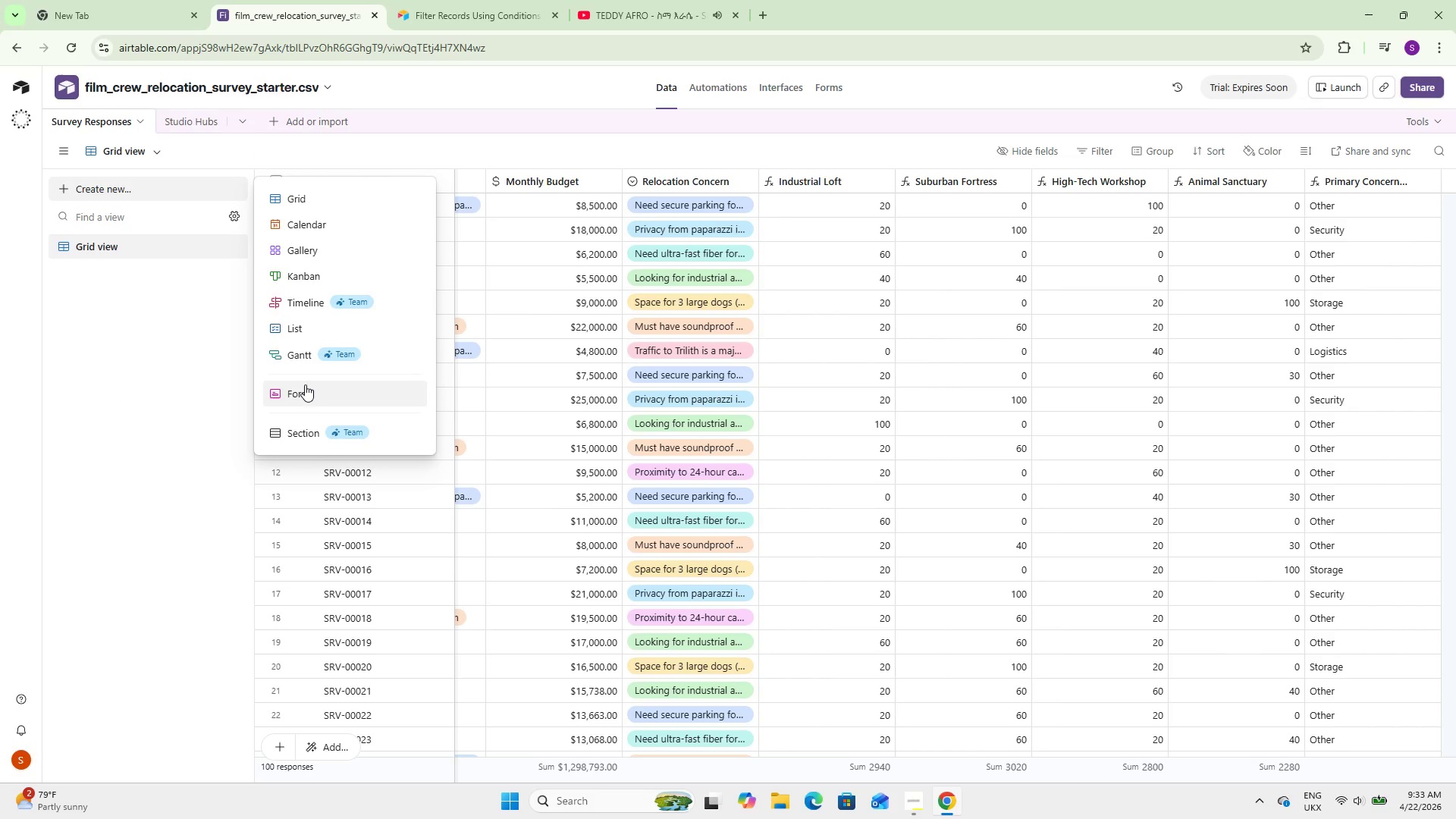 
left_click([305, 389])
 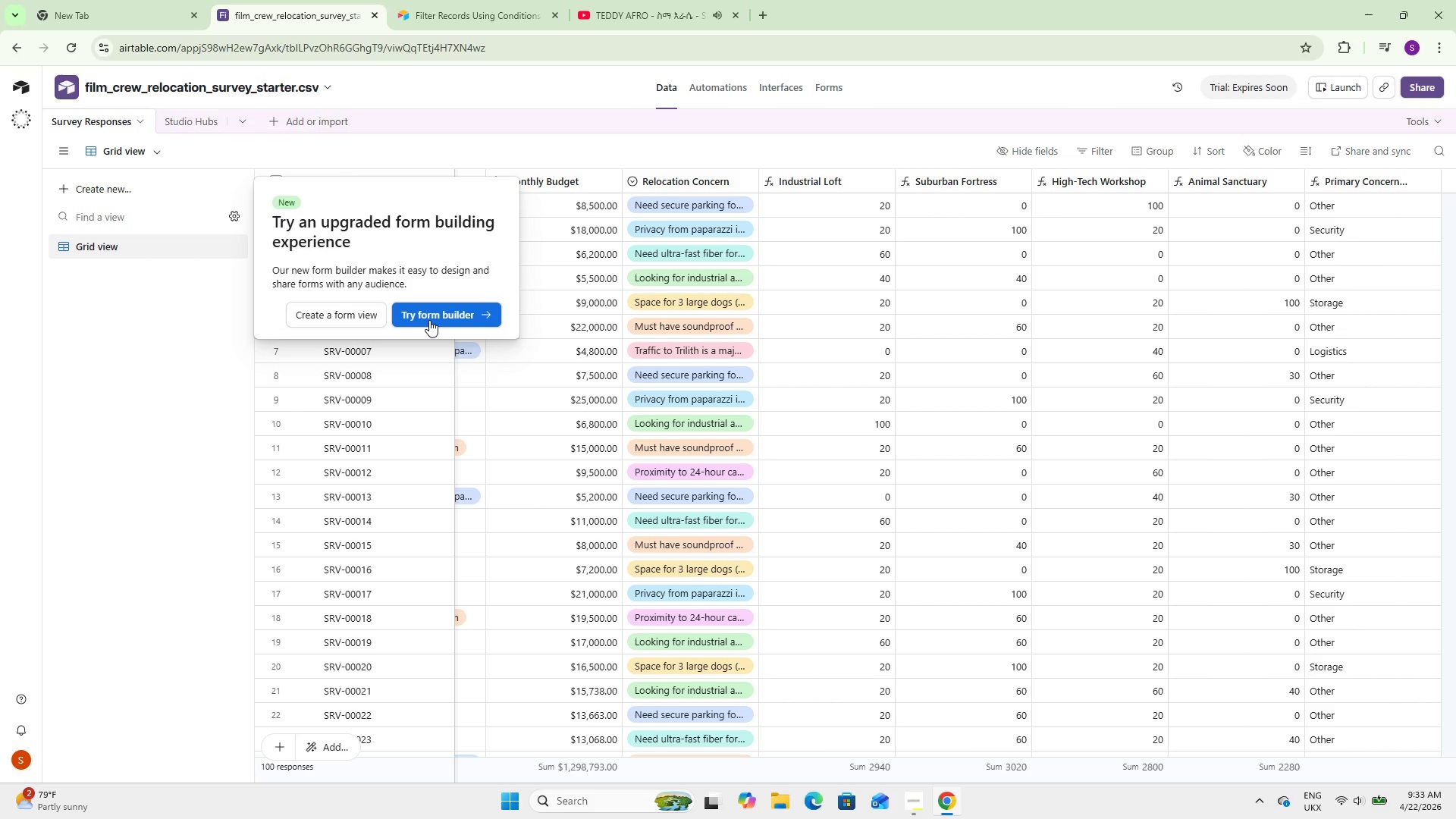 
left_click([429, 320])
 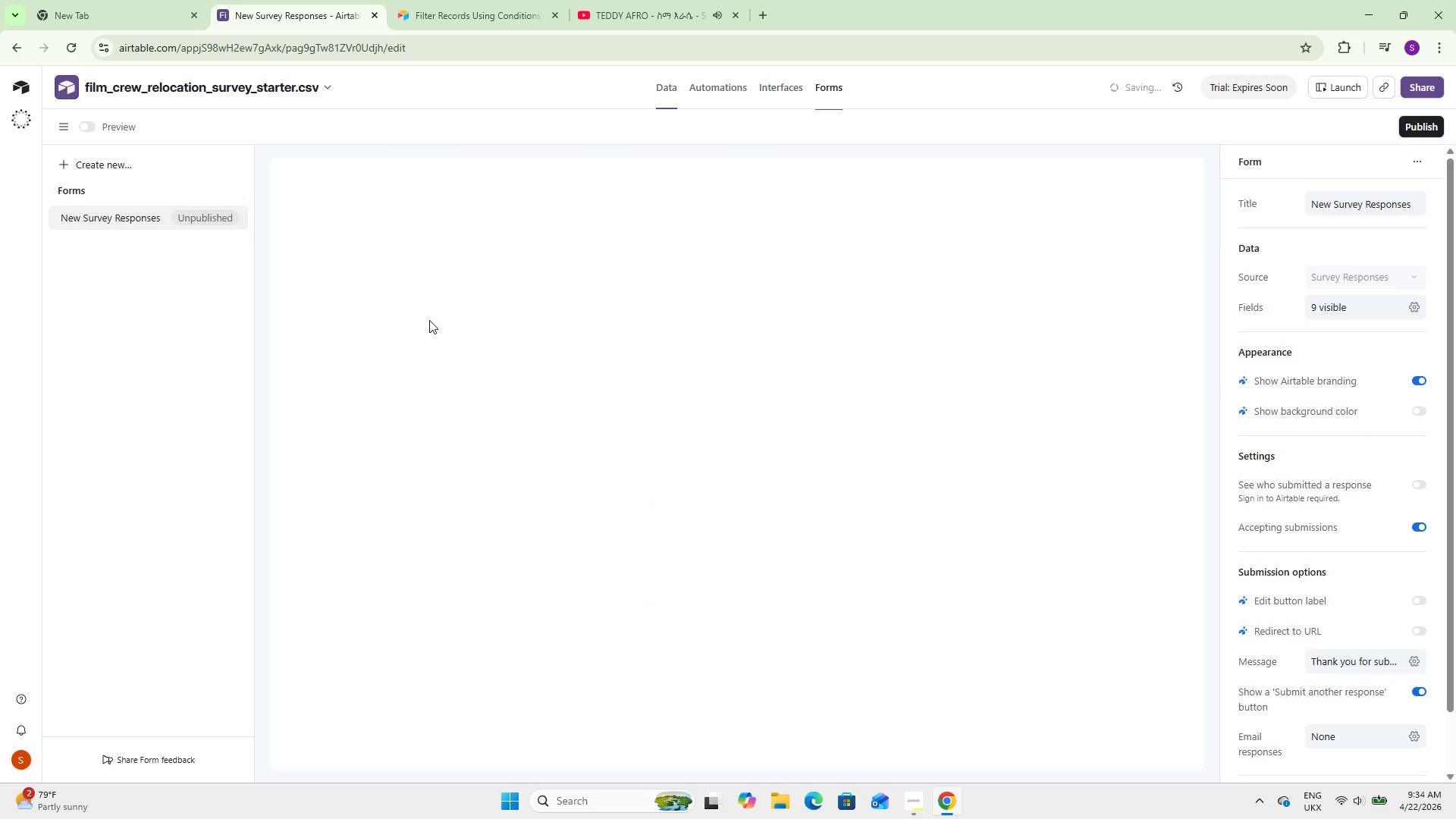 
left_click([429, 320])
 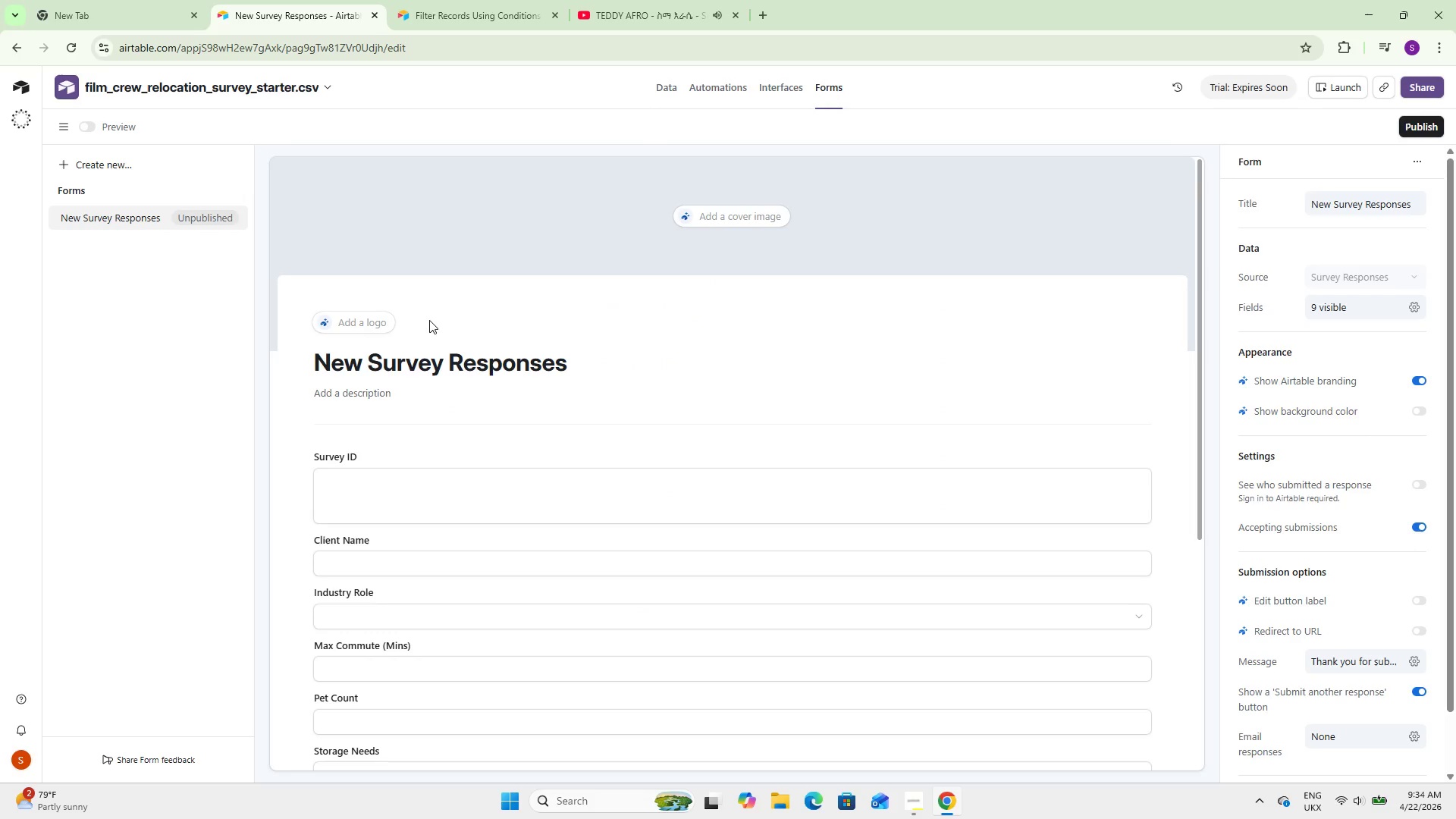 
wait(23.69)
 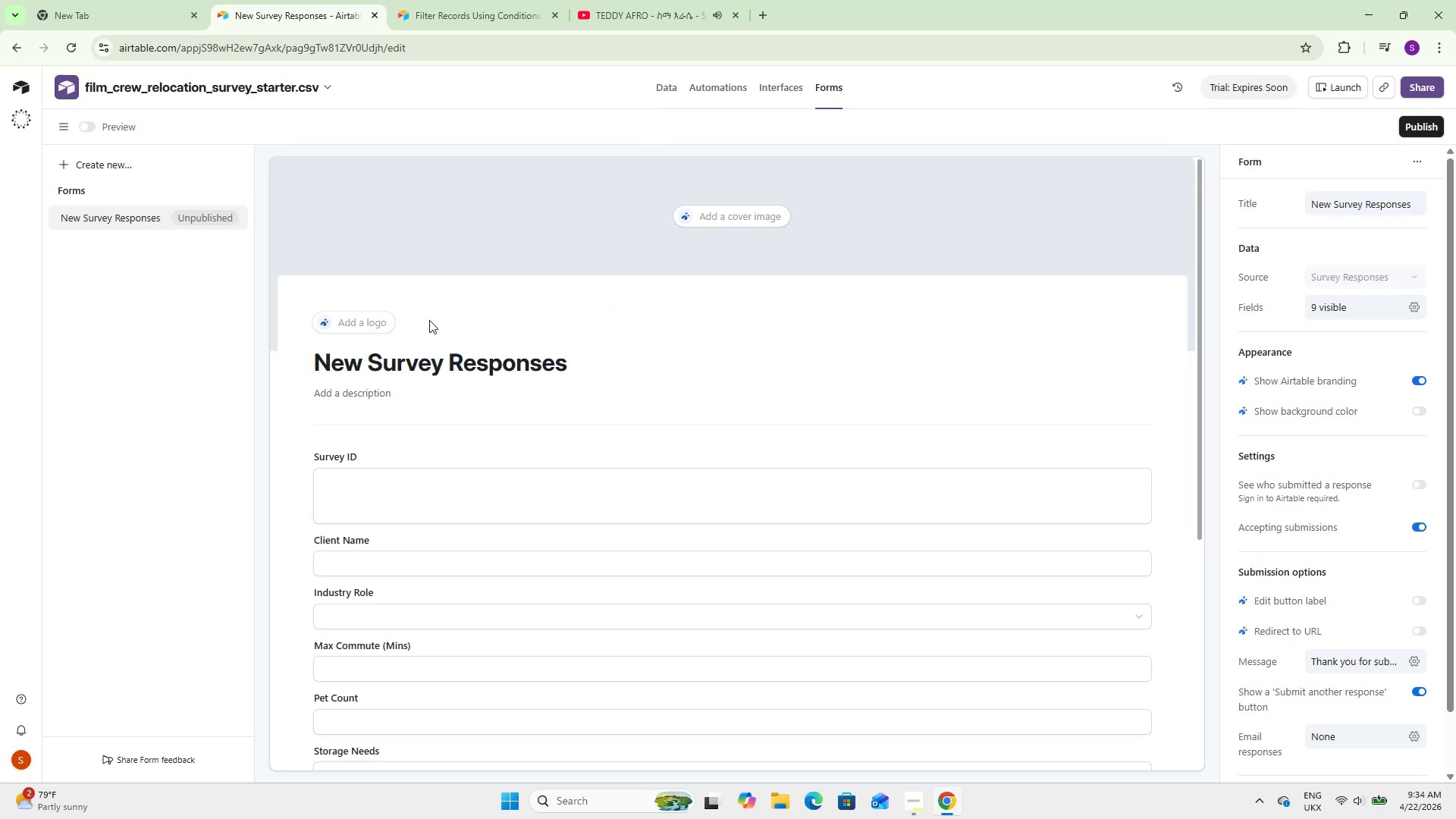 
left_click([354, 395])
 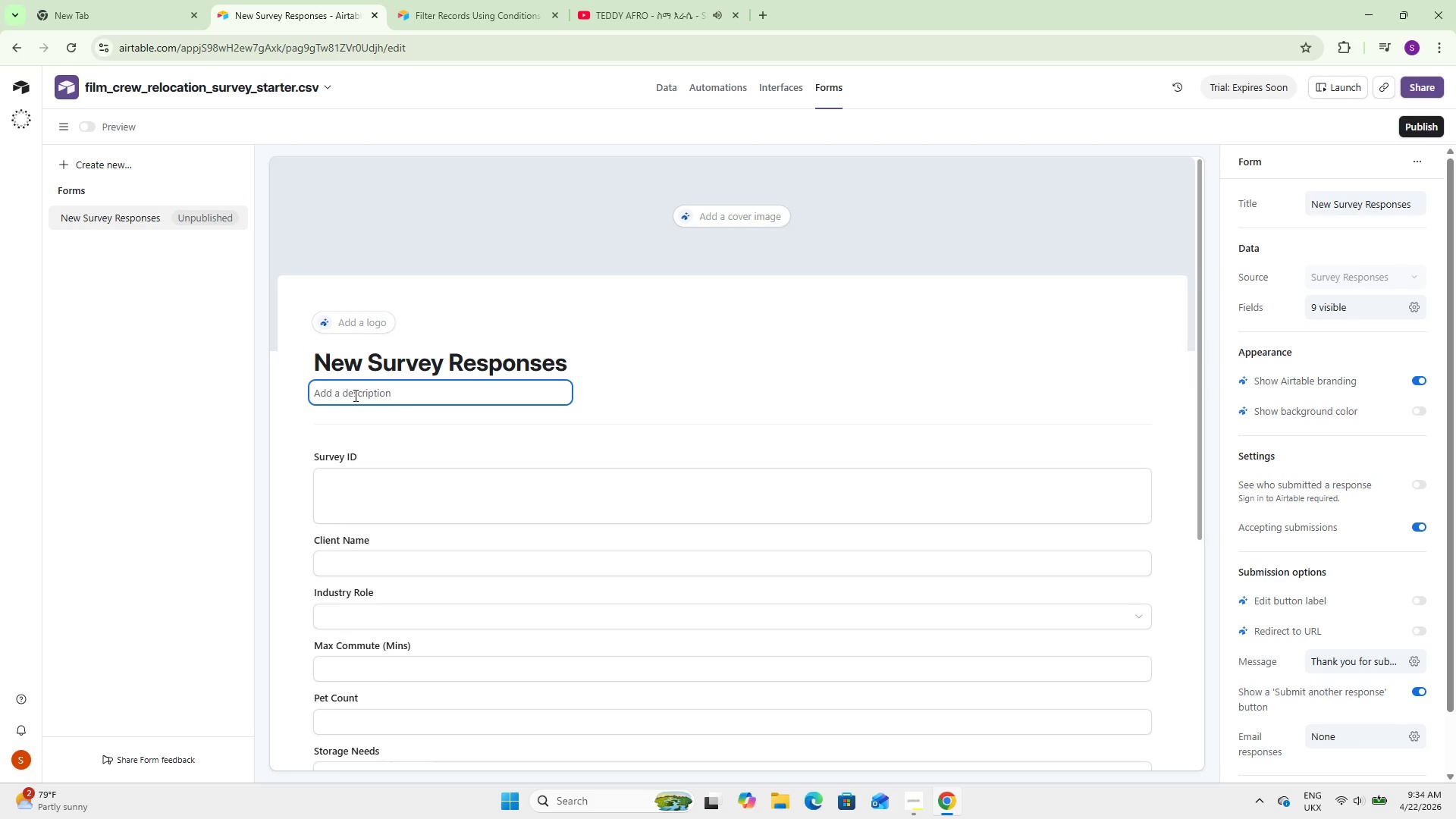 
key(Shift+P)
 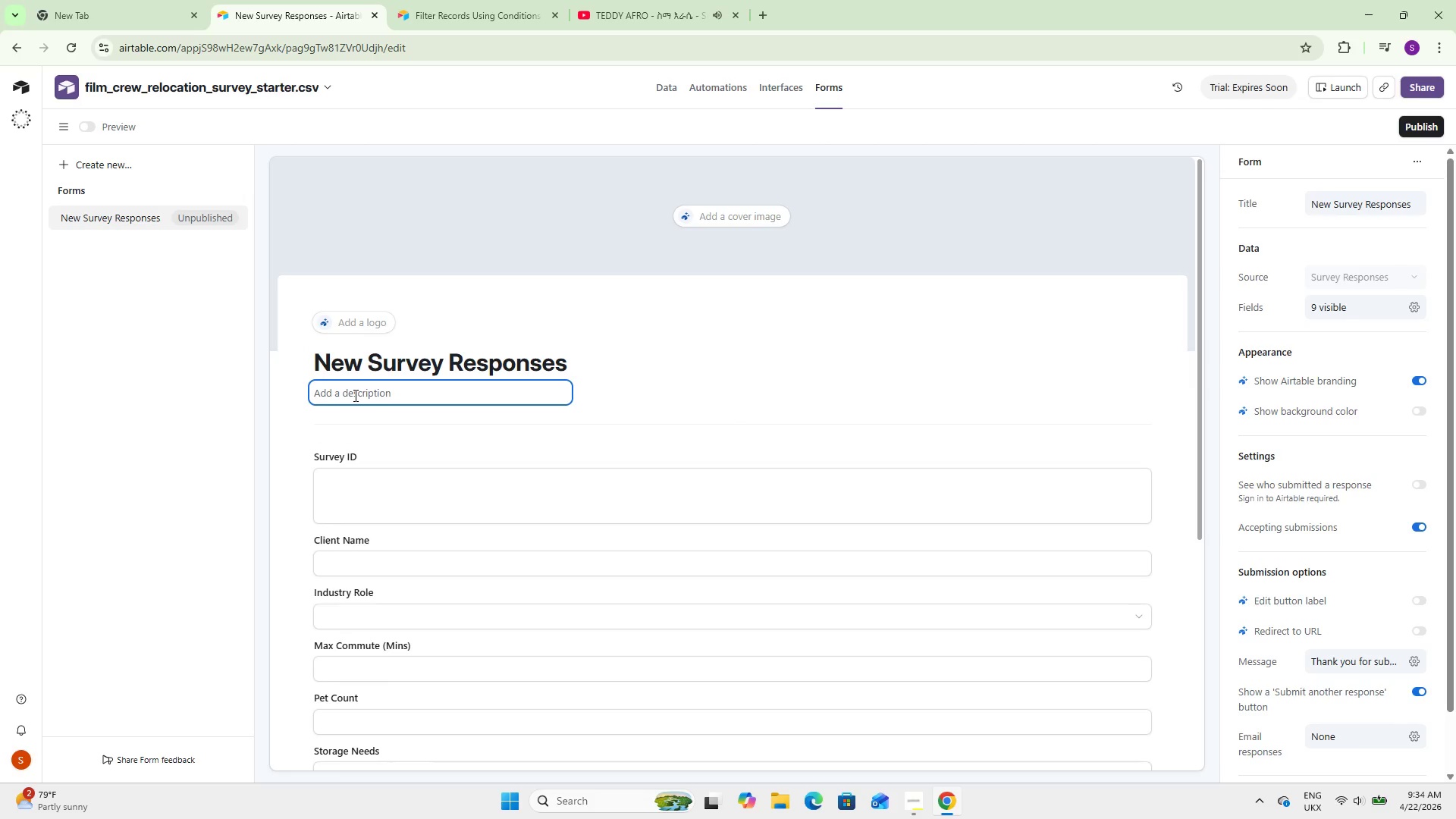 
double_click([354, 395])
 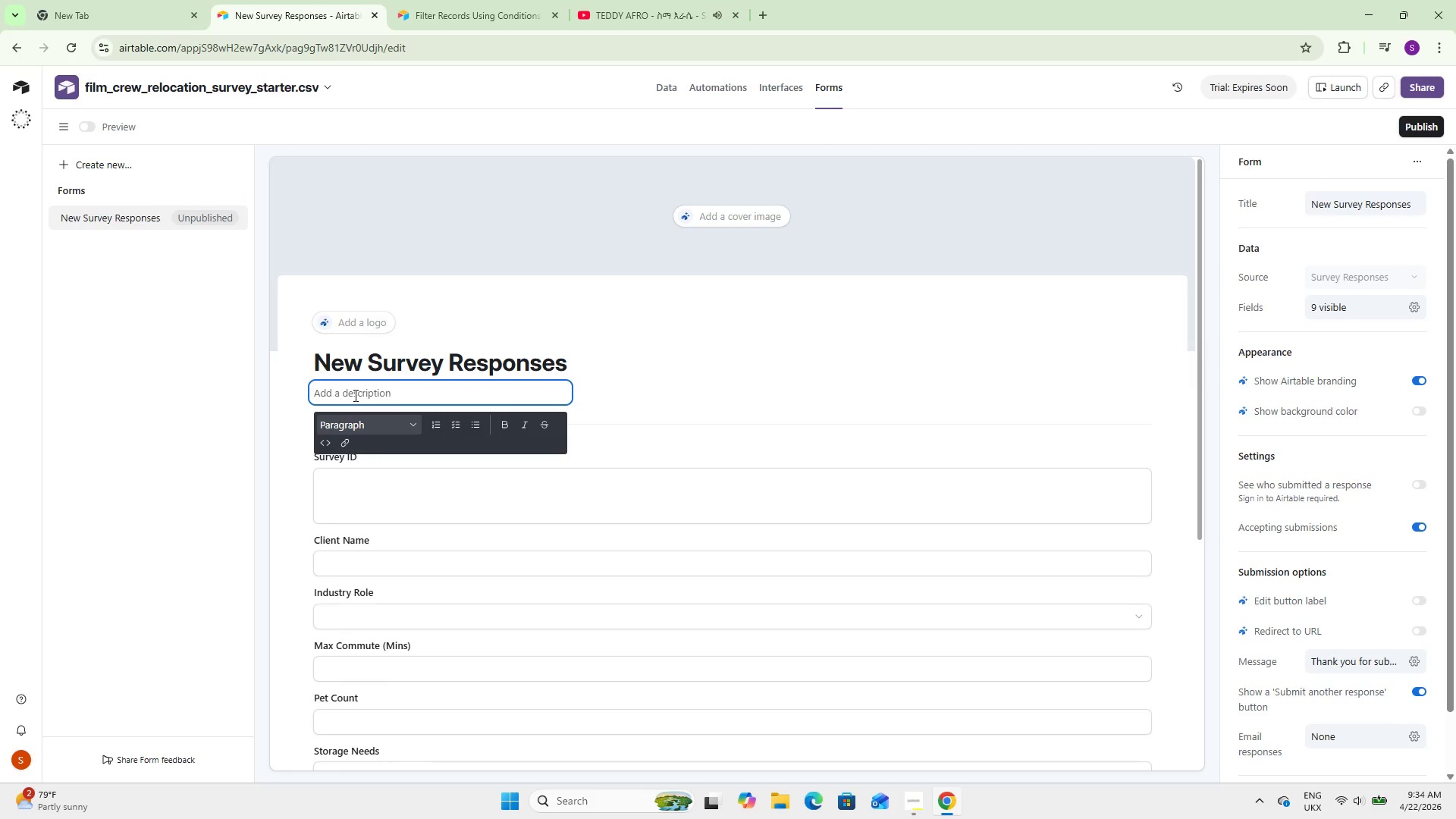 
type(Please Complete tjh)
key(Backspace)
type(h)
key(Backspace)
key(Backspace)
type(his survey to help i)
key(Backspace)
type(us match u with a property that fits your producton logistics and lifestyle needs)
 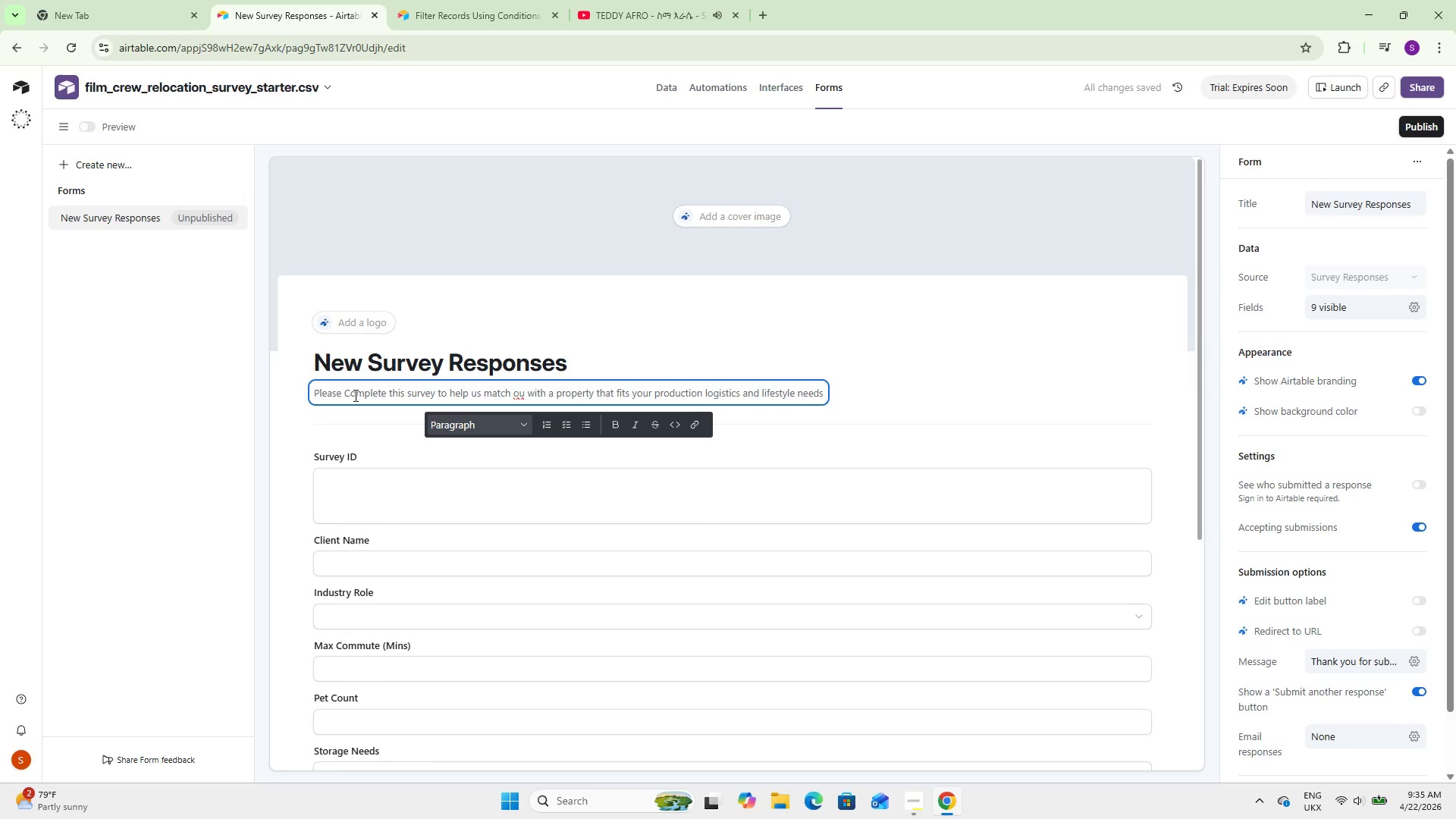 
left_click([522, 393])
 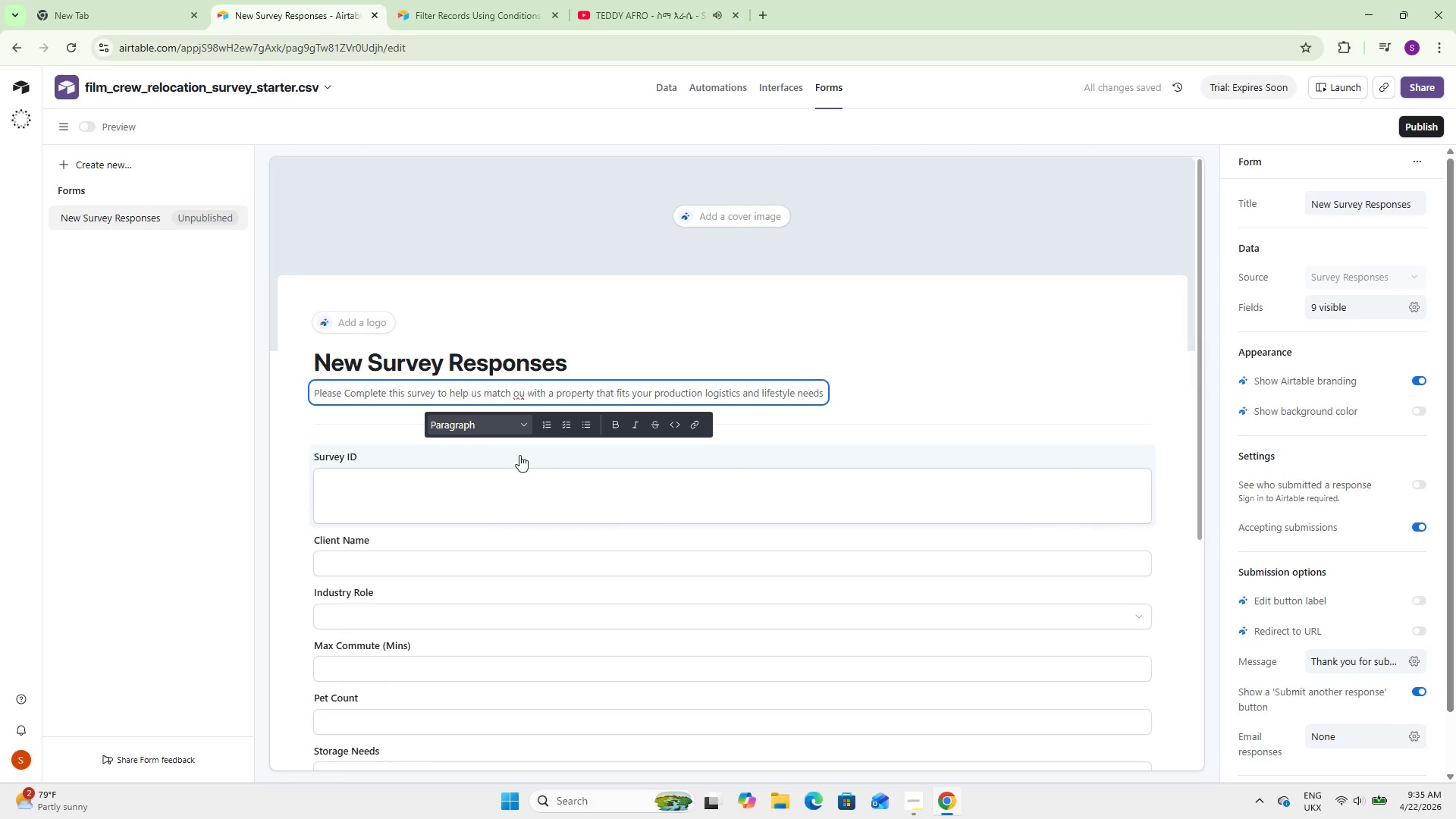 
key(R)
 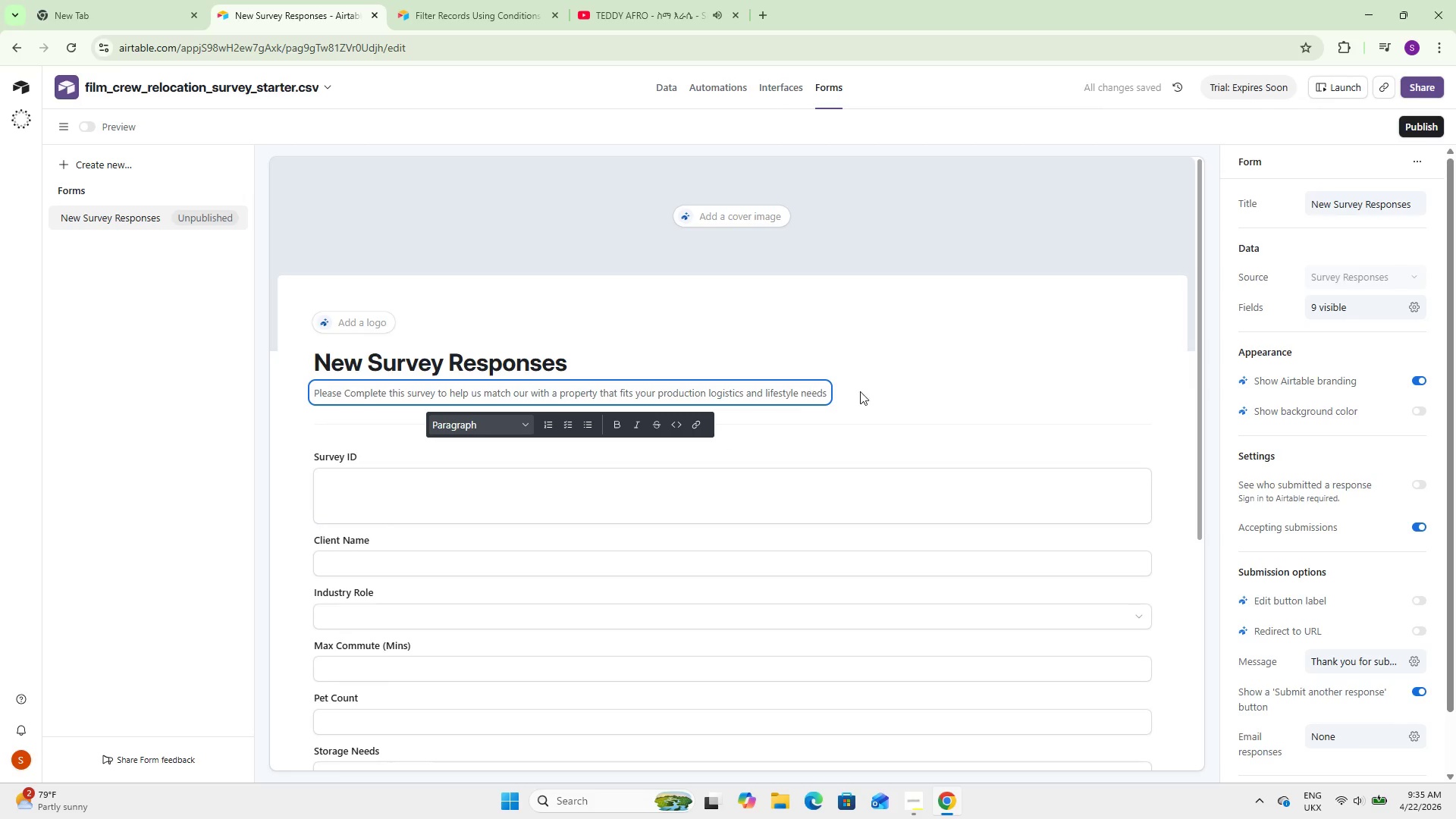 
left_click([890, 386])
 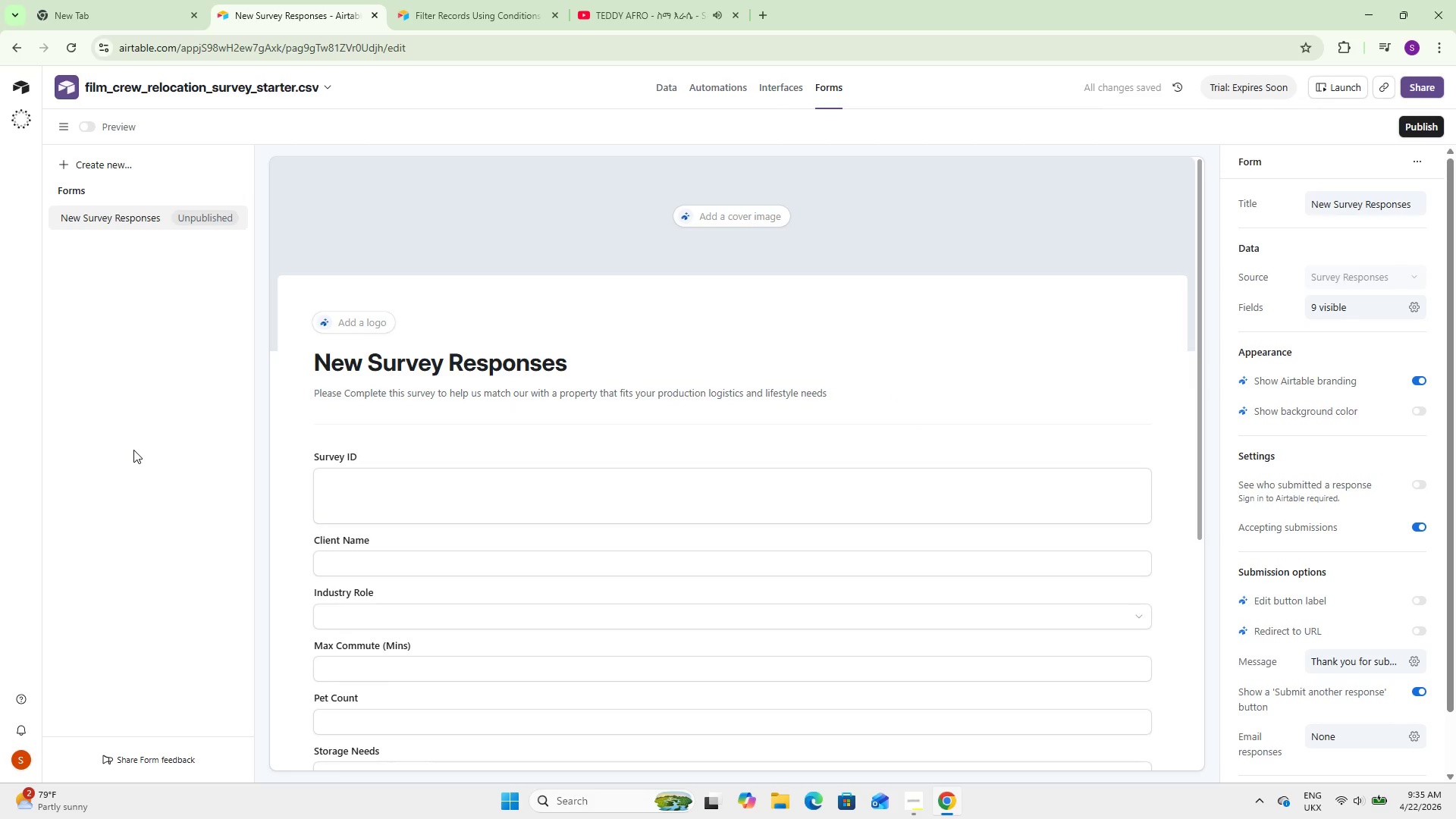 
wait(6.97)
 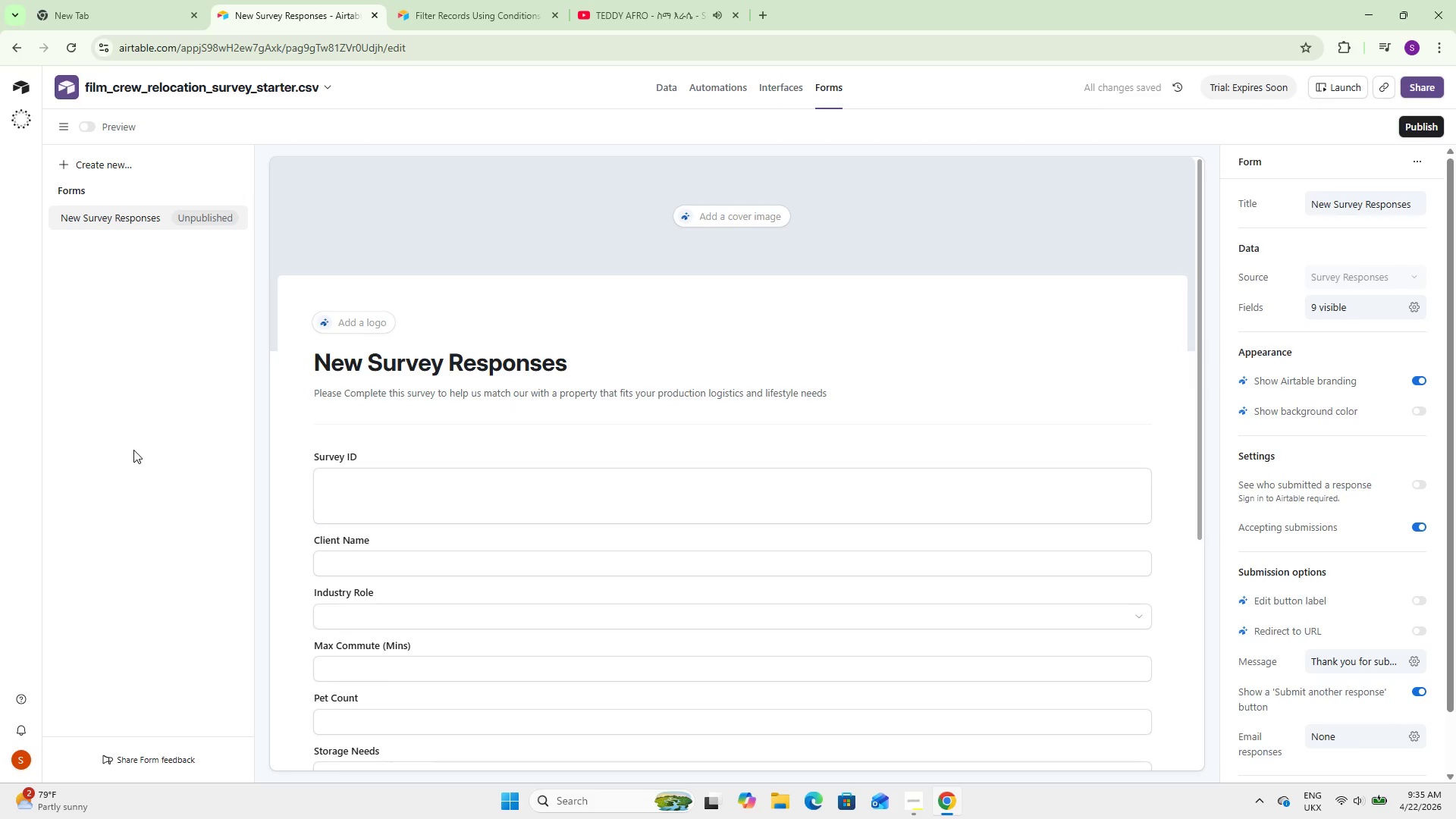 
double_click([339, 359])
 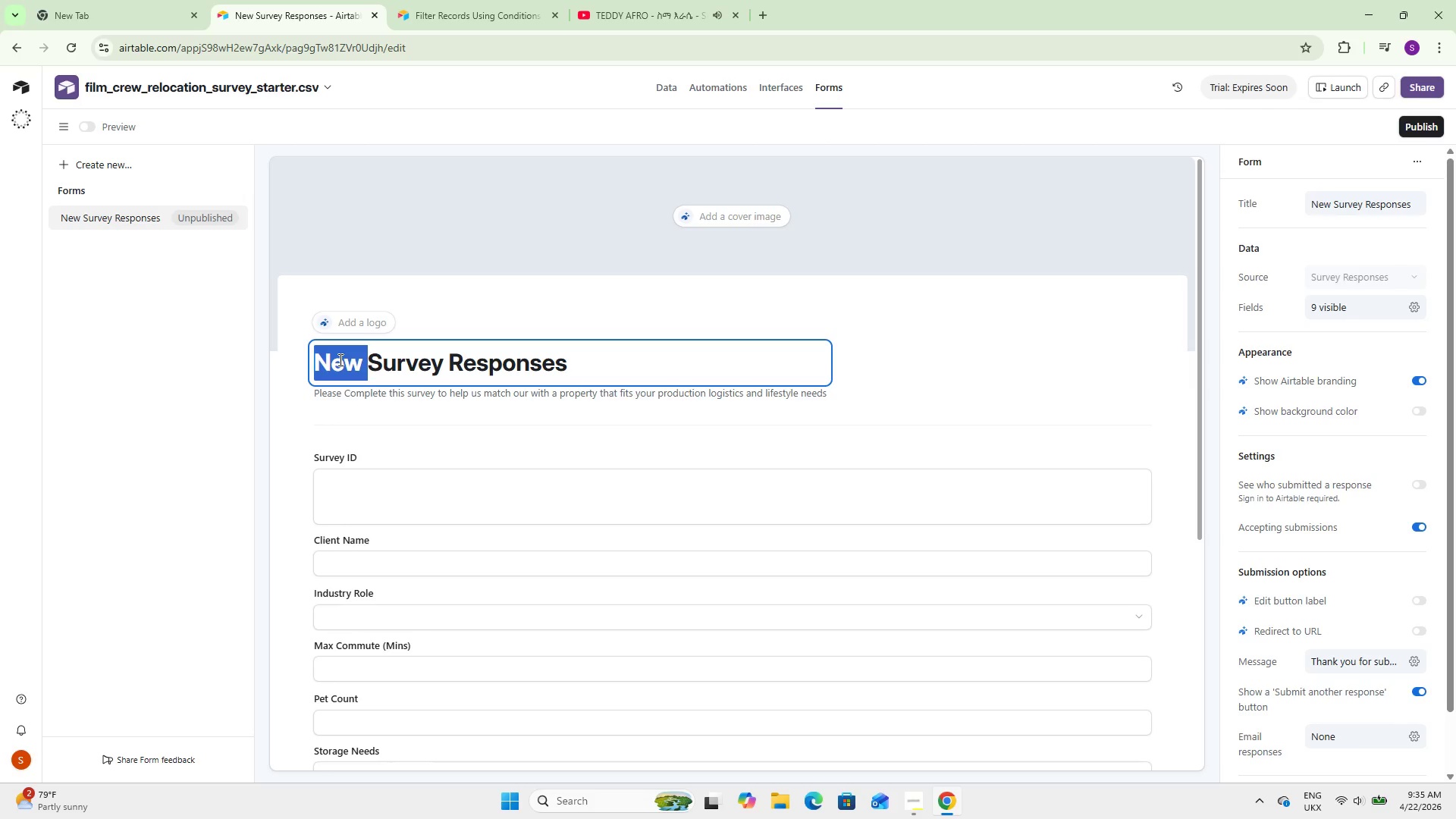 
hold_key(key=Delete, duration=1.17)
 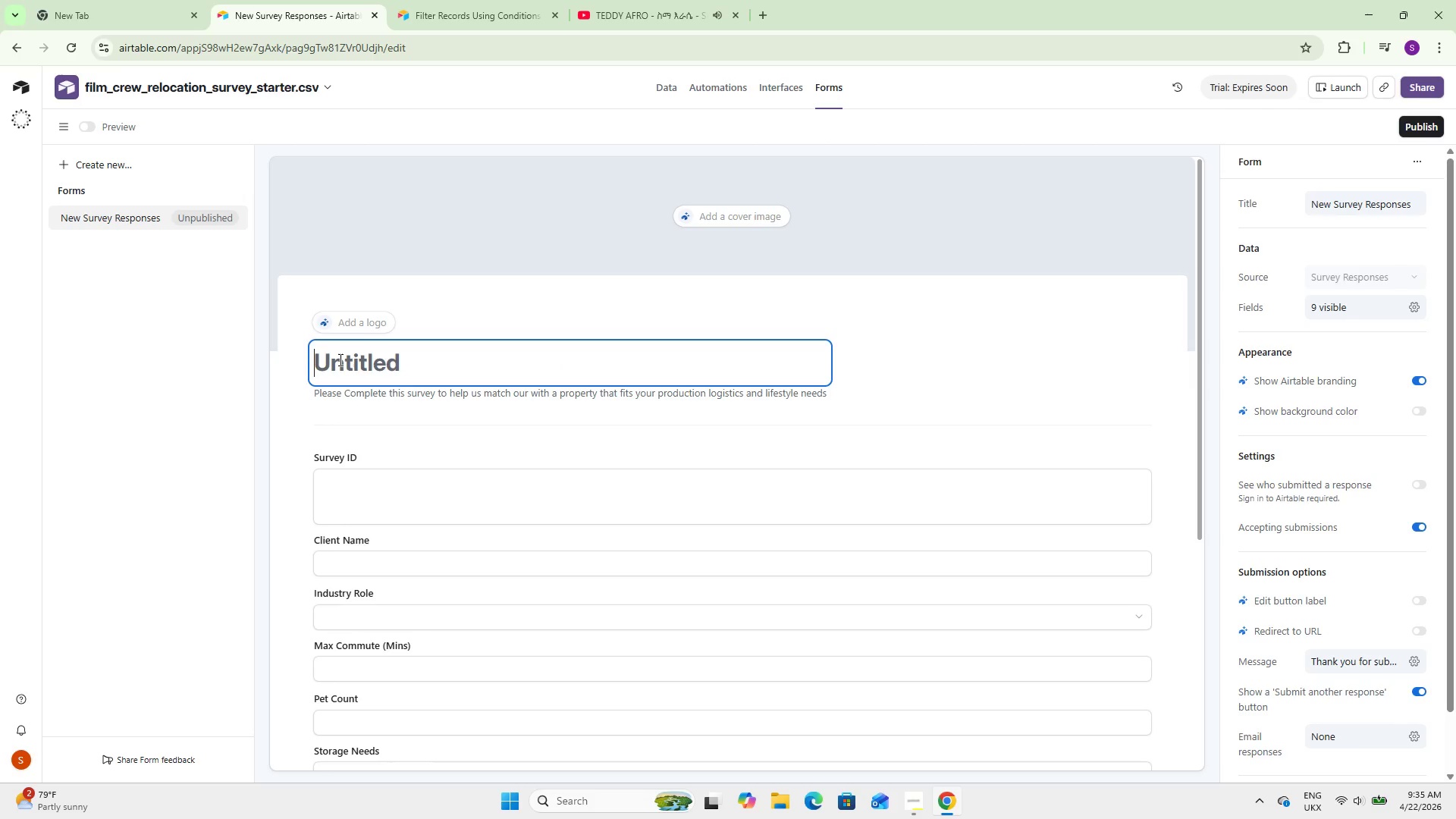 
type(Producton Talent Lifestyle)
 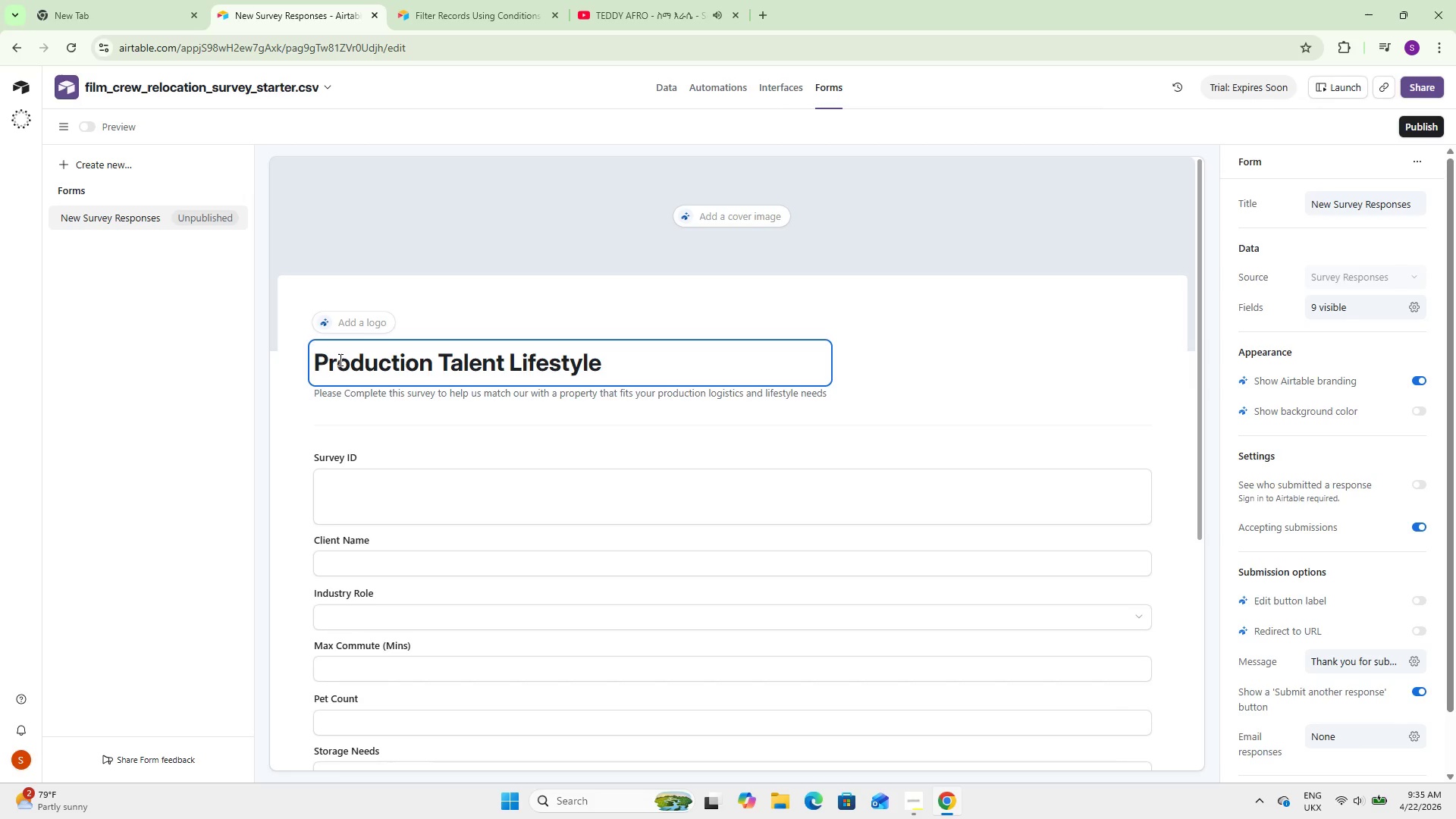 
left_click([906, 382])
 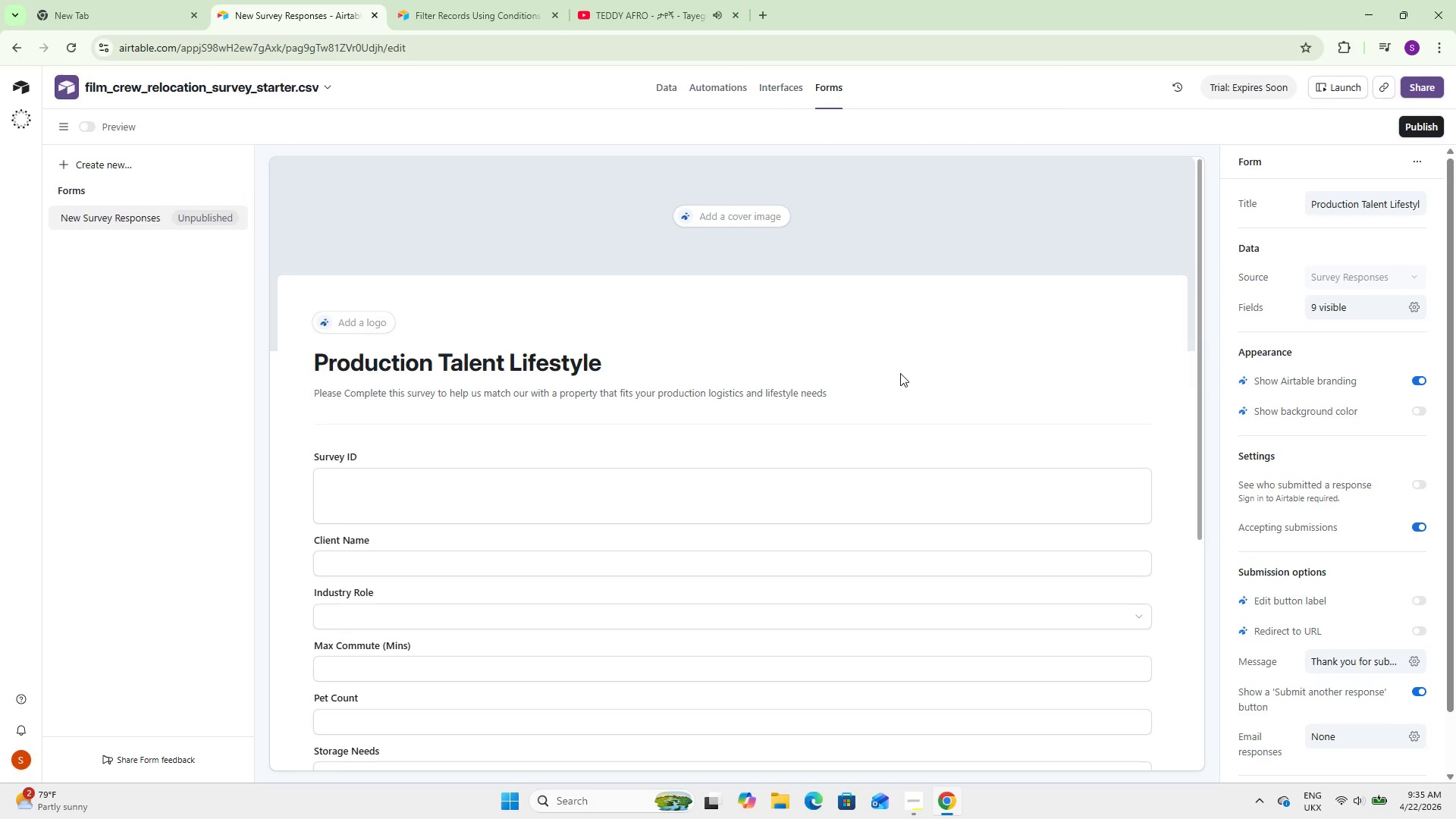 
wait(12.28)
 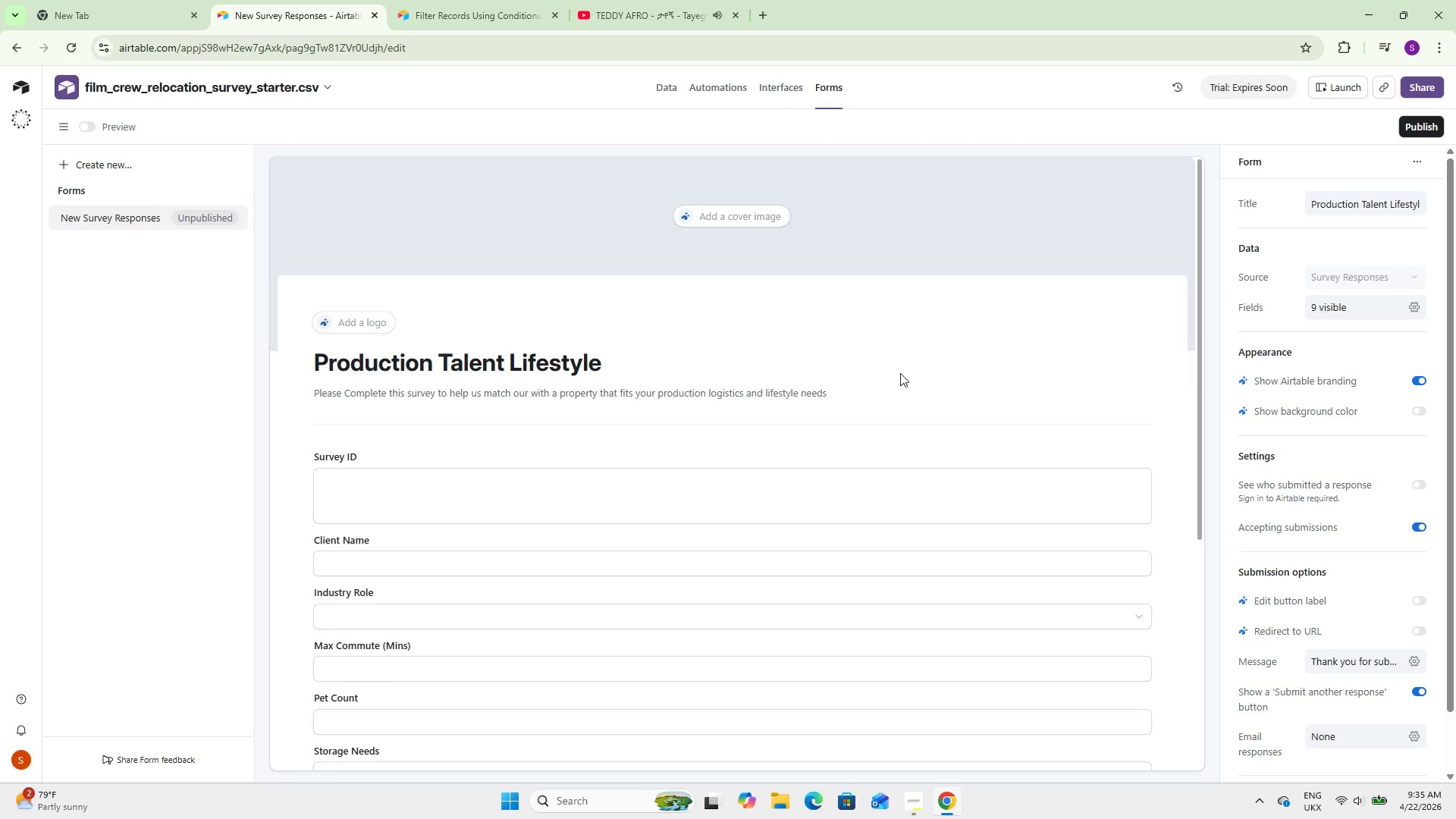 
scroll: coordinate [497, 441], scroll_direction: down, amount: 10.0
 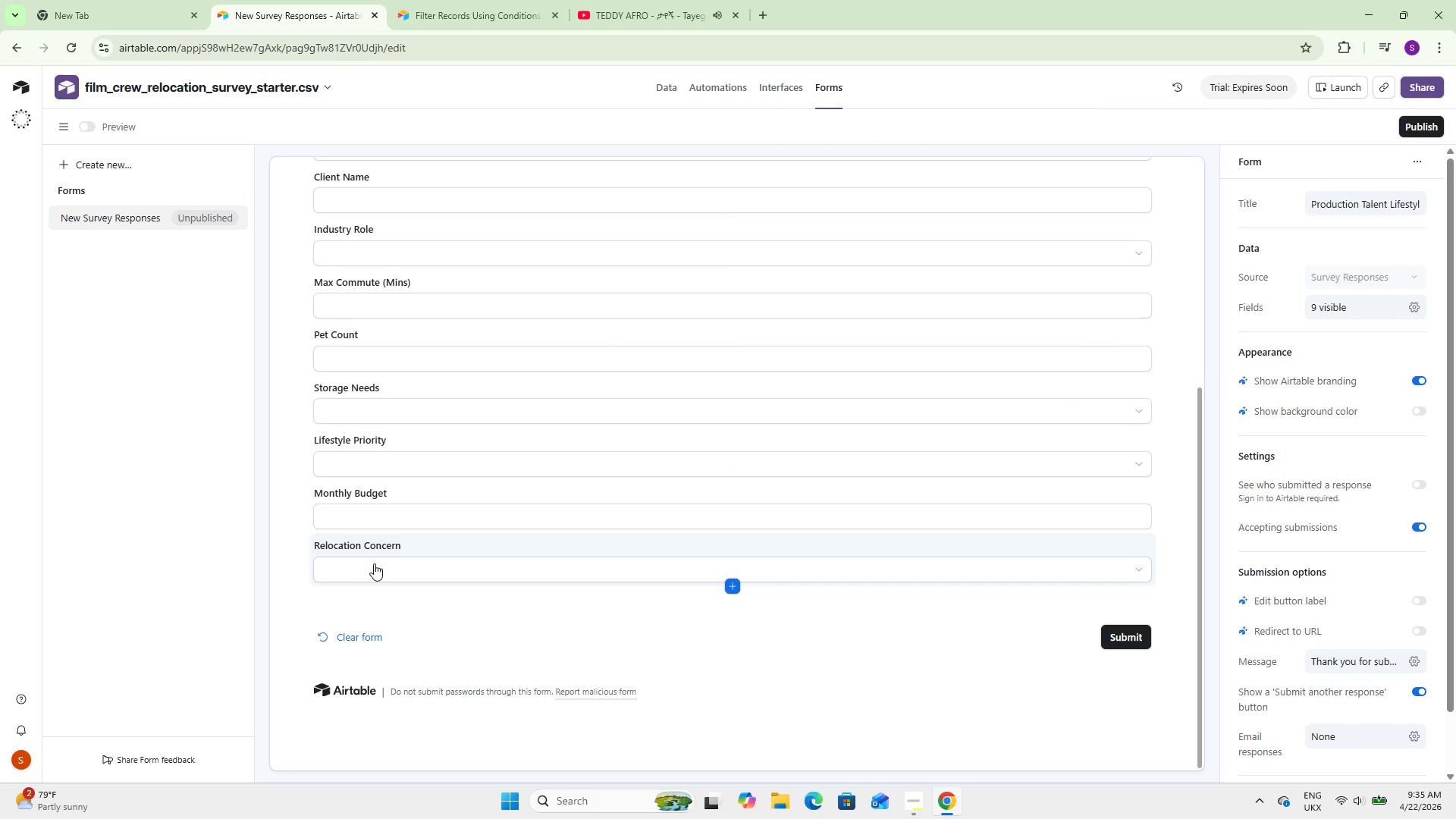 
scroll: coordinate [375, 563], scroll_direction: up, amount: 7.0
 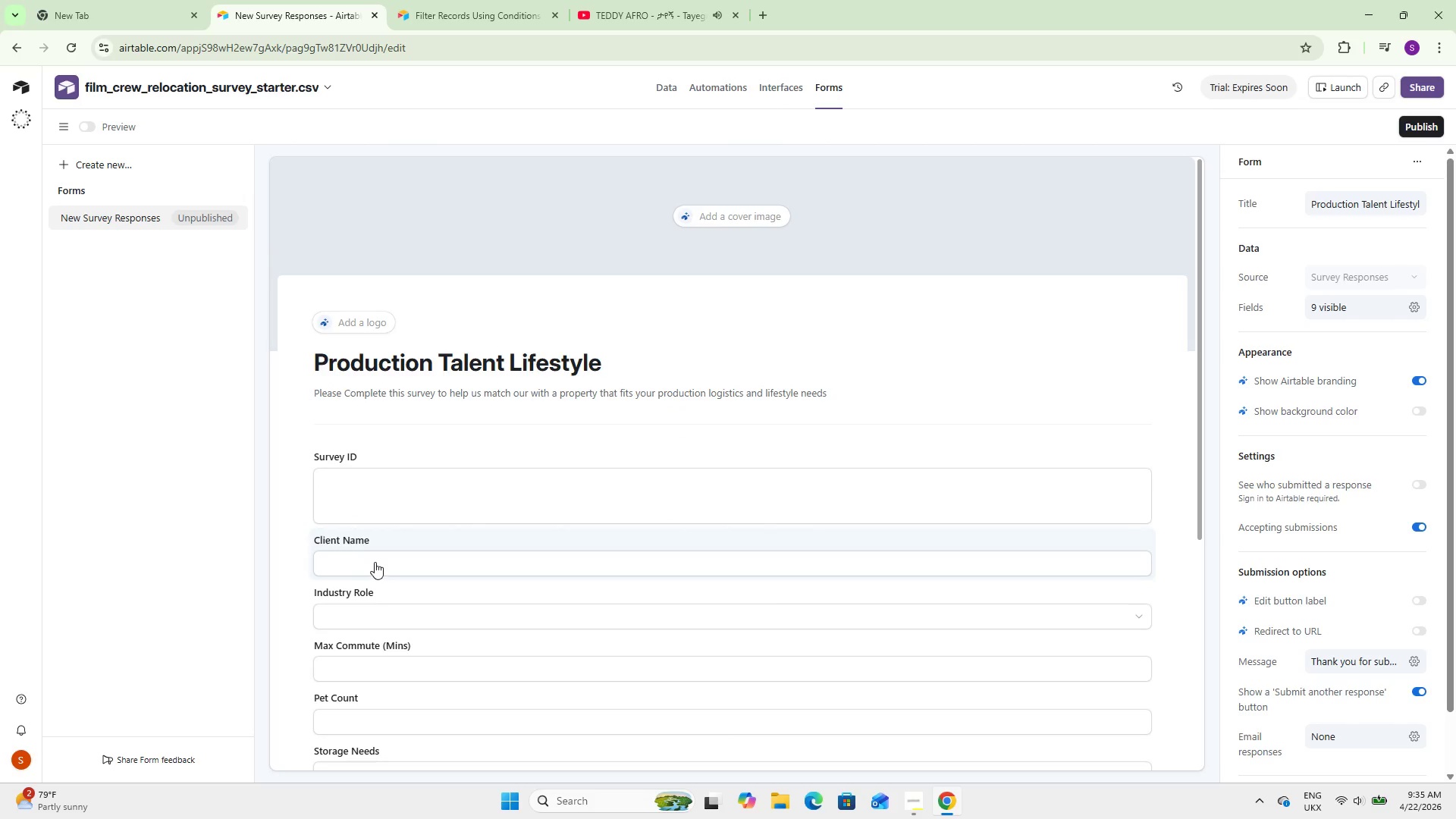 
scroll: coordinate [375, 558], scroll_direction: down, amount: 7.0
 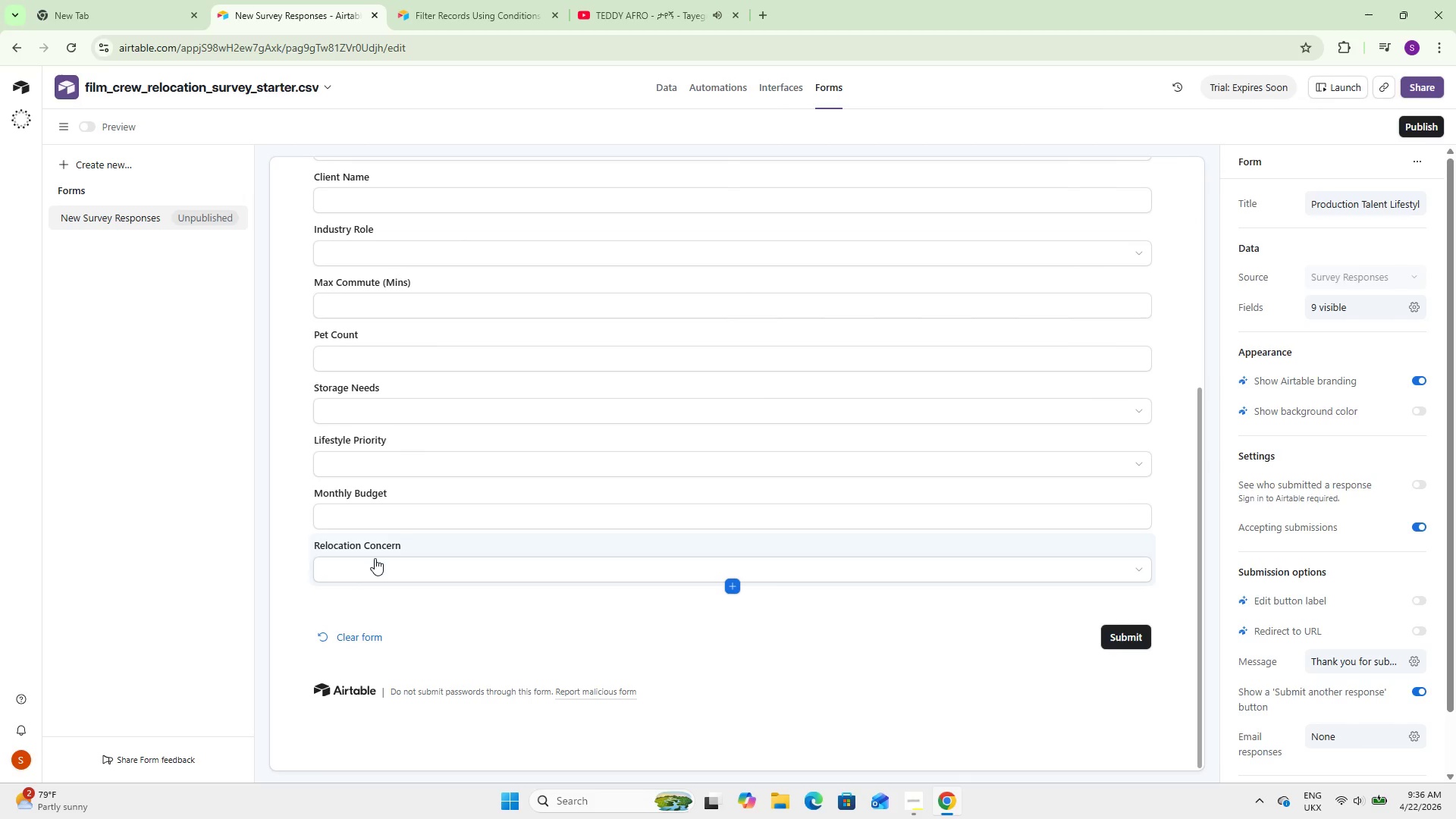 
wait(5.85)
 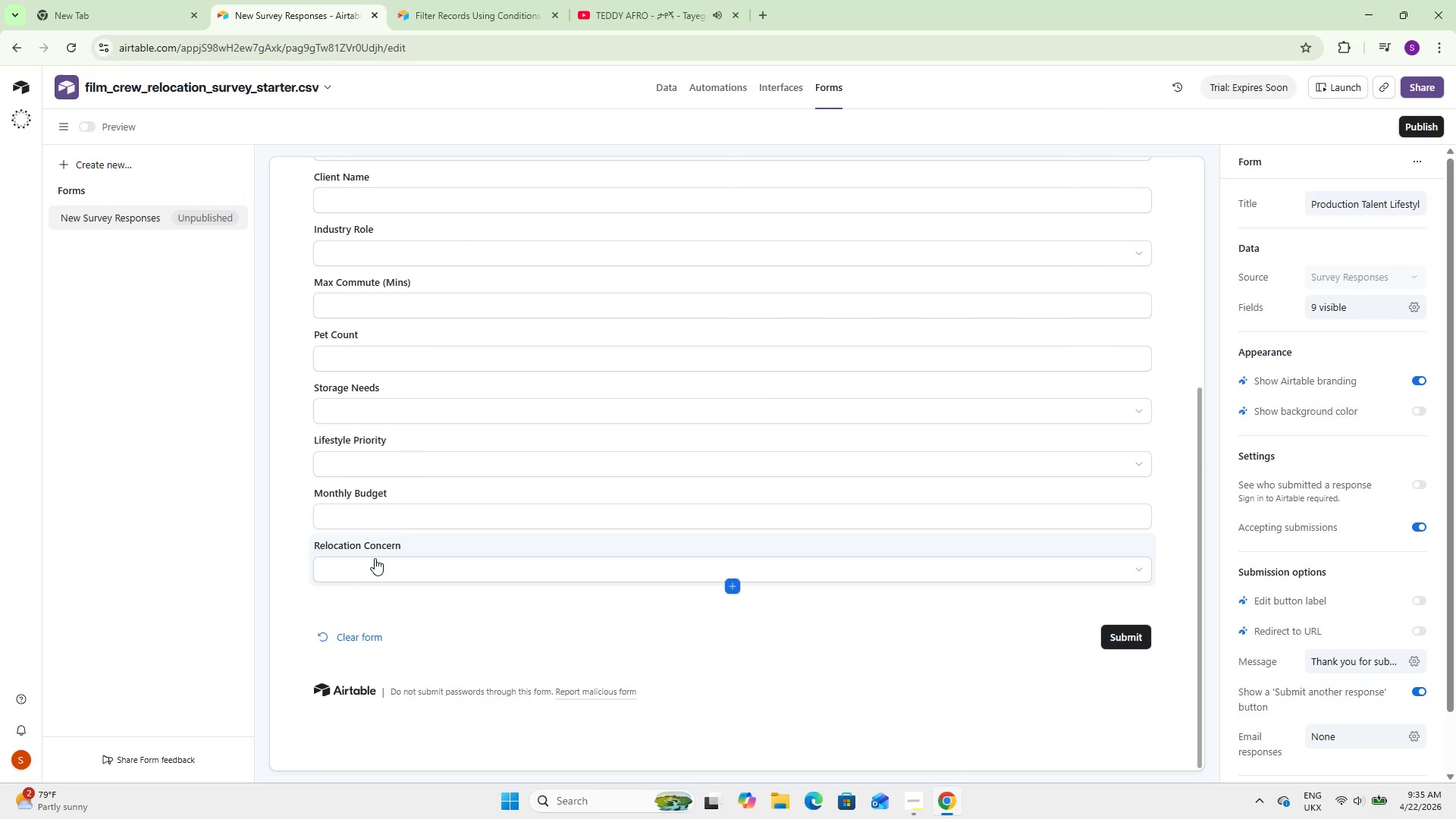 
scroll: coordinate [381, 559], scroll_direction: down, amount: 4.0
 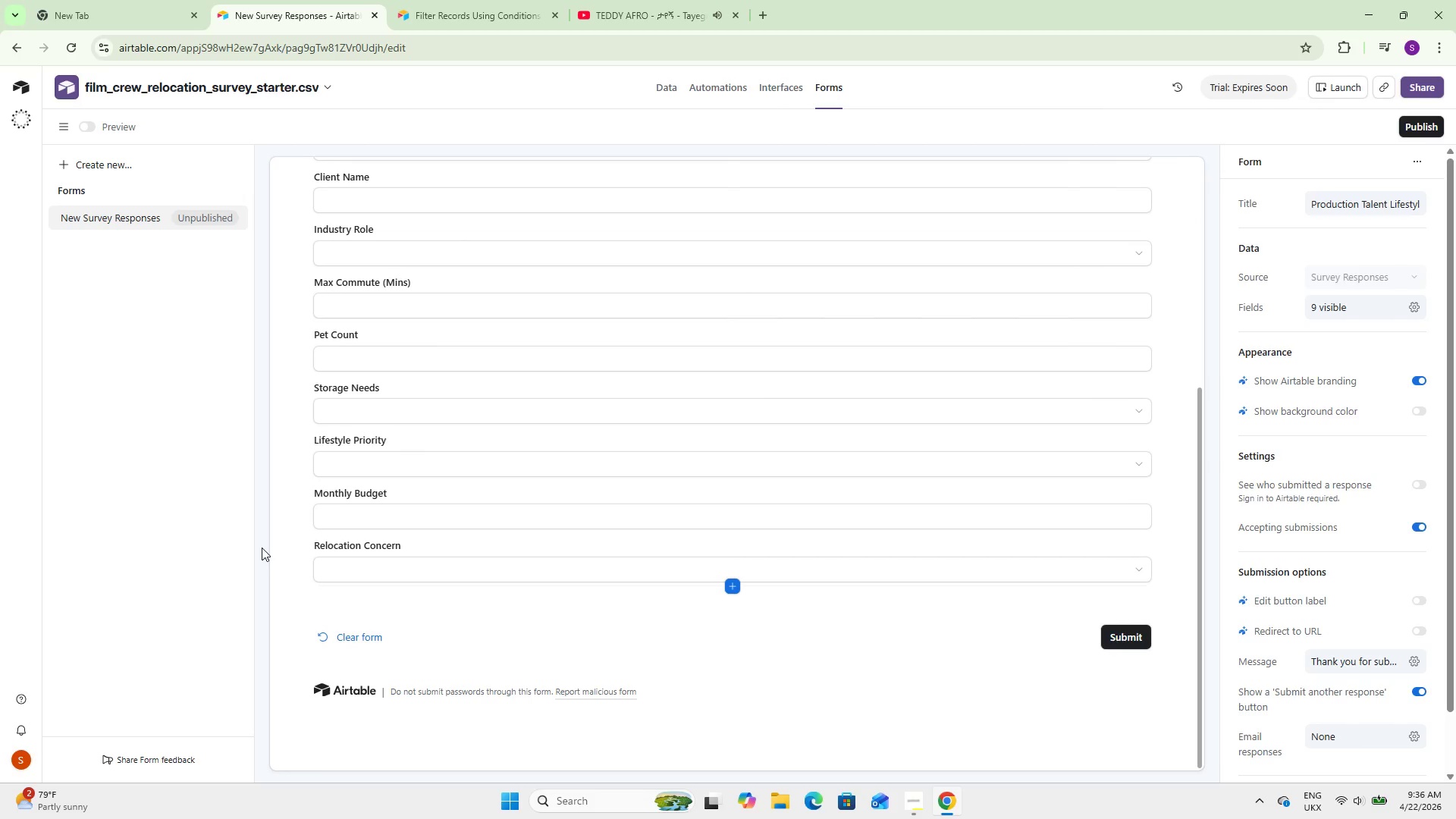 
scroll: coordinate [399, 331], scroll_direction: up, amount: 4.0
 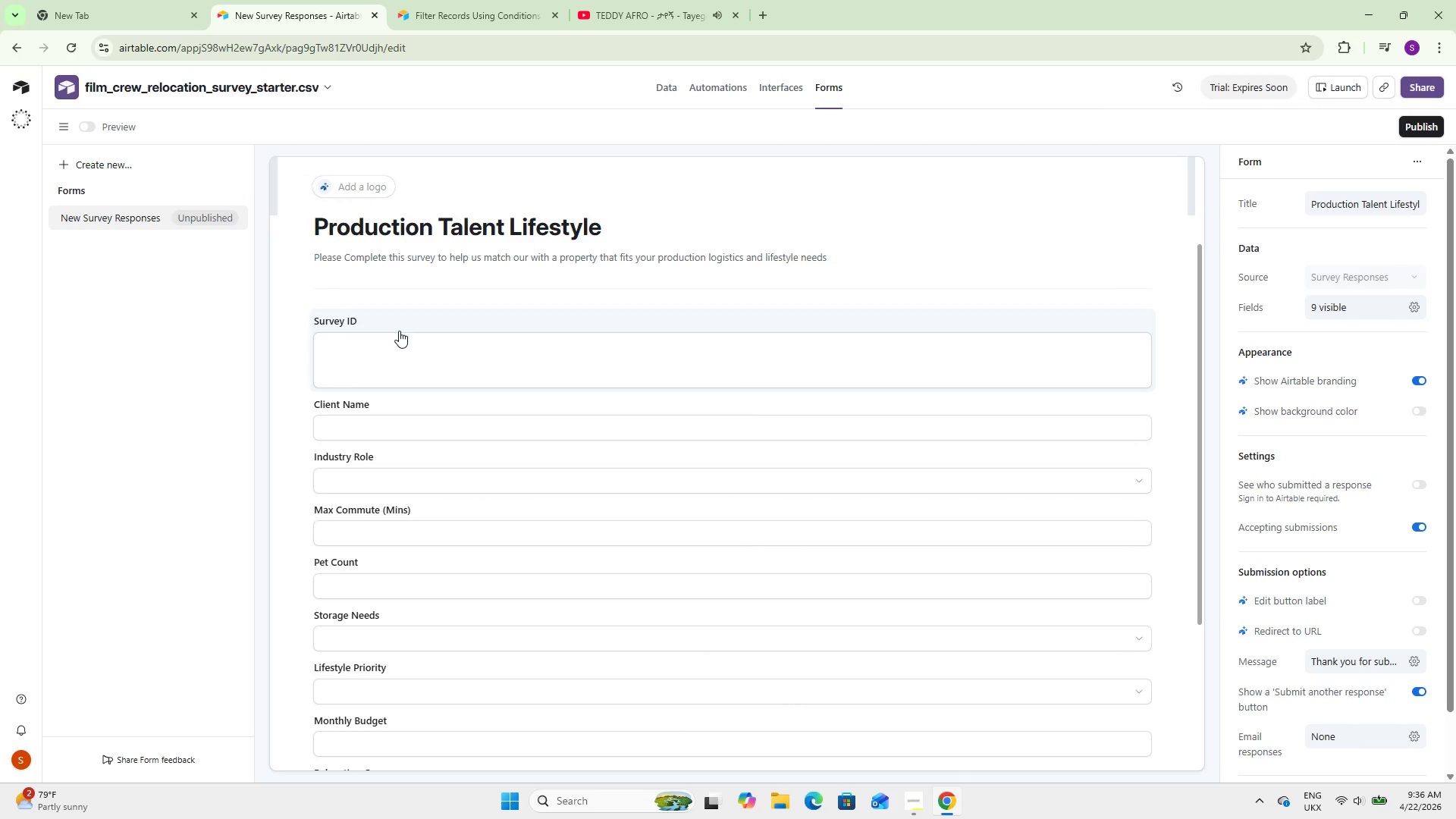 
scroll: coordinate [399, 331], scroll_direction: down, amount: 3.0
 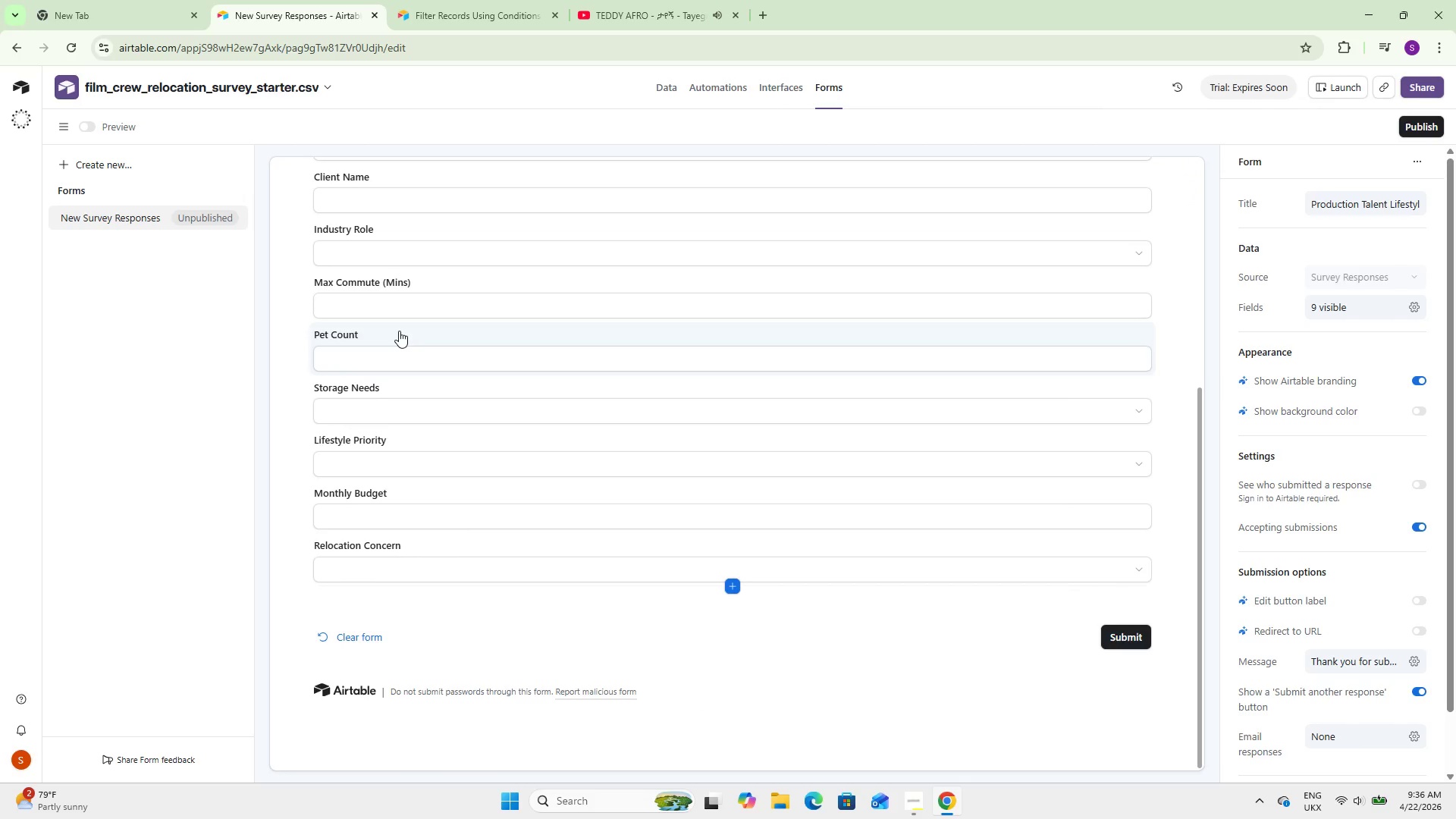 
wait(20.2)
 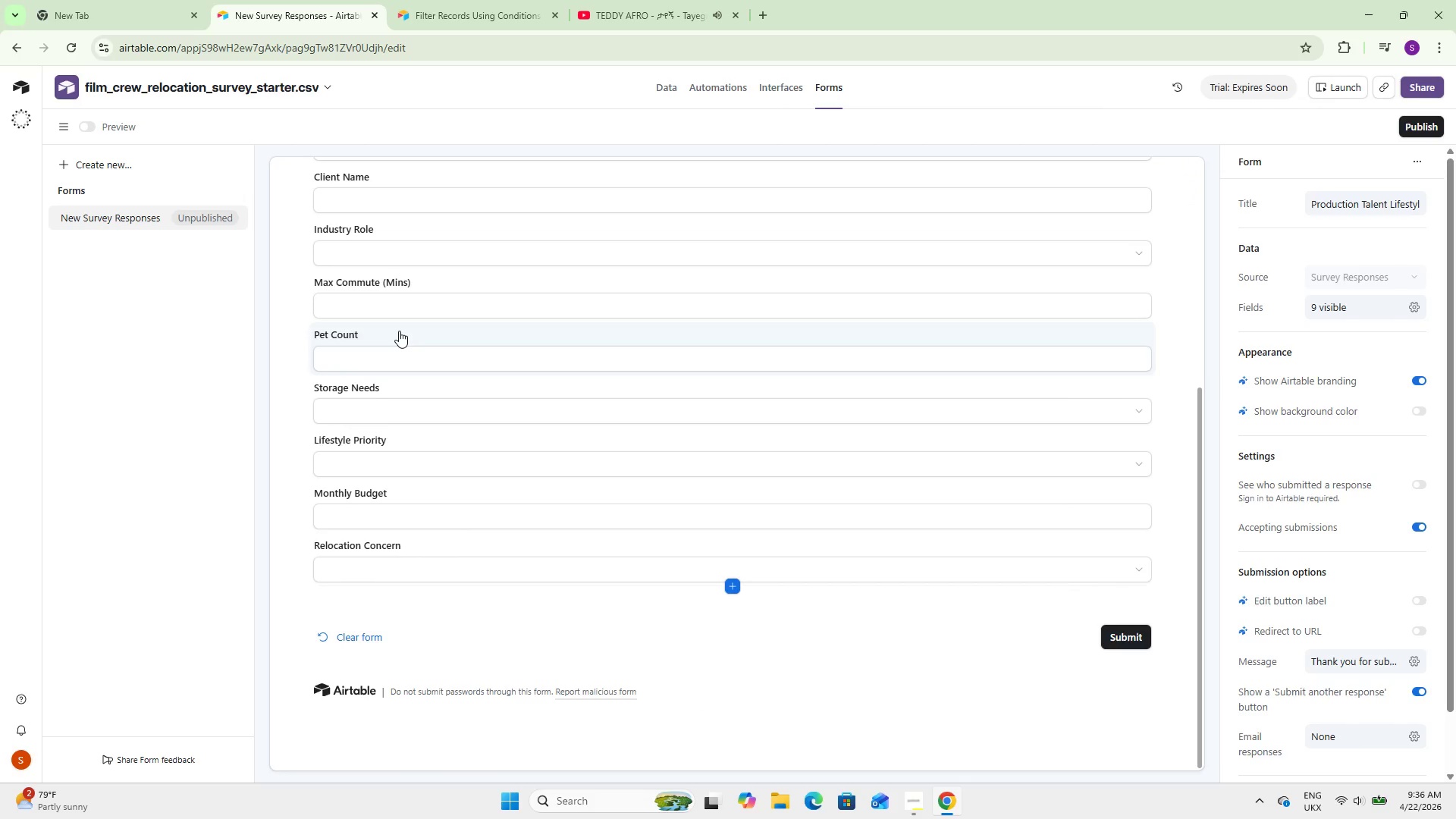 
scroll: coordinate [351, 503], scroll_direction: none, amount: 0.0
 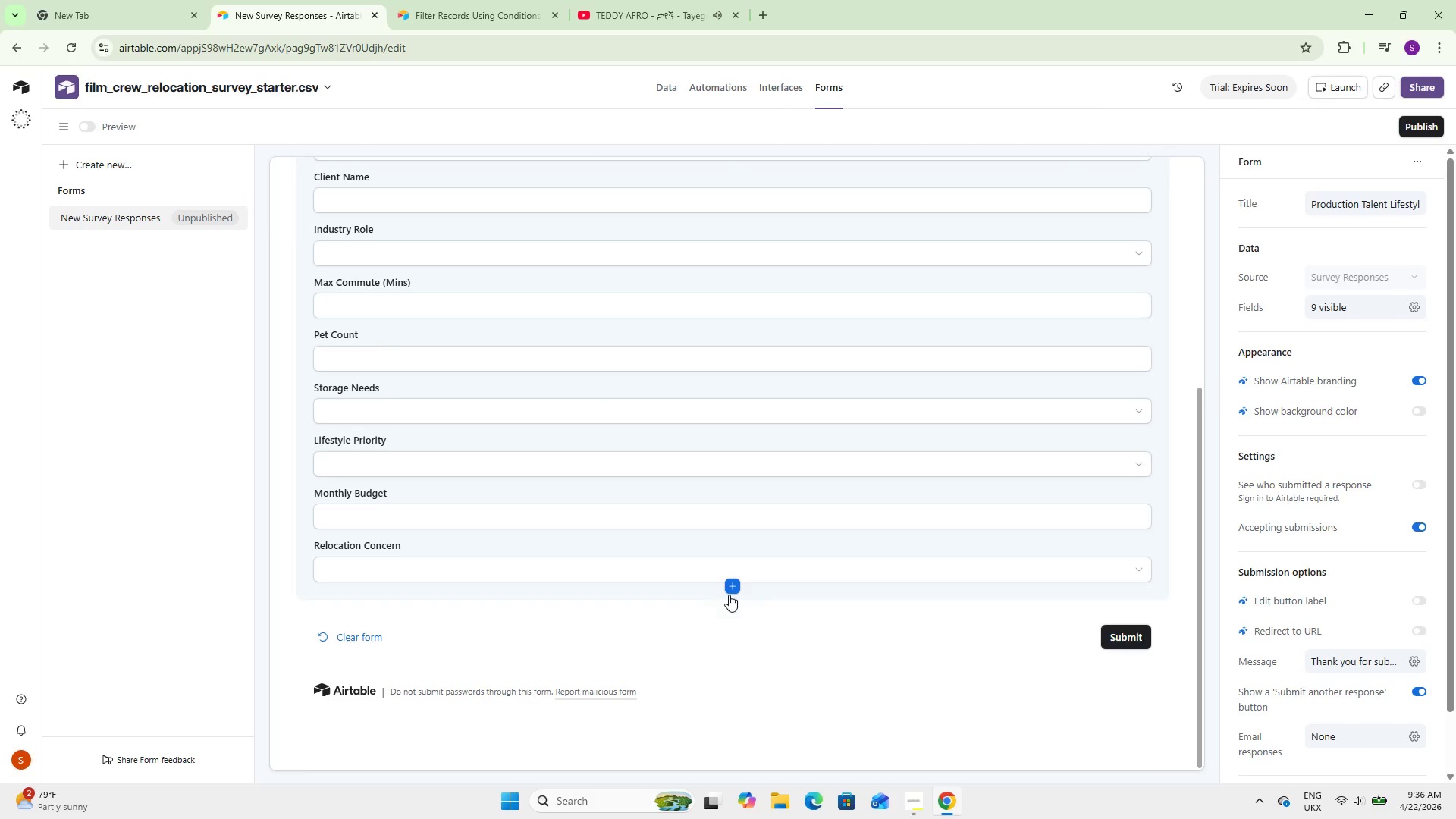 
left_click([729, 587])
 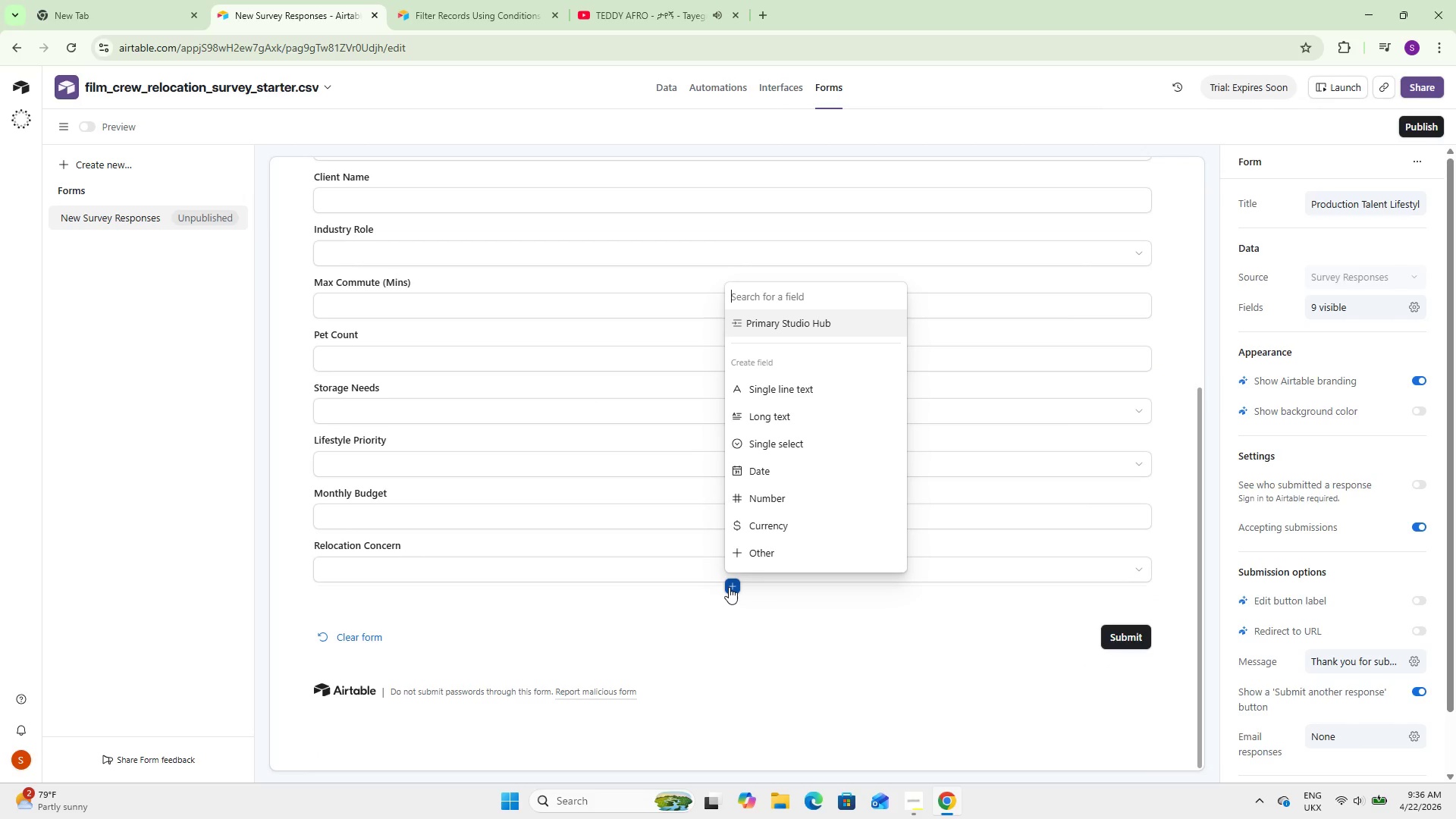 
scroll: coordinate [753, 504], scroll_direction: down, amount: 4.0
 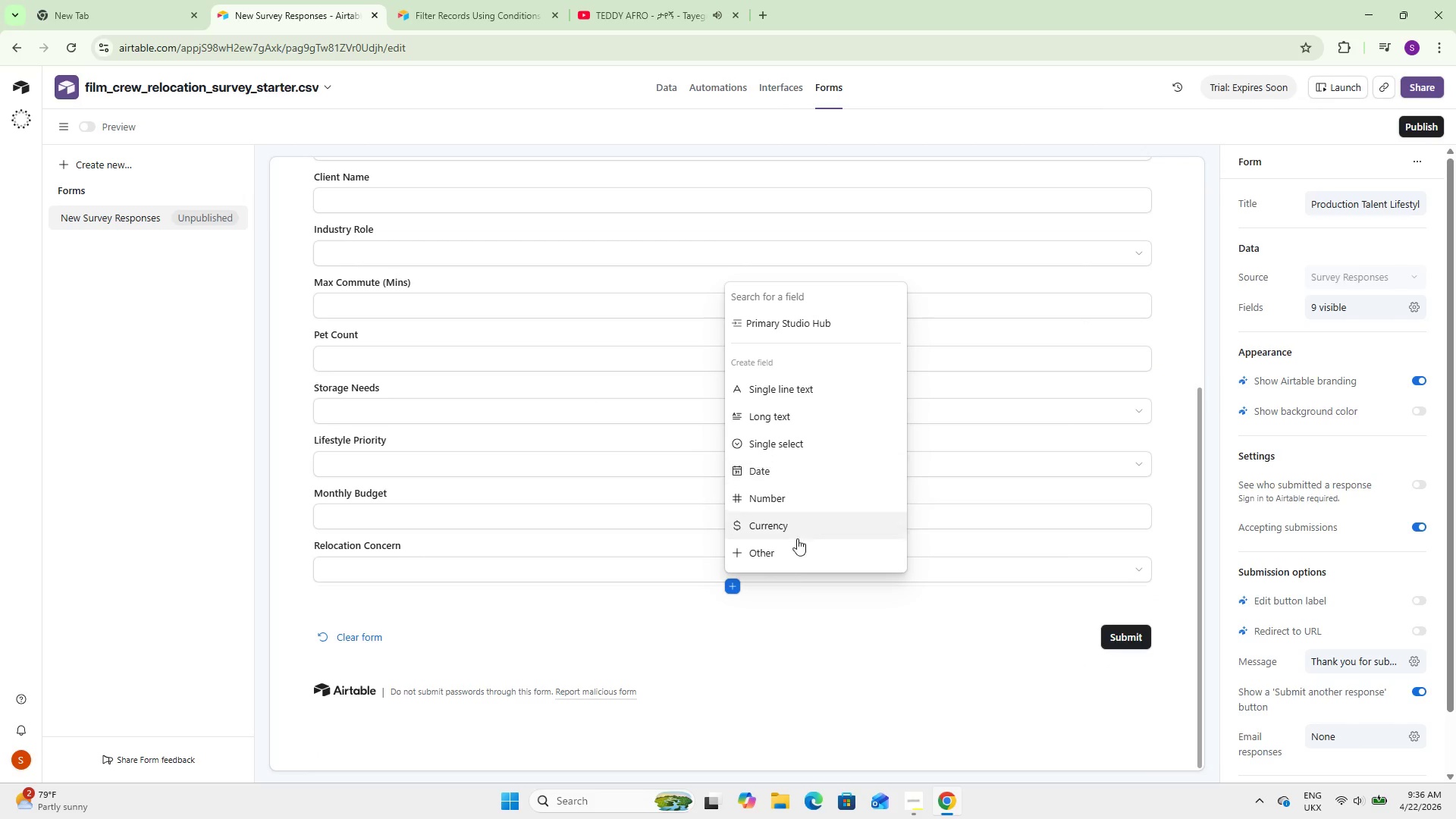 
left_click([780, 664])
 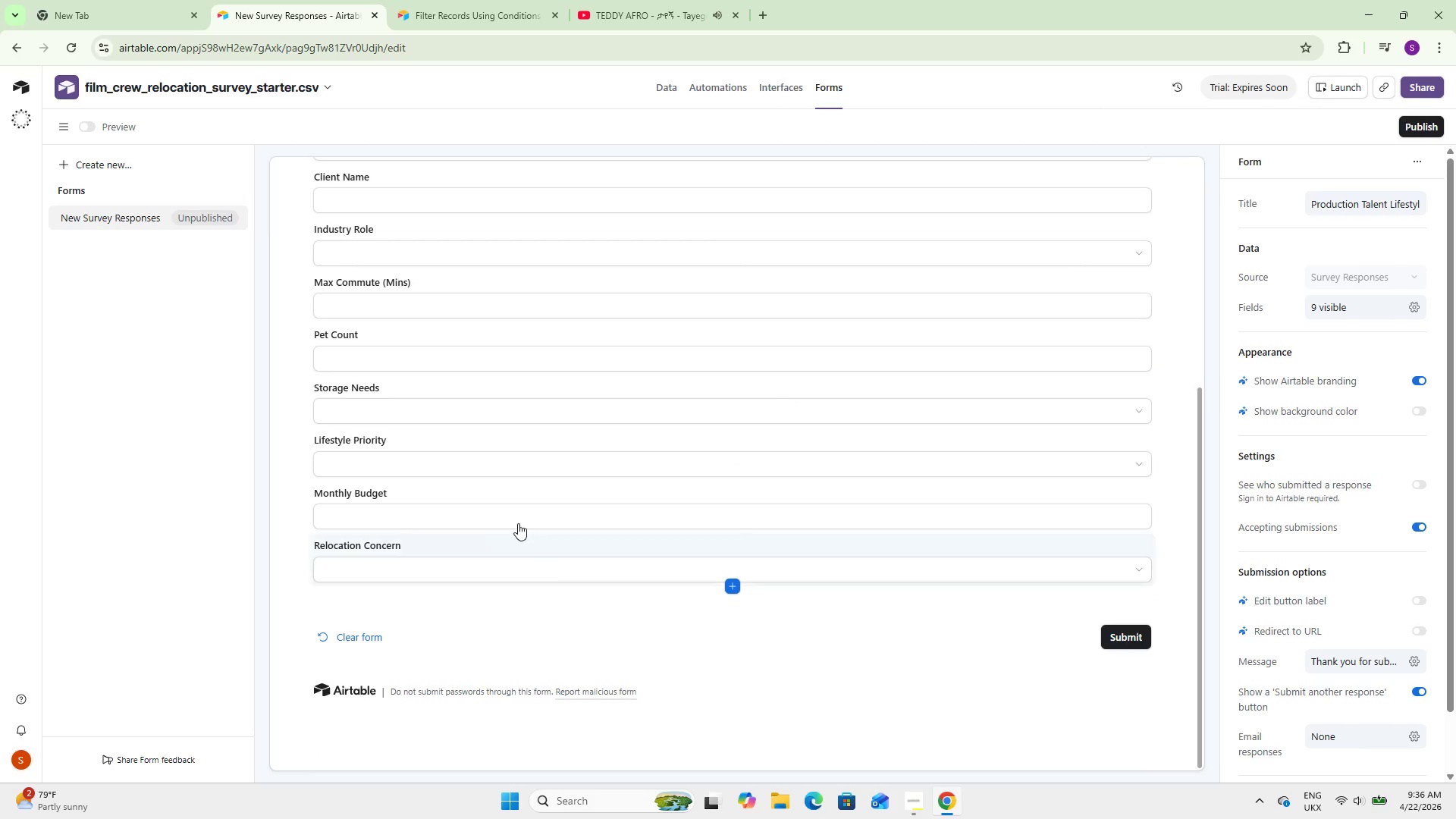 
scroll: coordinate [519, 511], scroll_direction: up, amount: 6.0
 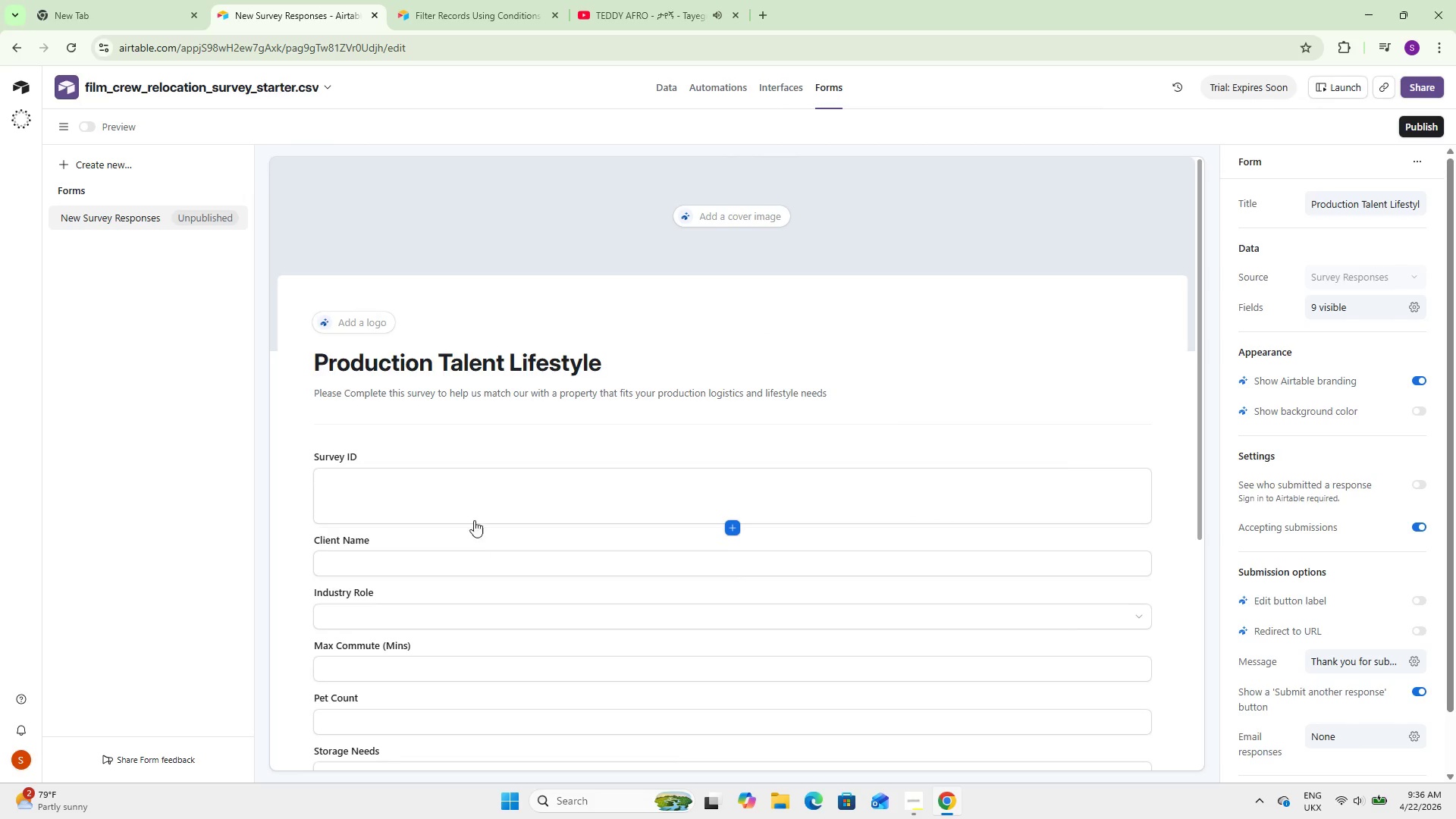 
left_click([479, 474])
 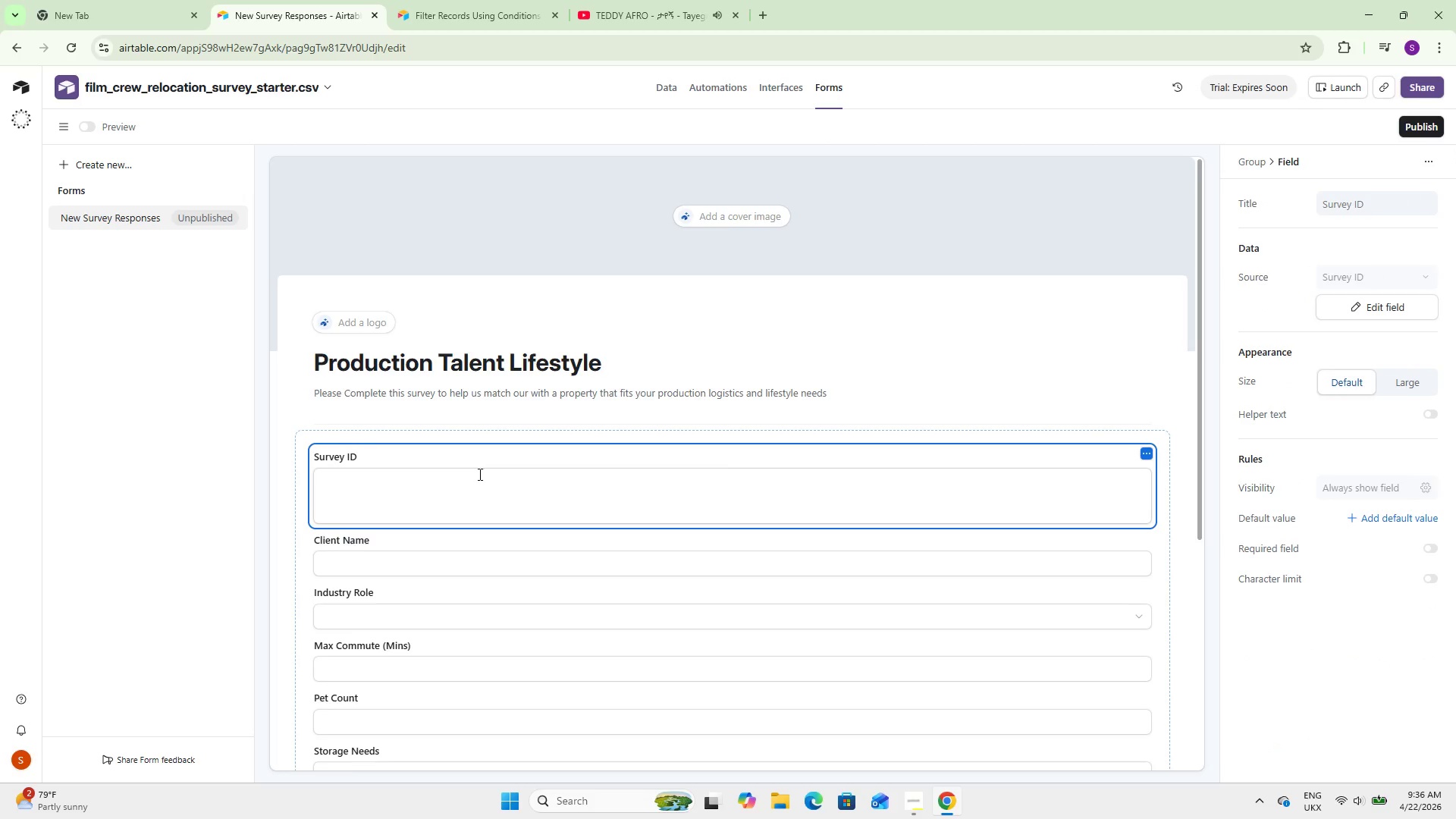 
scroll: coordinate [479, 474], scroll_direction: down, amount: 1.0
 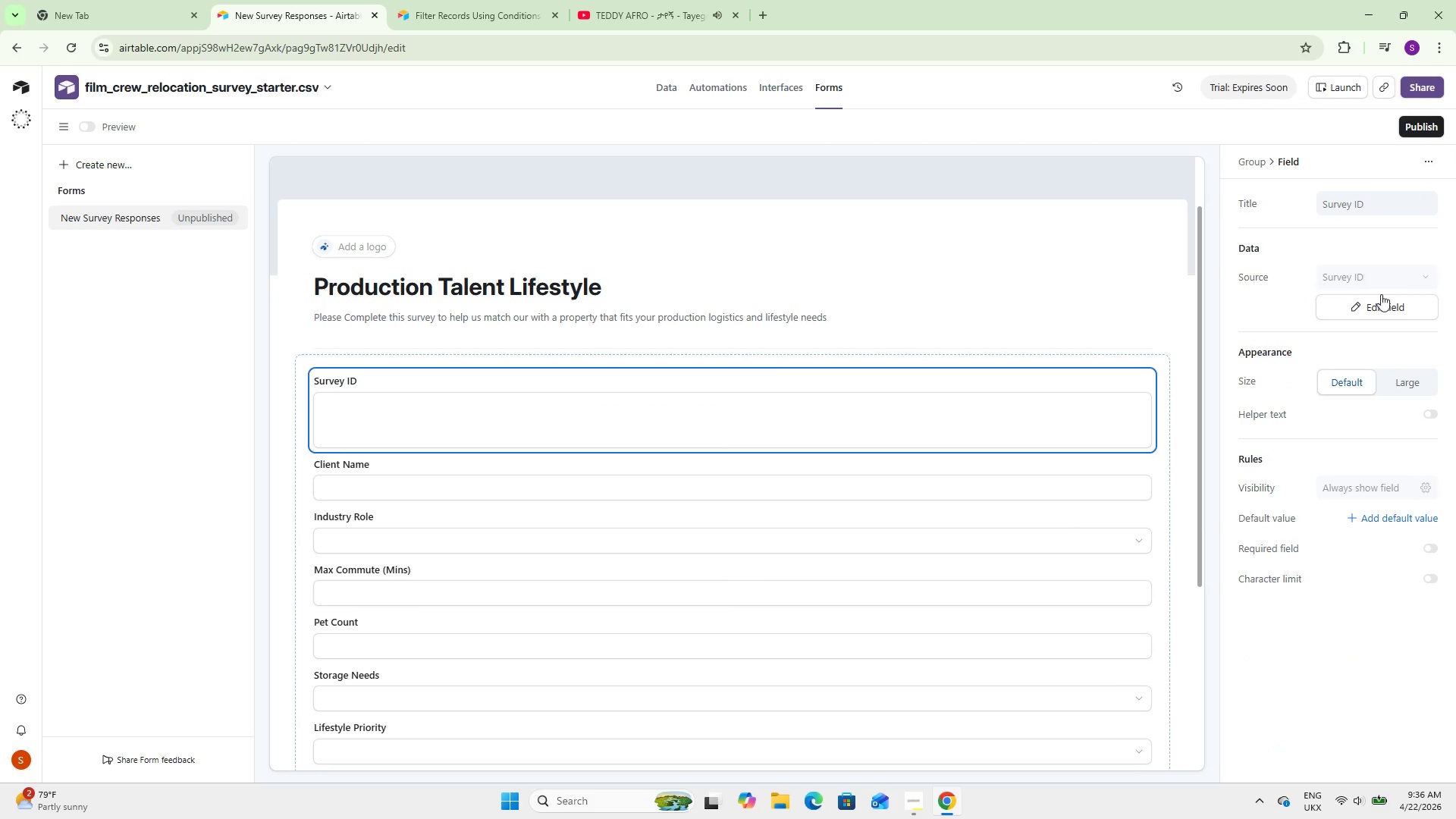 
left_click([1377, 308])
 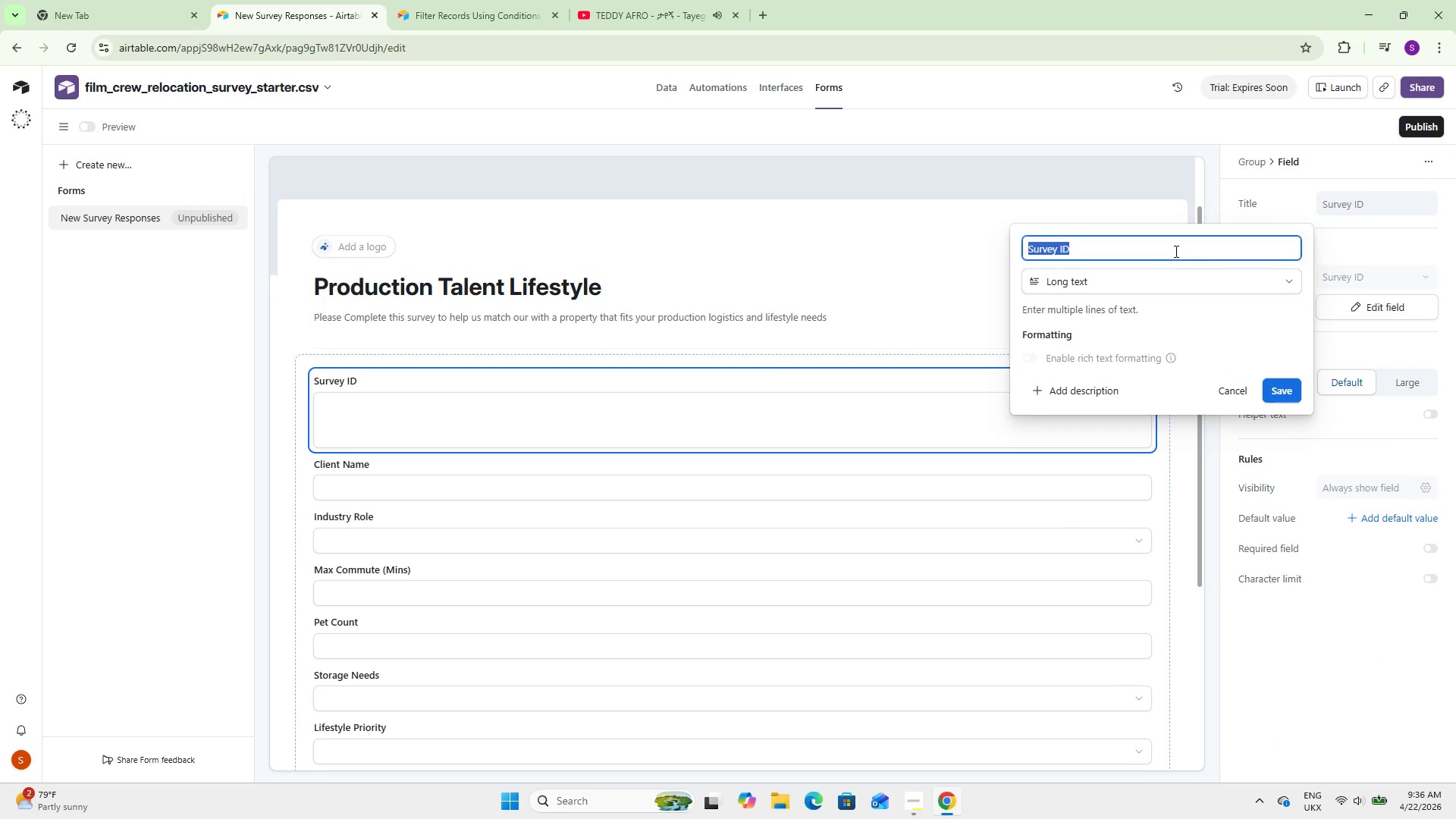 
double_click([1175, 251])
 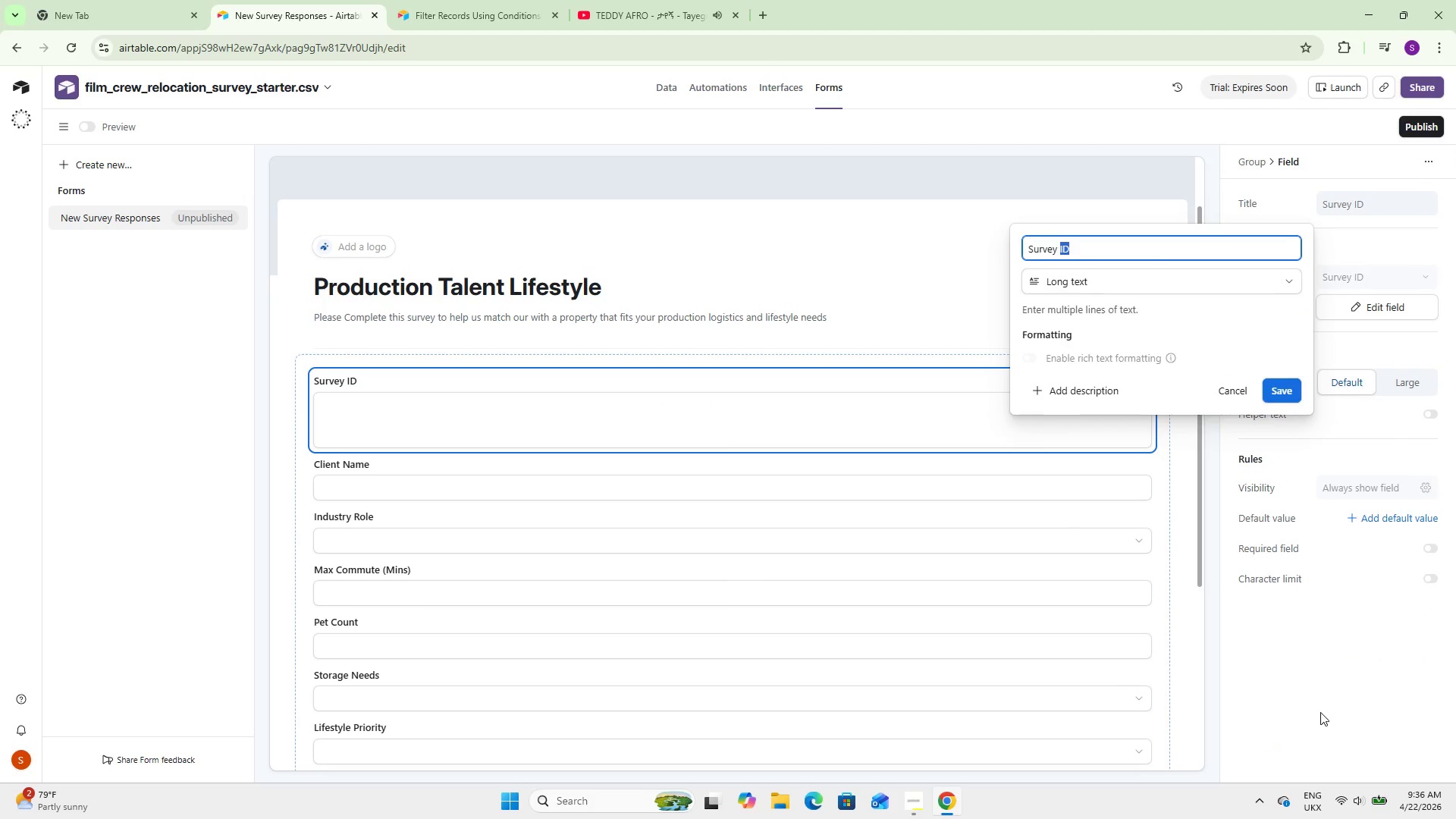 
left_click([1320, 712])
 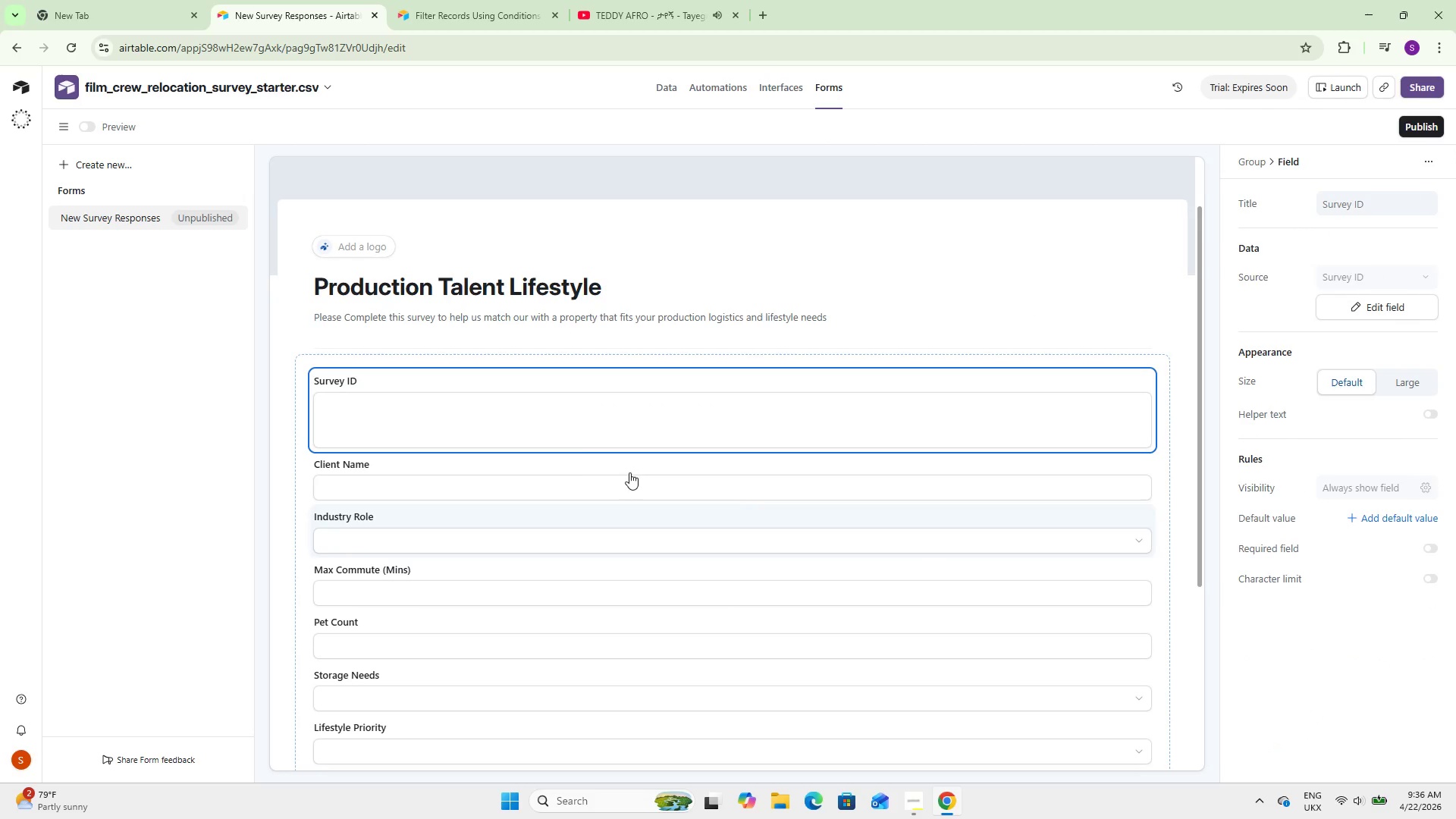 
scroll: coordinate [577, 456], scroll_direction: down, amount: 2.0
 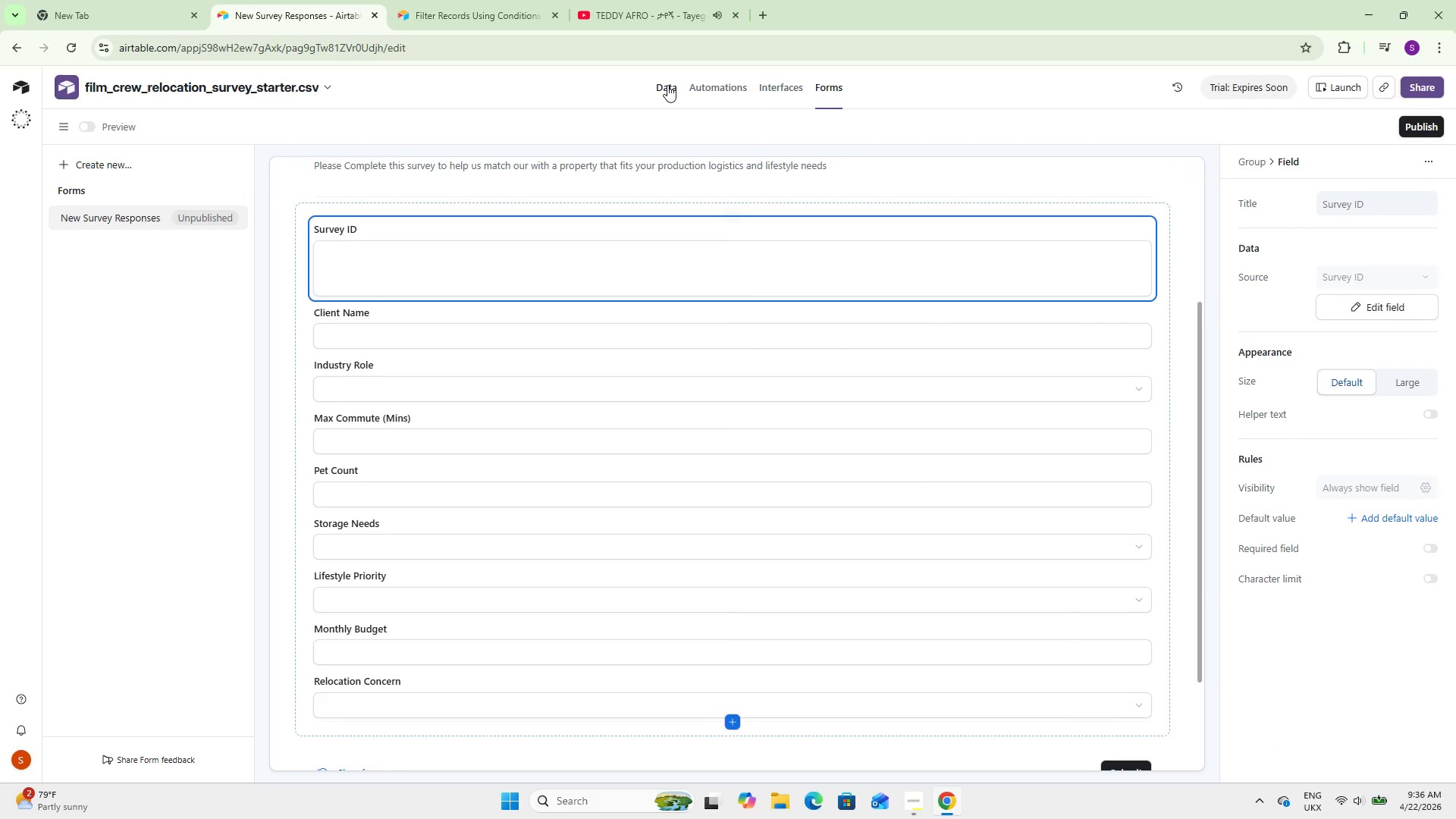 
left_click([667, 85])
 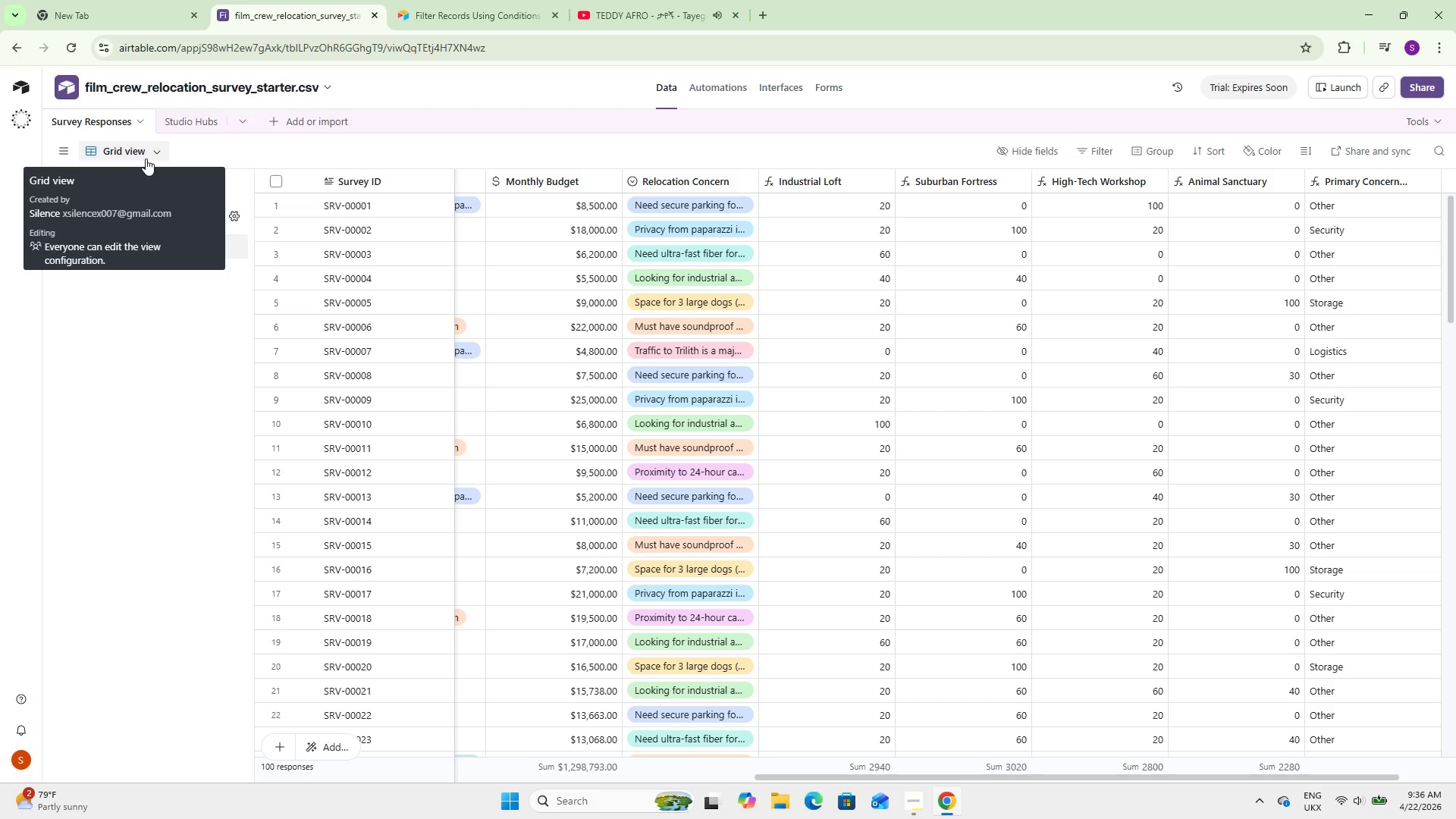 
left_click([117, 380])
 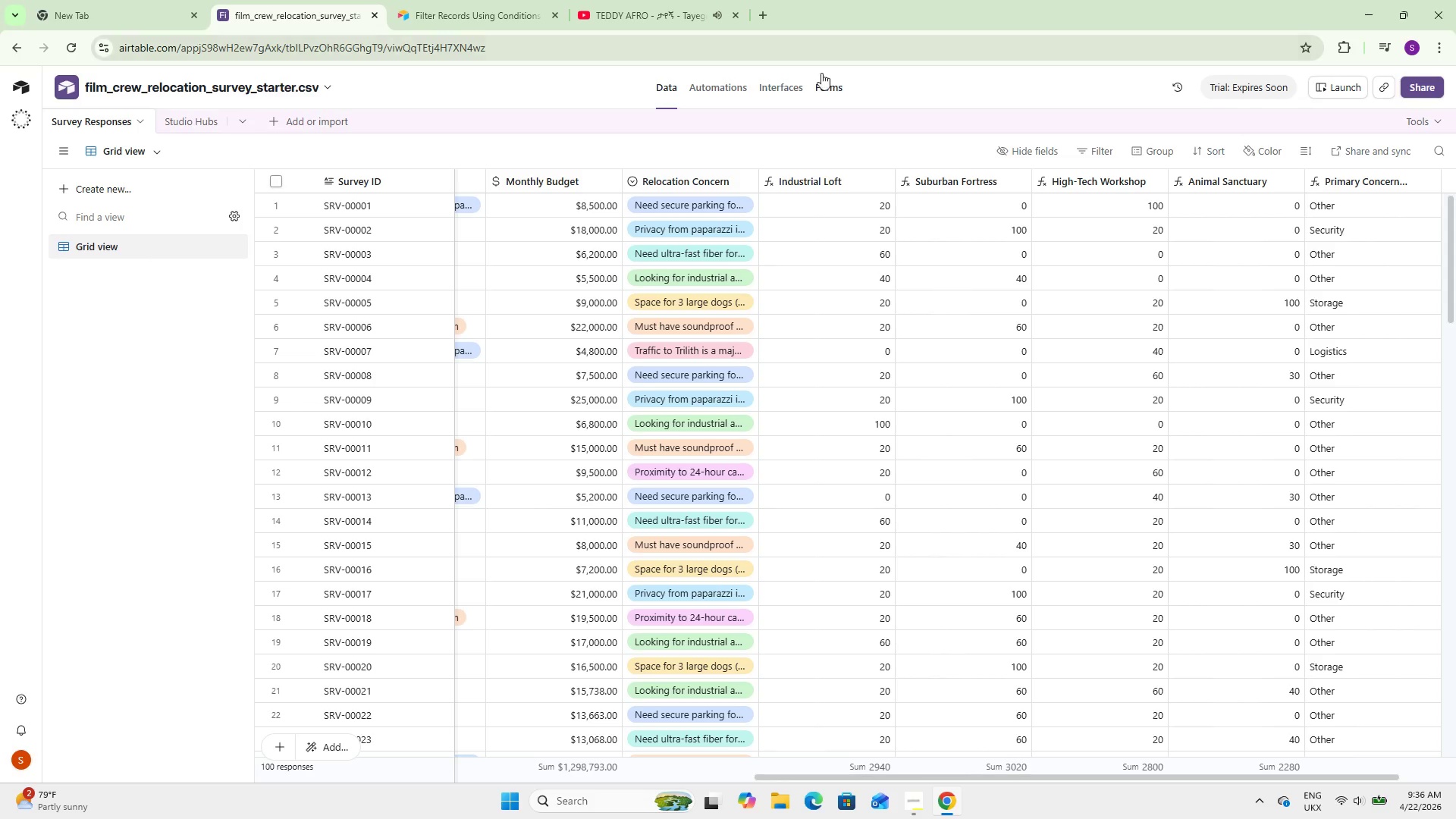 
left_click([821, 93])
 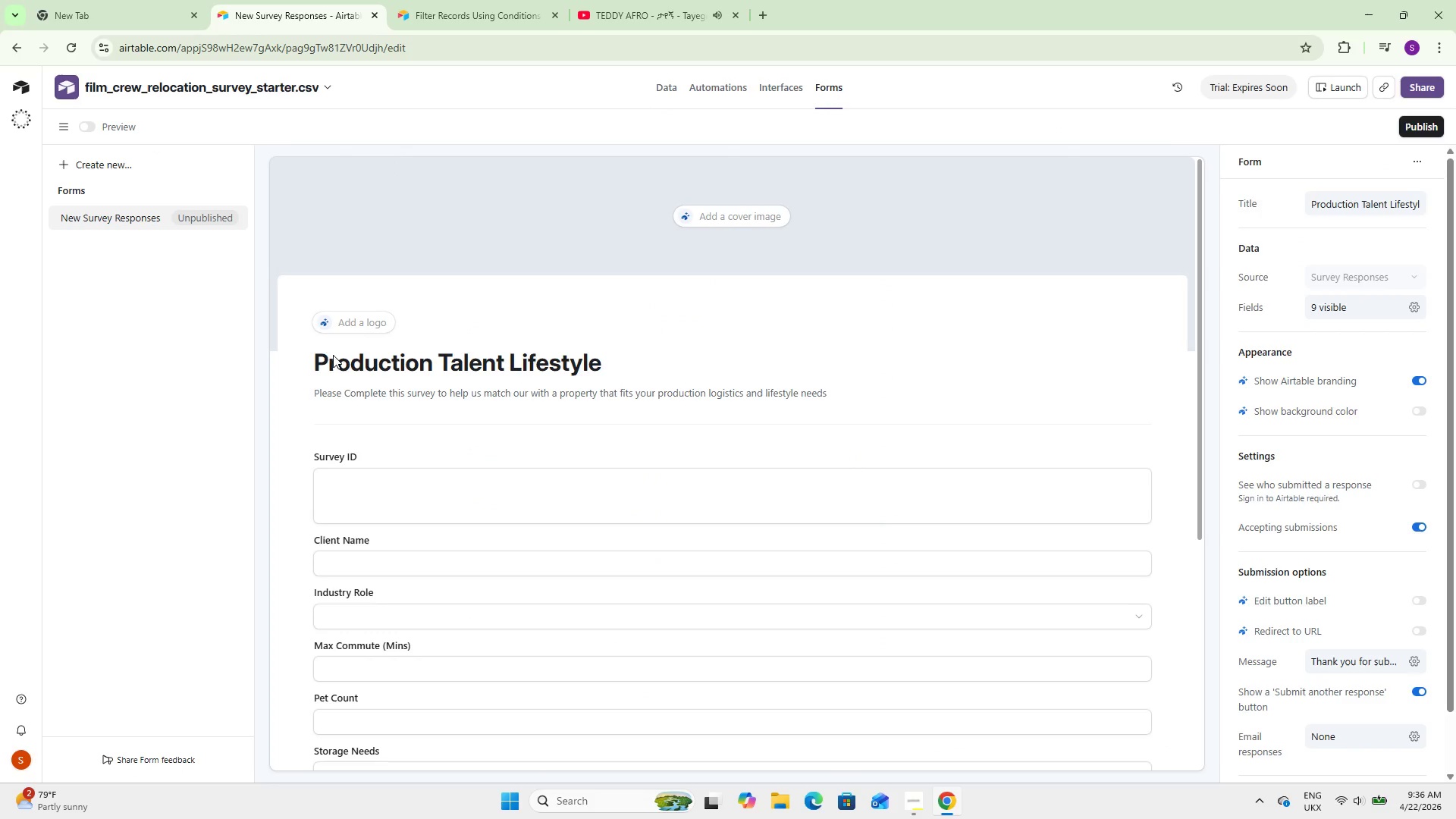 
scroll: coordinate [583, 277], scroll_direction: down, amount: 14.0
 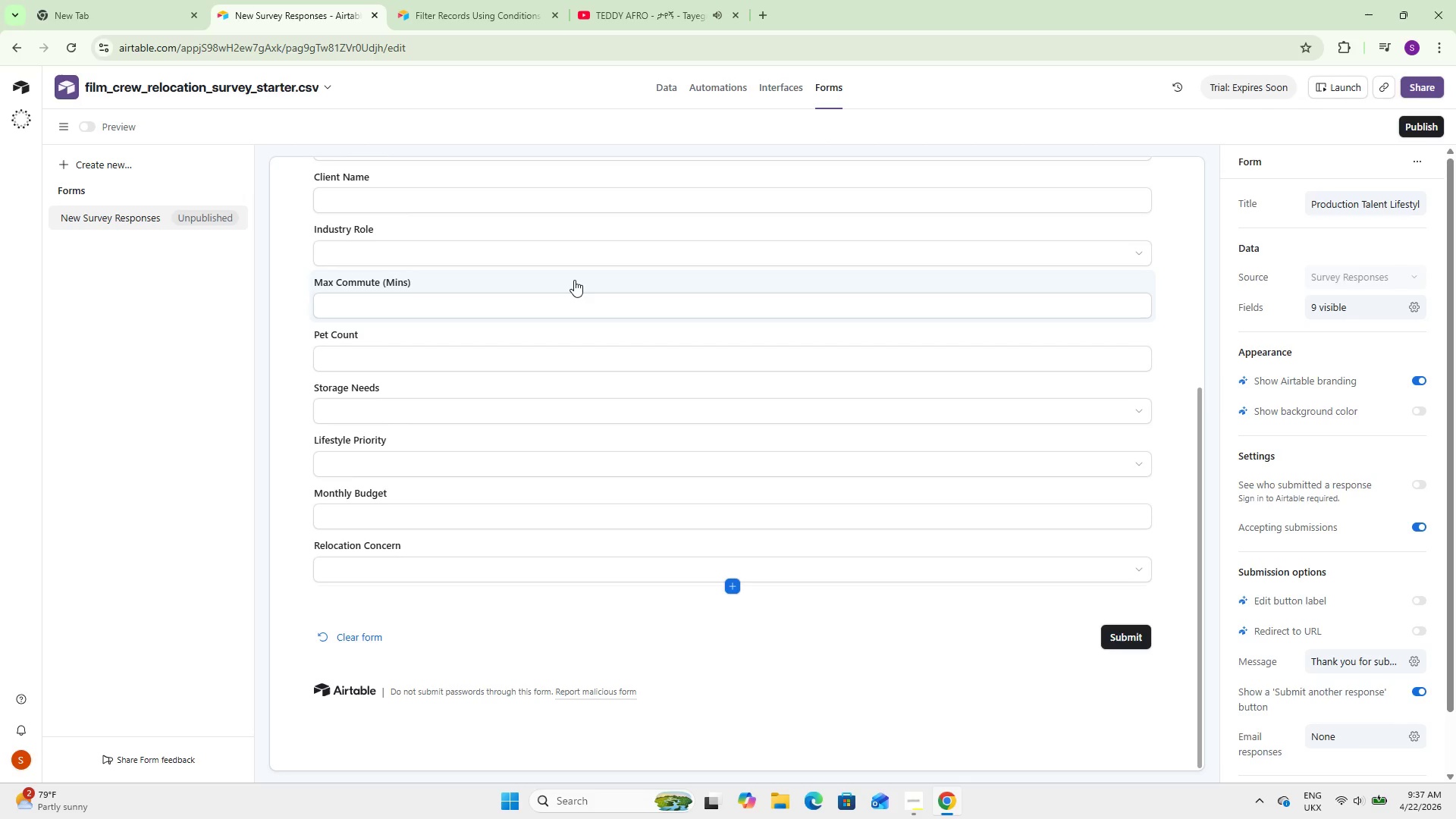 
wait(18.09)
 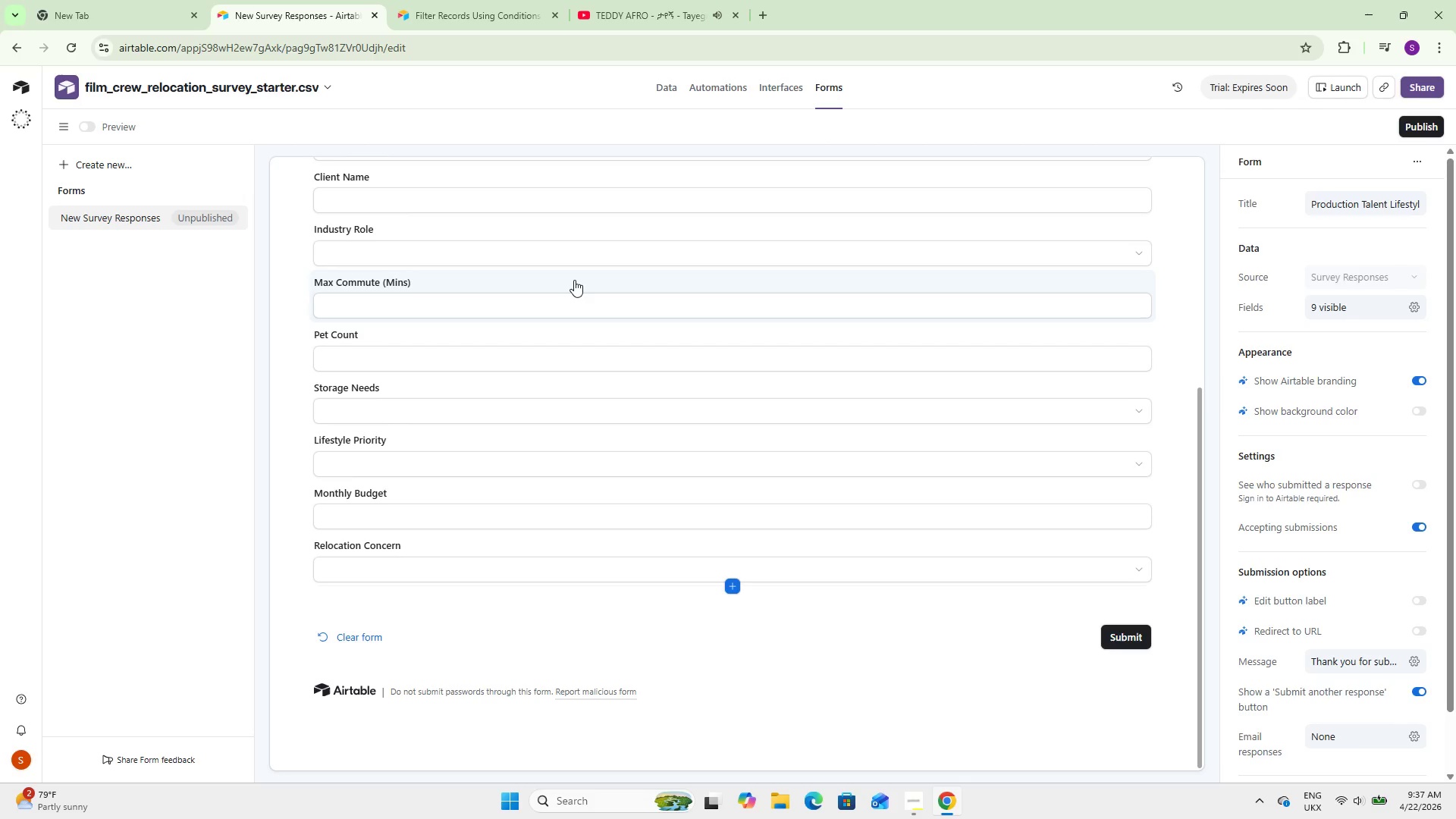 
left_click([1126, 632])
 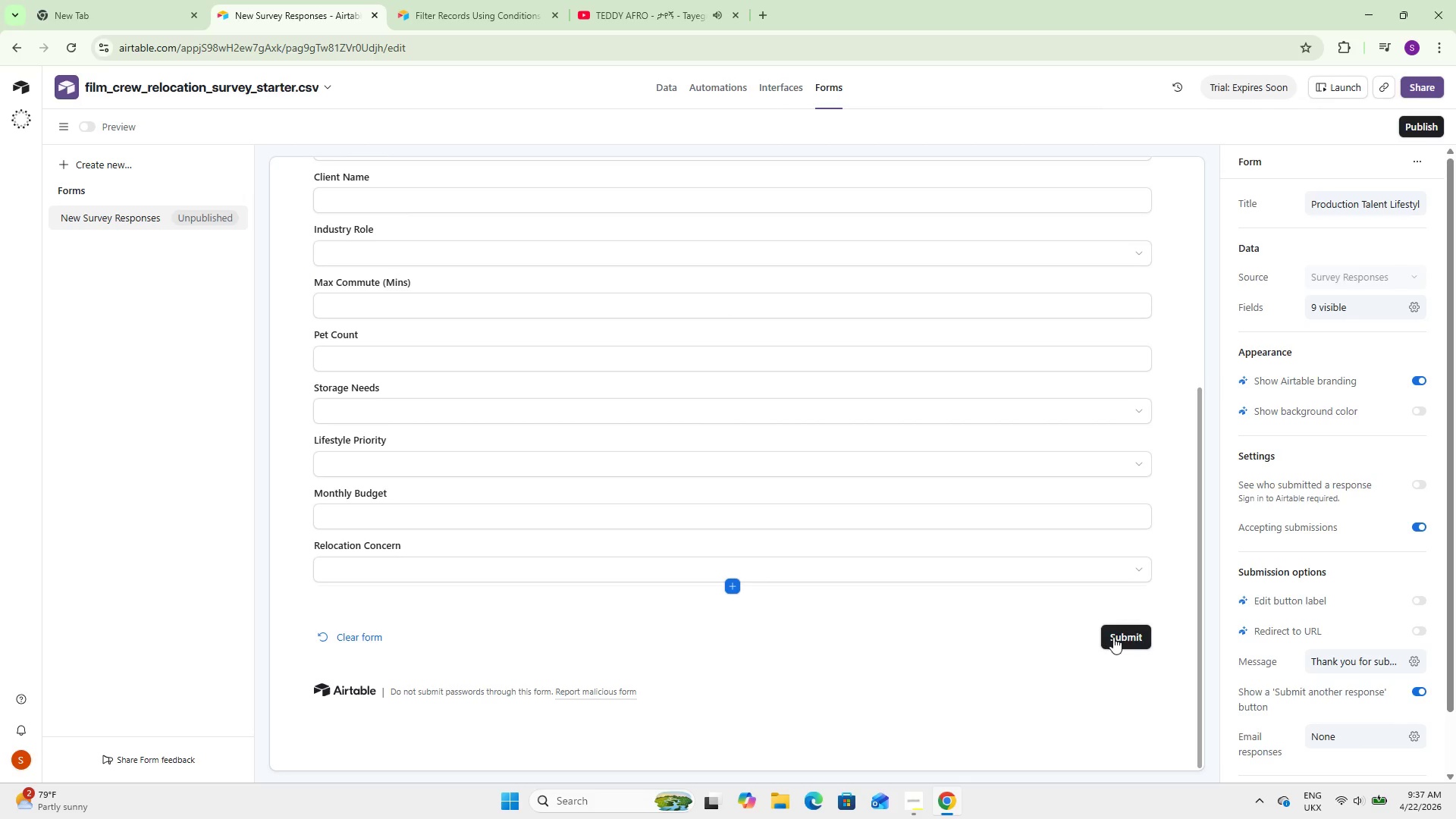 
scroll: coordinate [999, 571], scroll_direction: up, amount: 5.0
 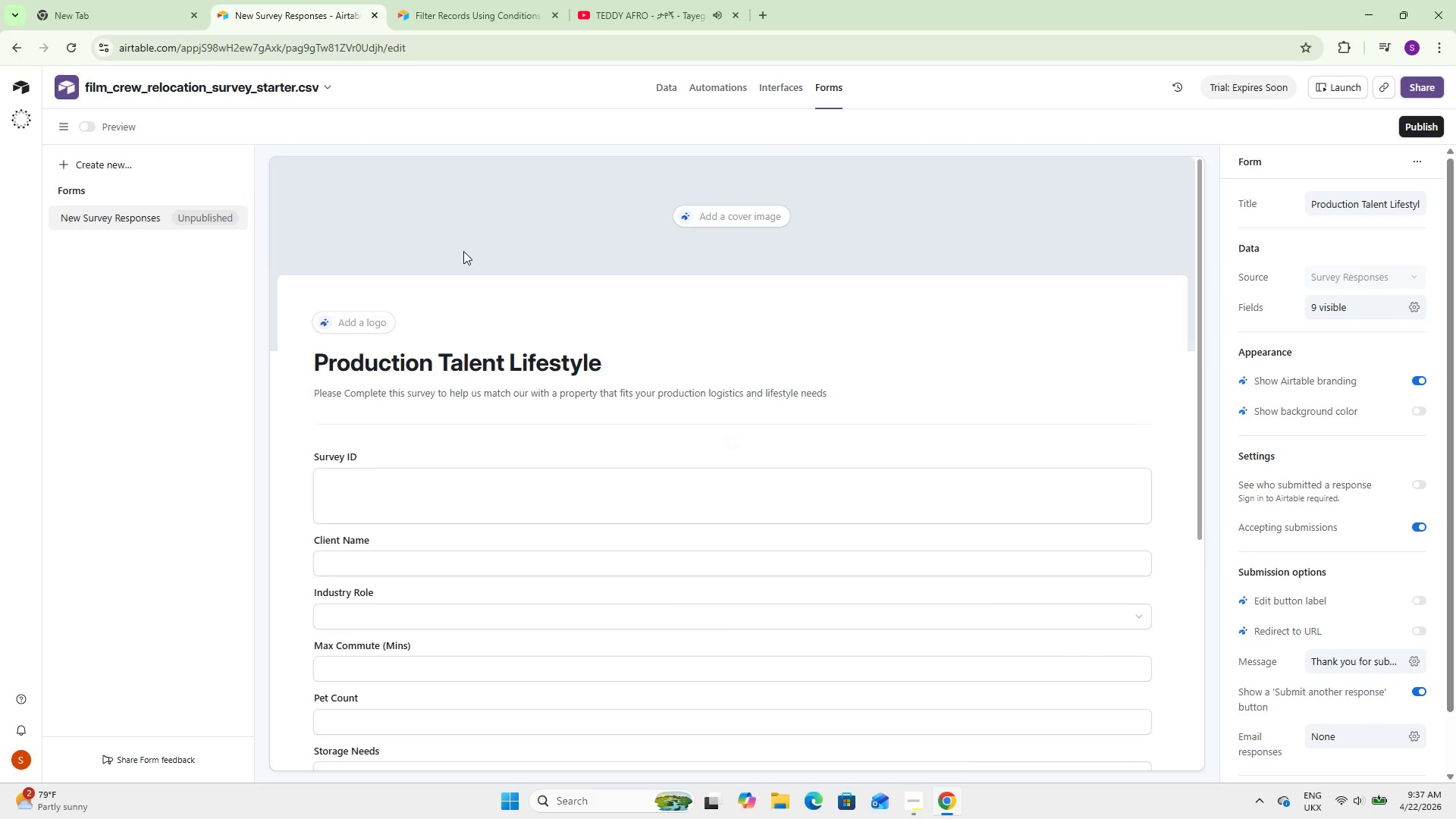 
left_click([664, 83])
 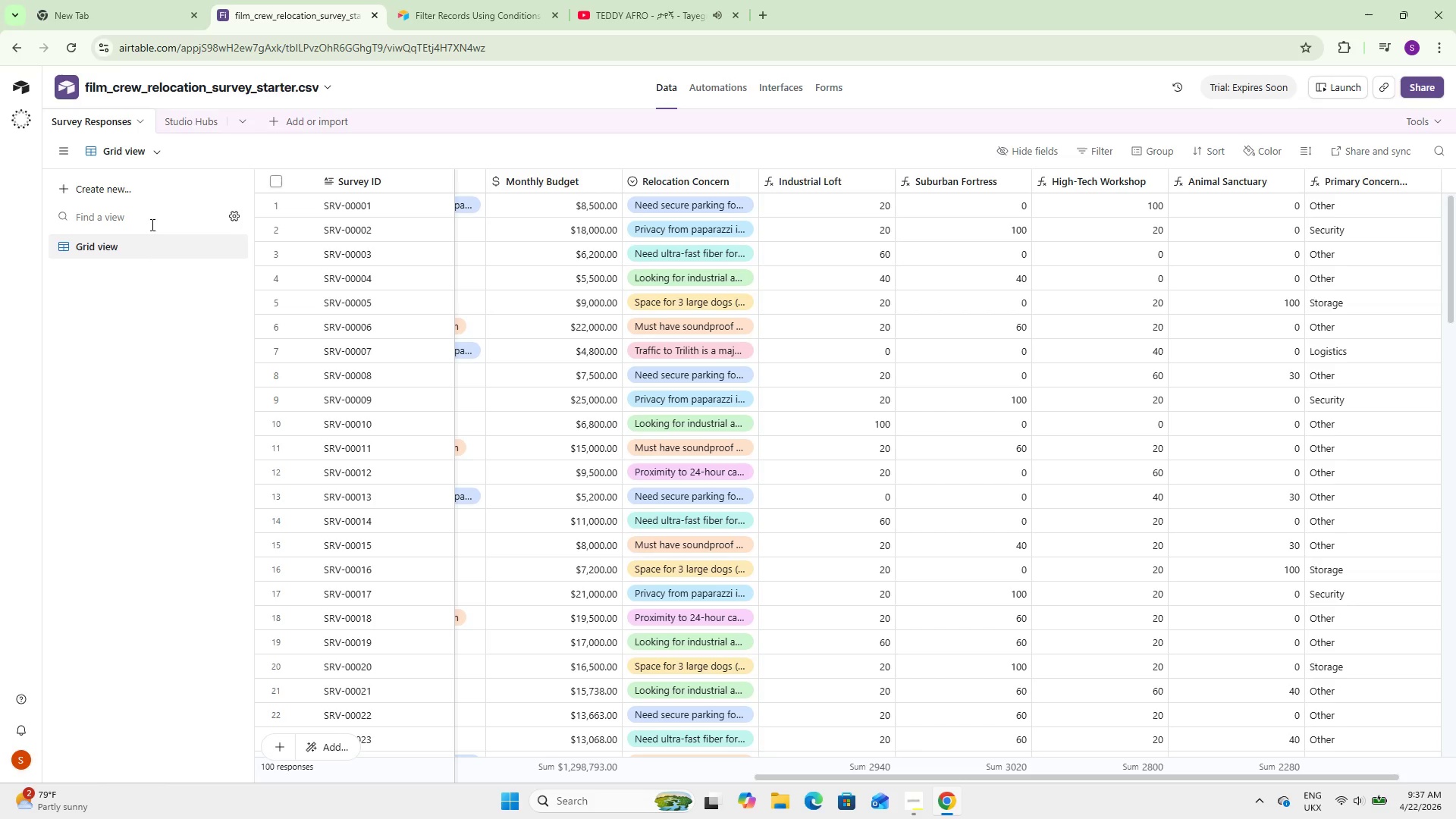 
left_click([142, 185])
 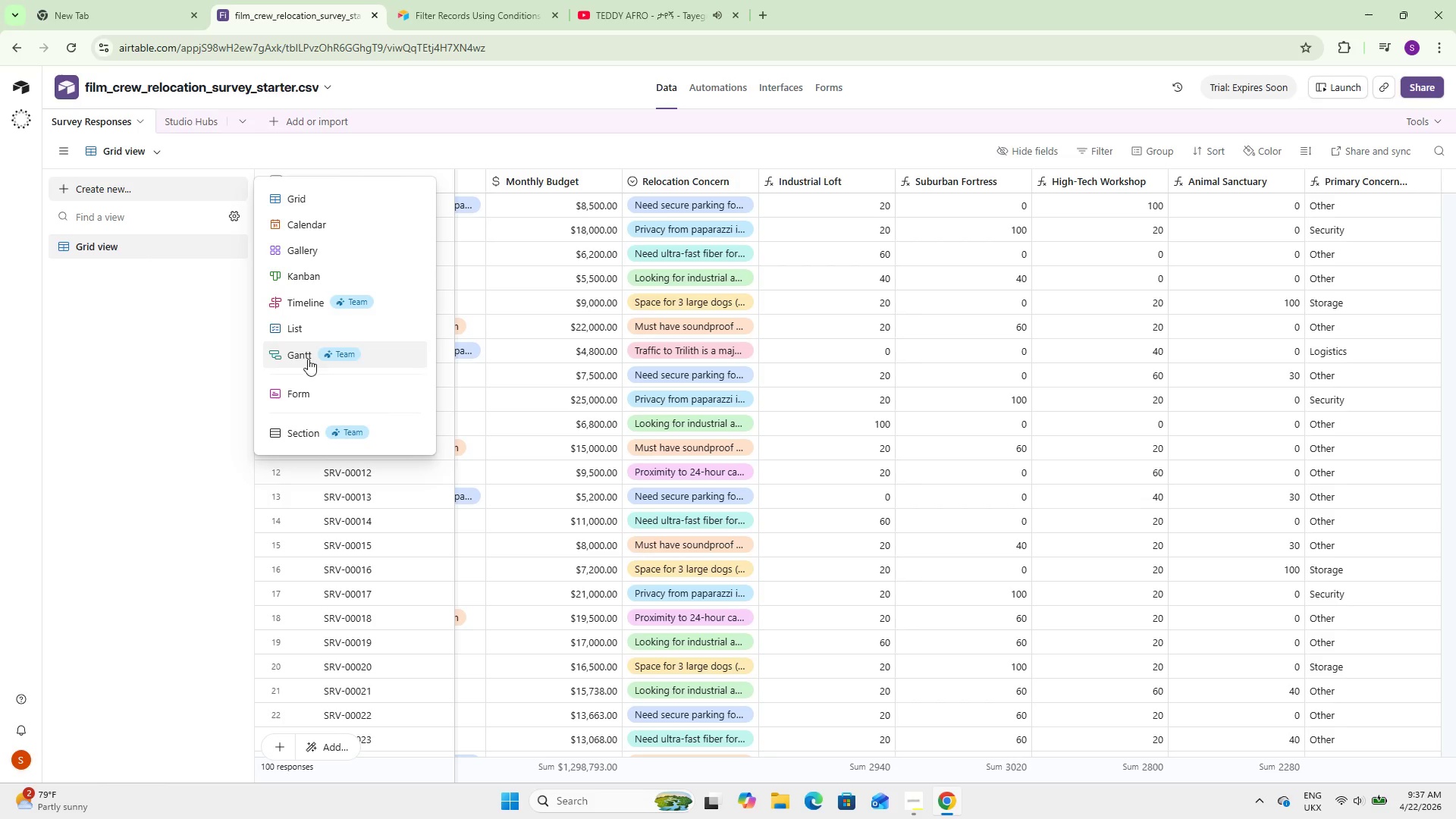 
left_click([303, 388])
 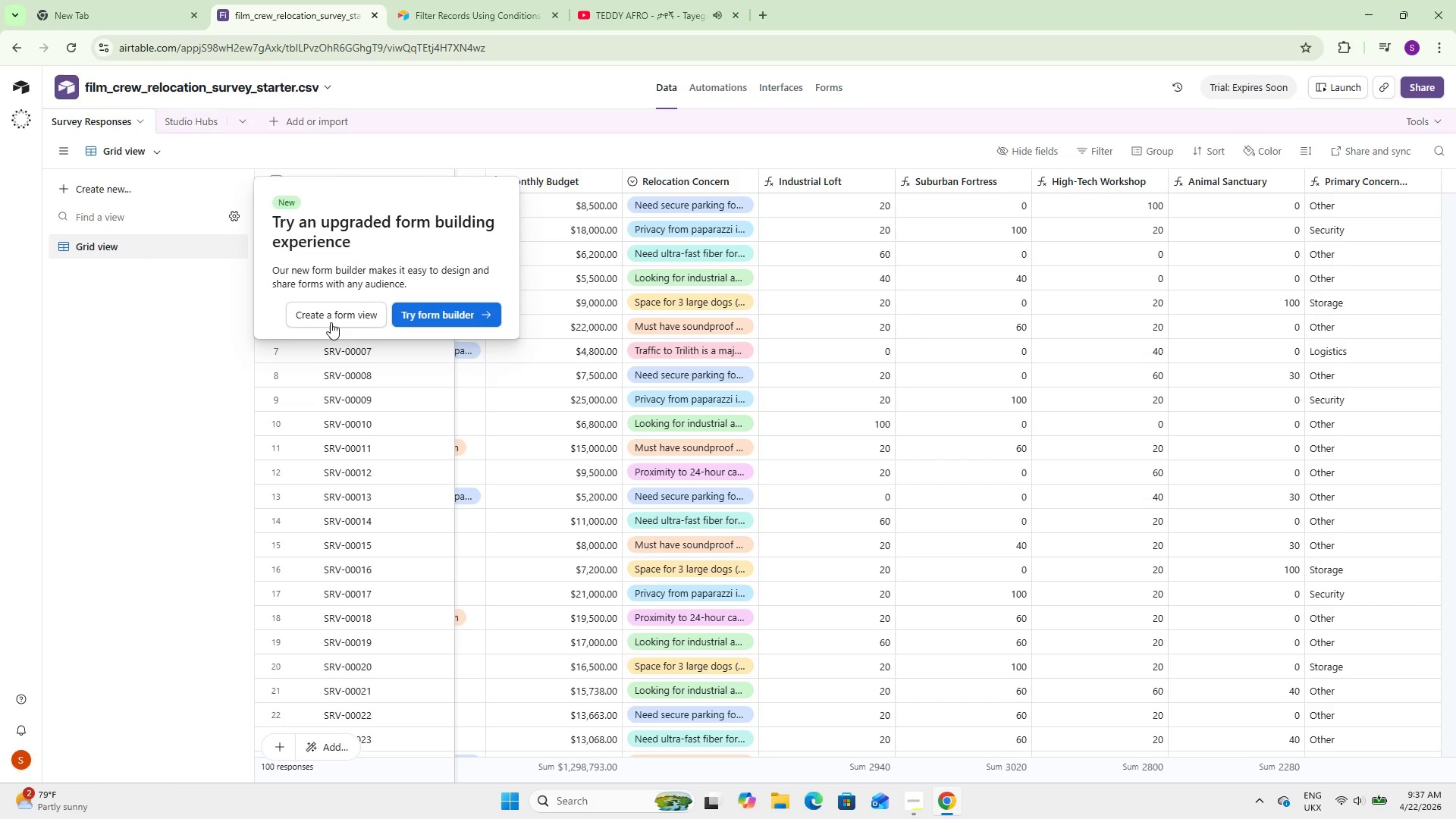 
left_click([325, 316])
 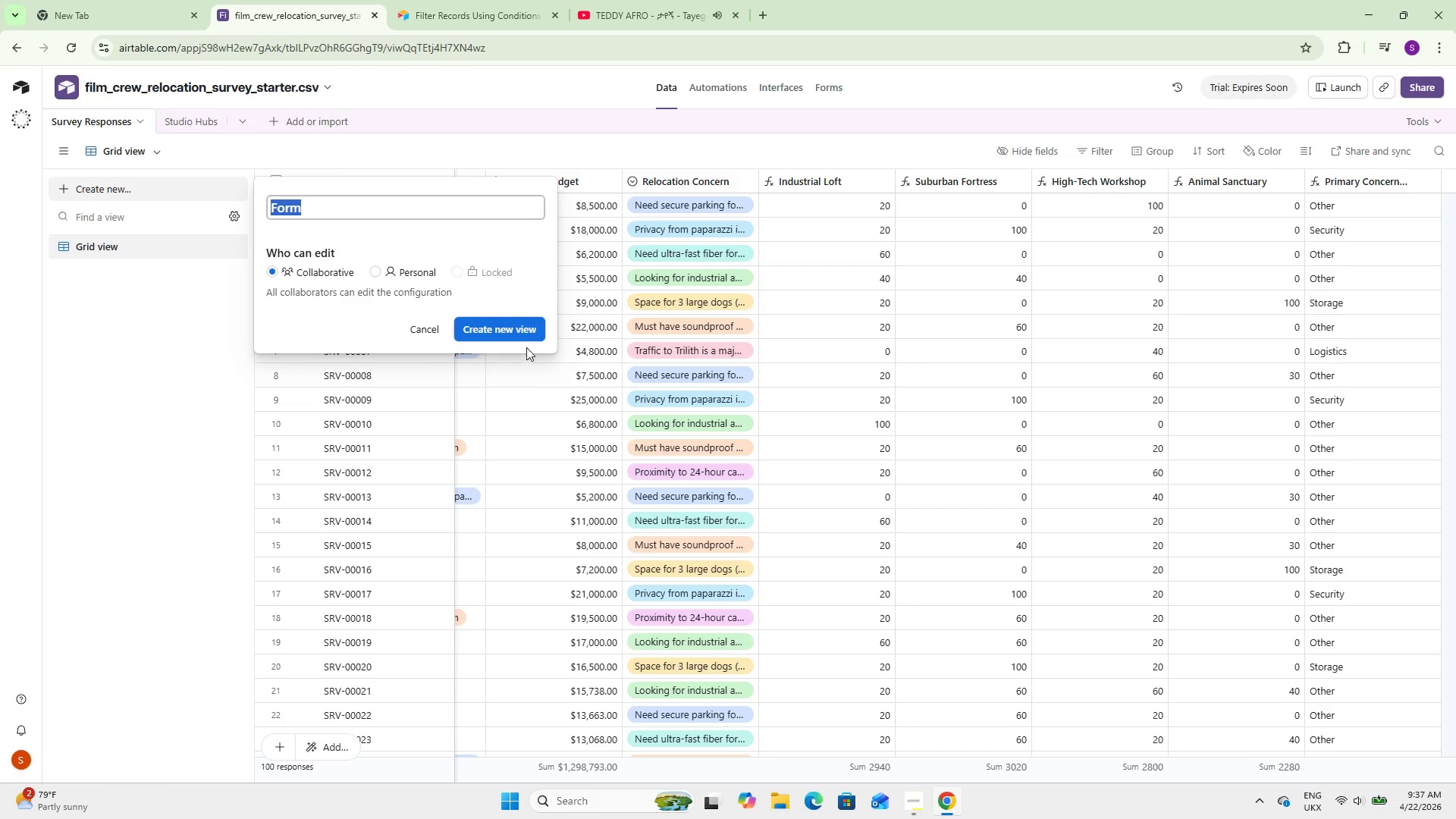 
left_click([497, 327])
 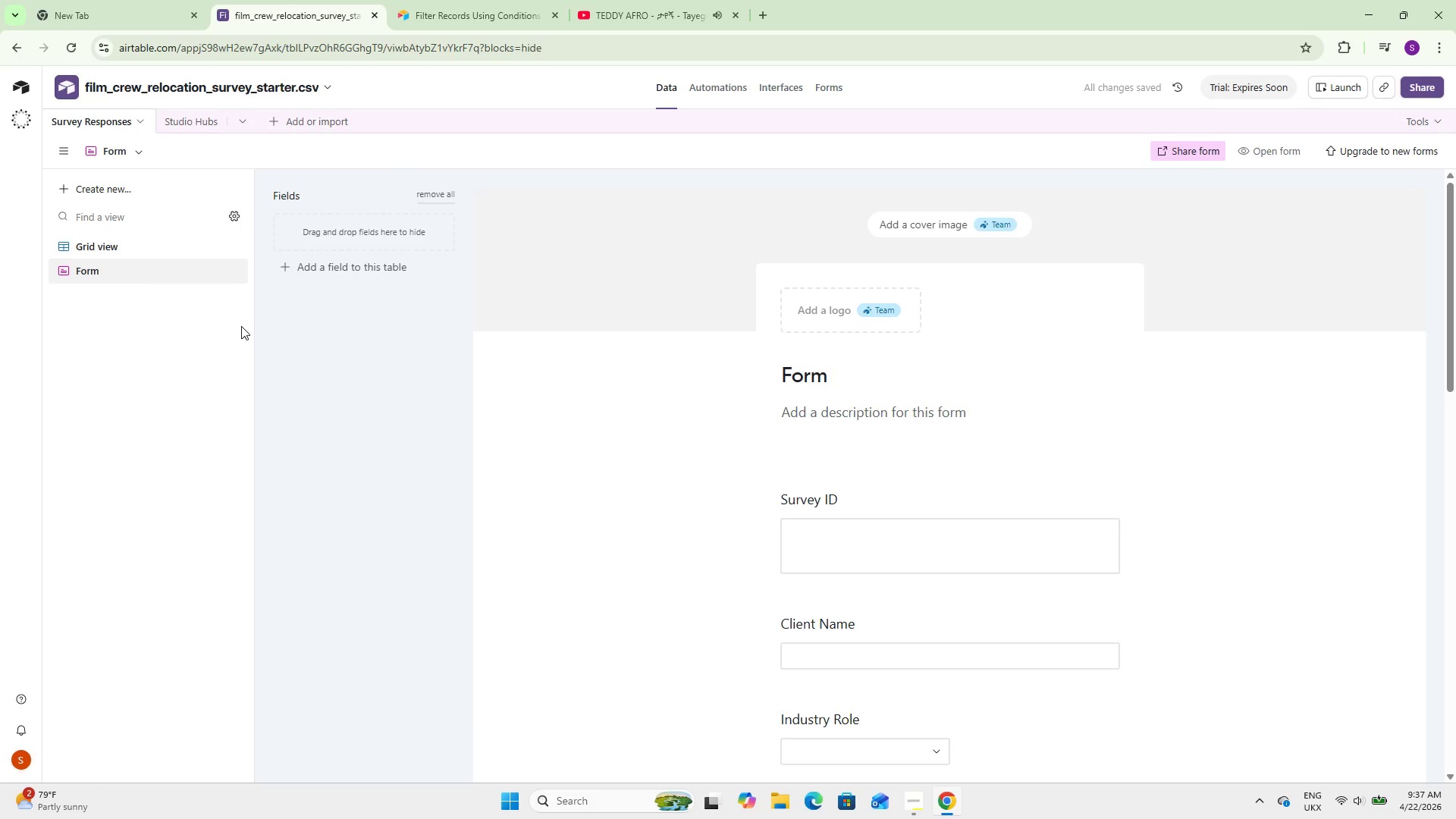 
scroll: coordinate [835, 403], scroll_direction: down, amount: 13.0
 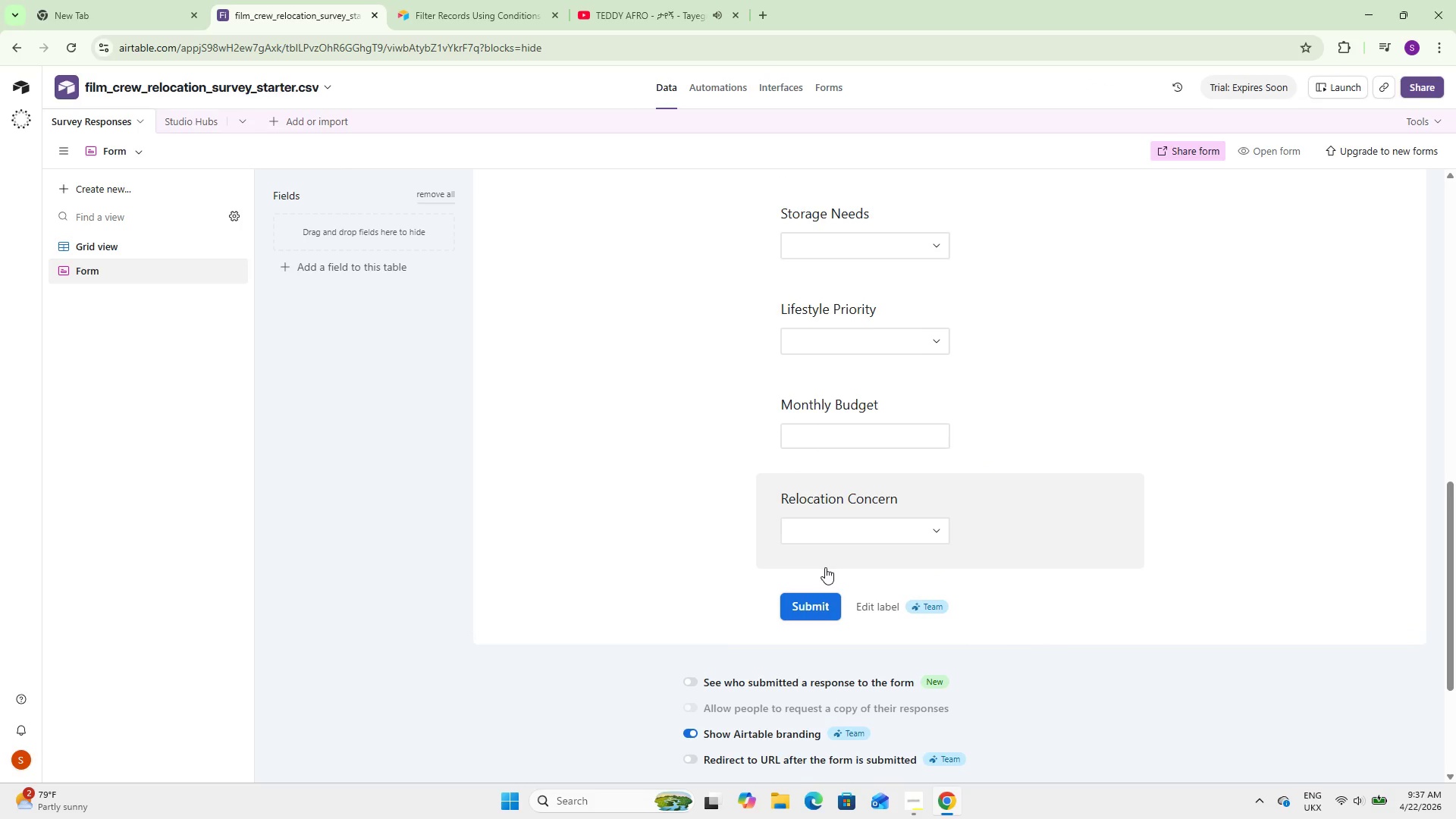 
scroll: coordinate [830, 549], scroll_direction: up, amount: 11.0
 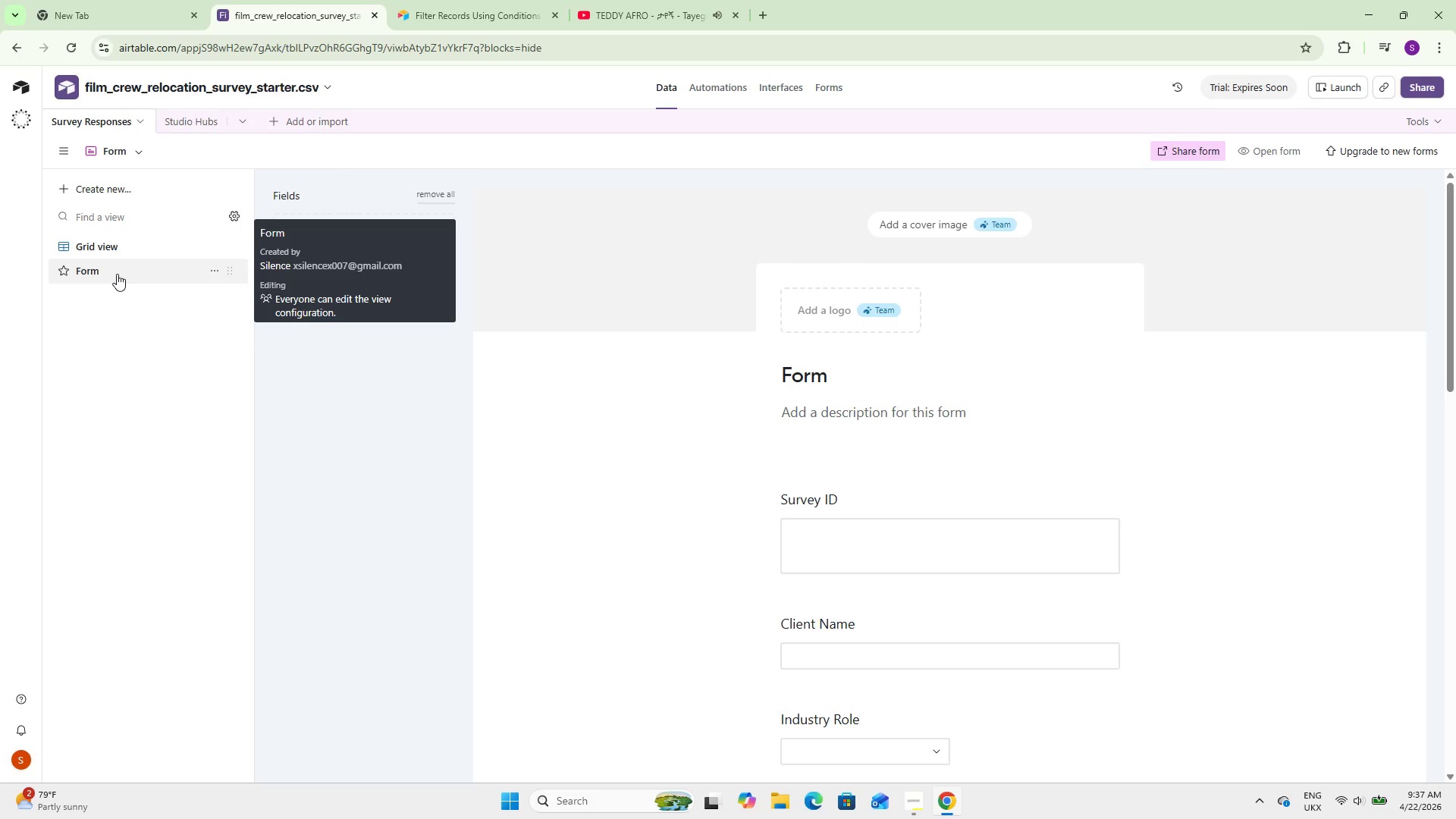 
wait(6.46)
 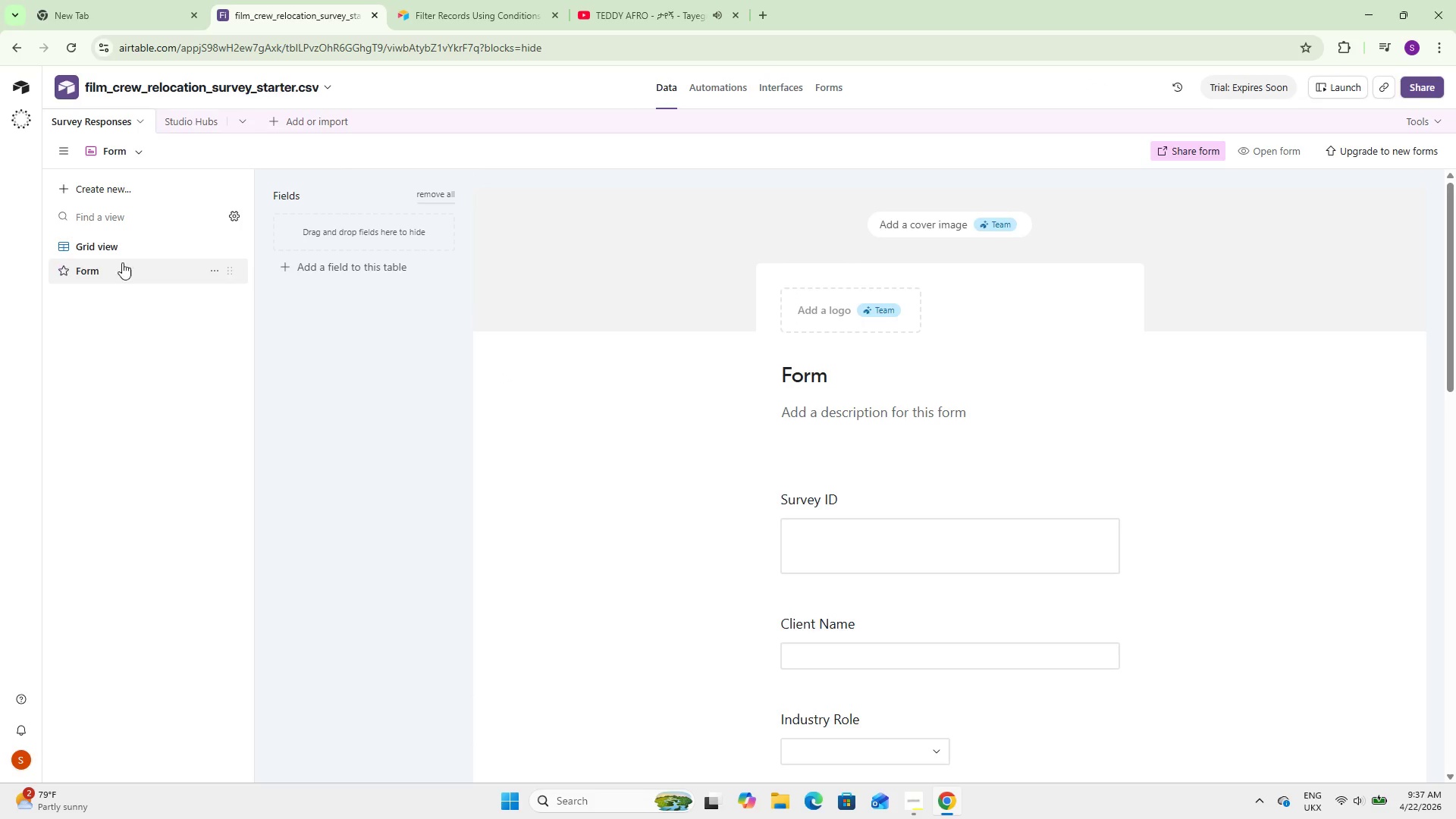 
double_click([108, 273])
 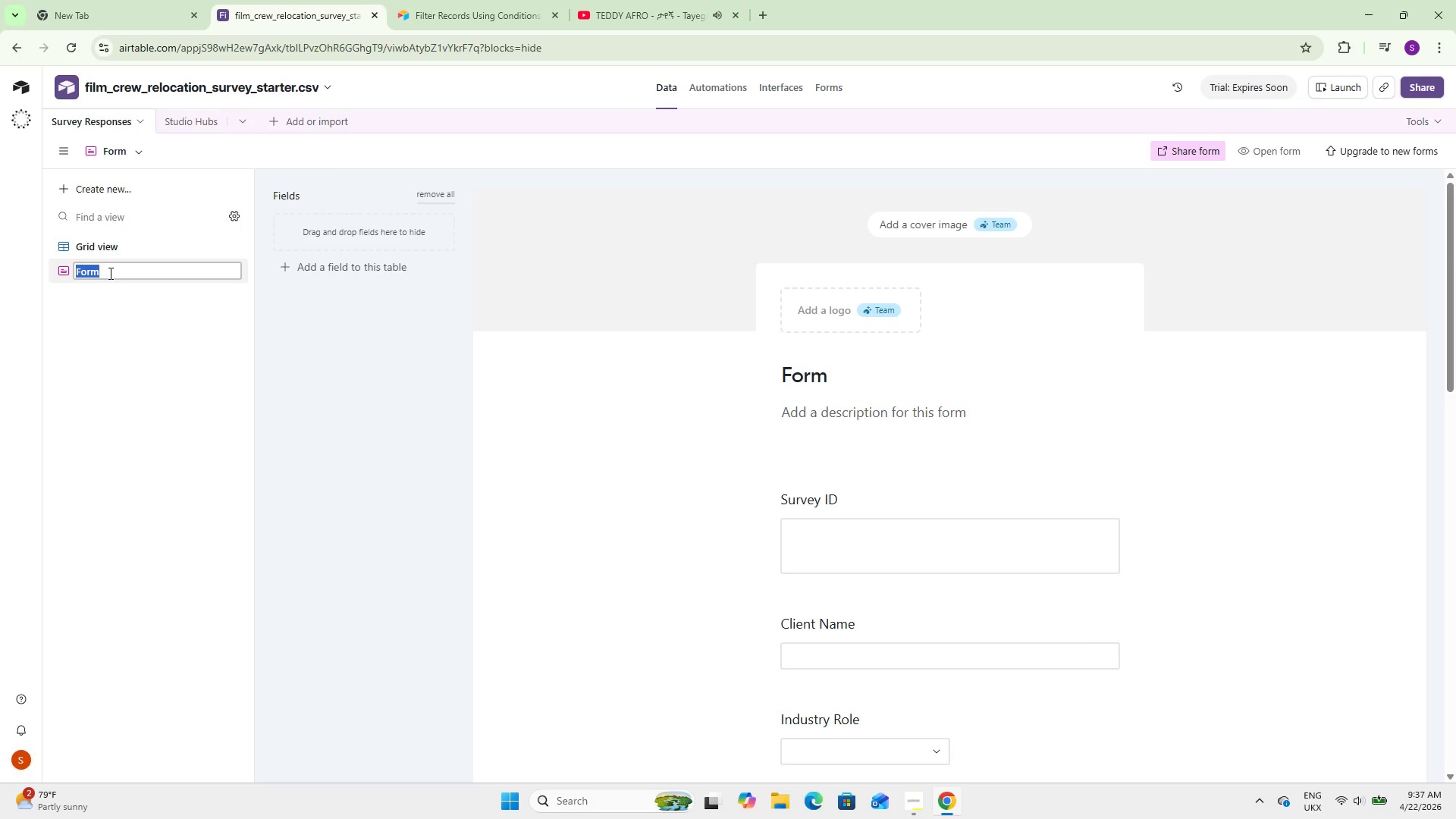 
type(Producton Talent Lifesy)
key(Backspace)
type(tyle Survey)
 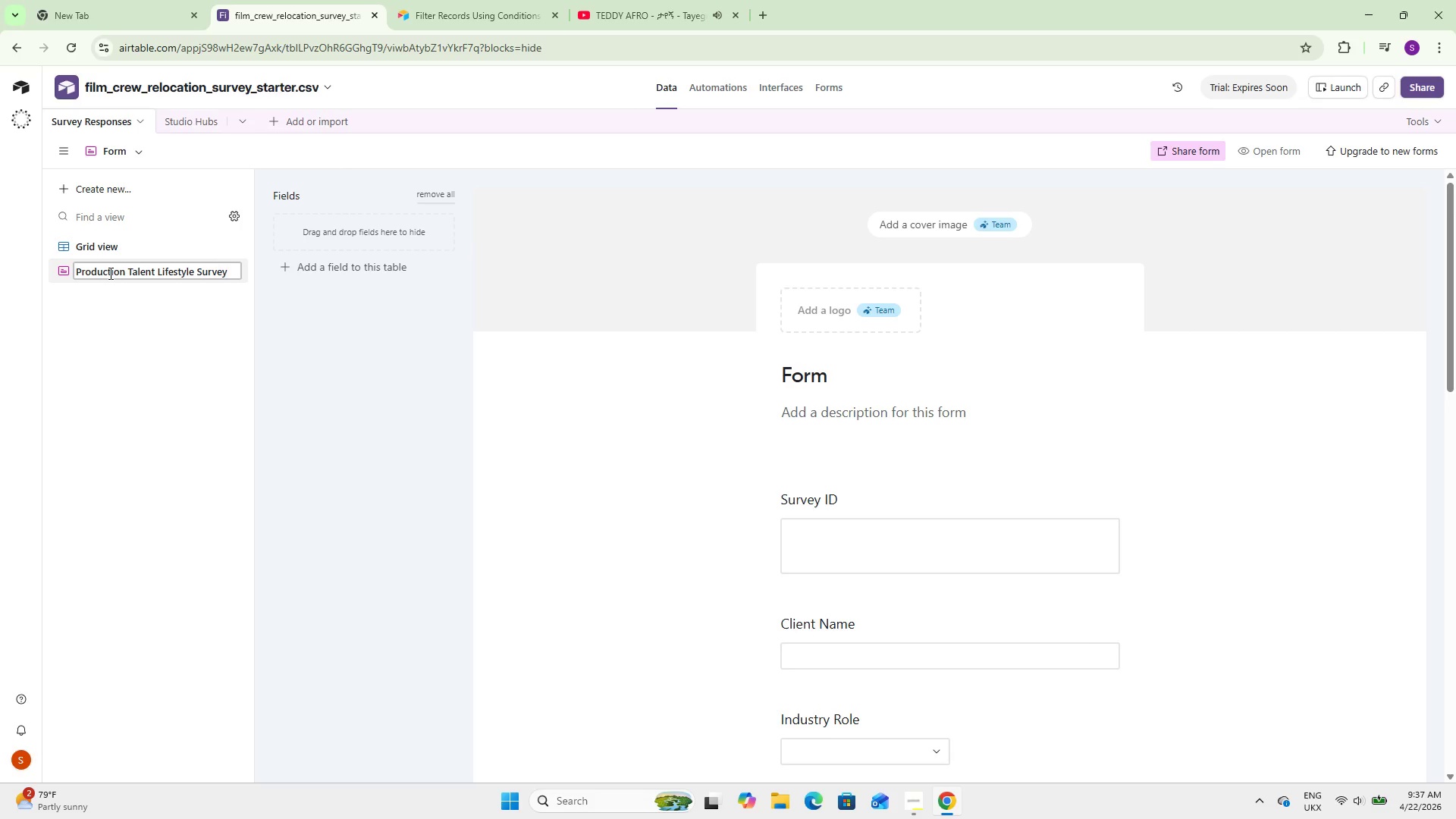 
left_click([174, 478])
 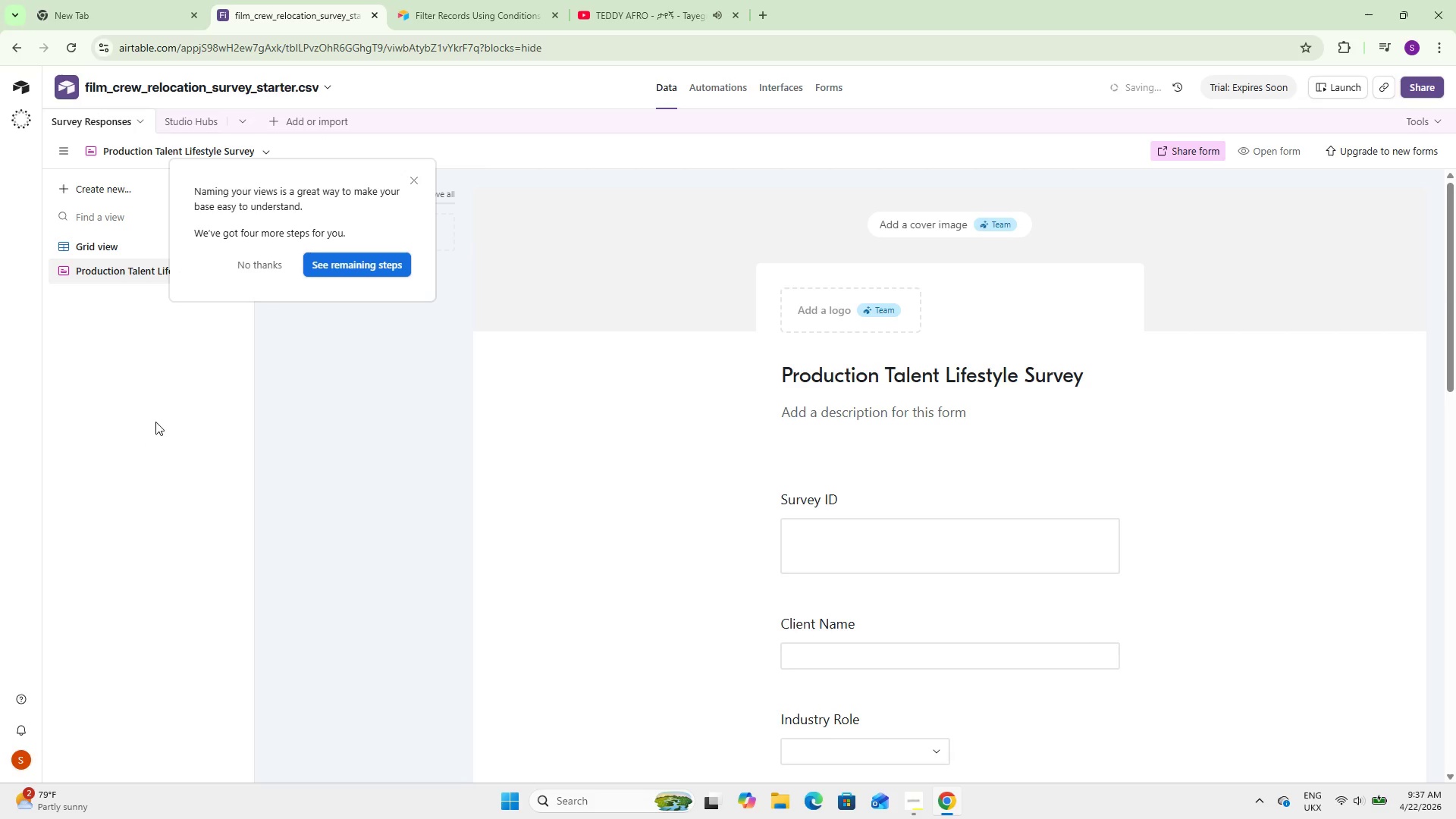 
left_click([130, 413])
 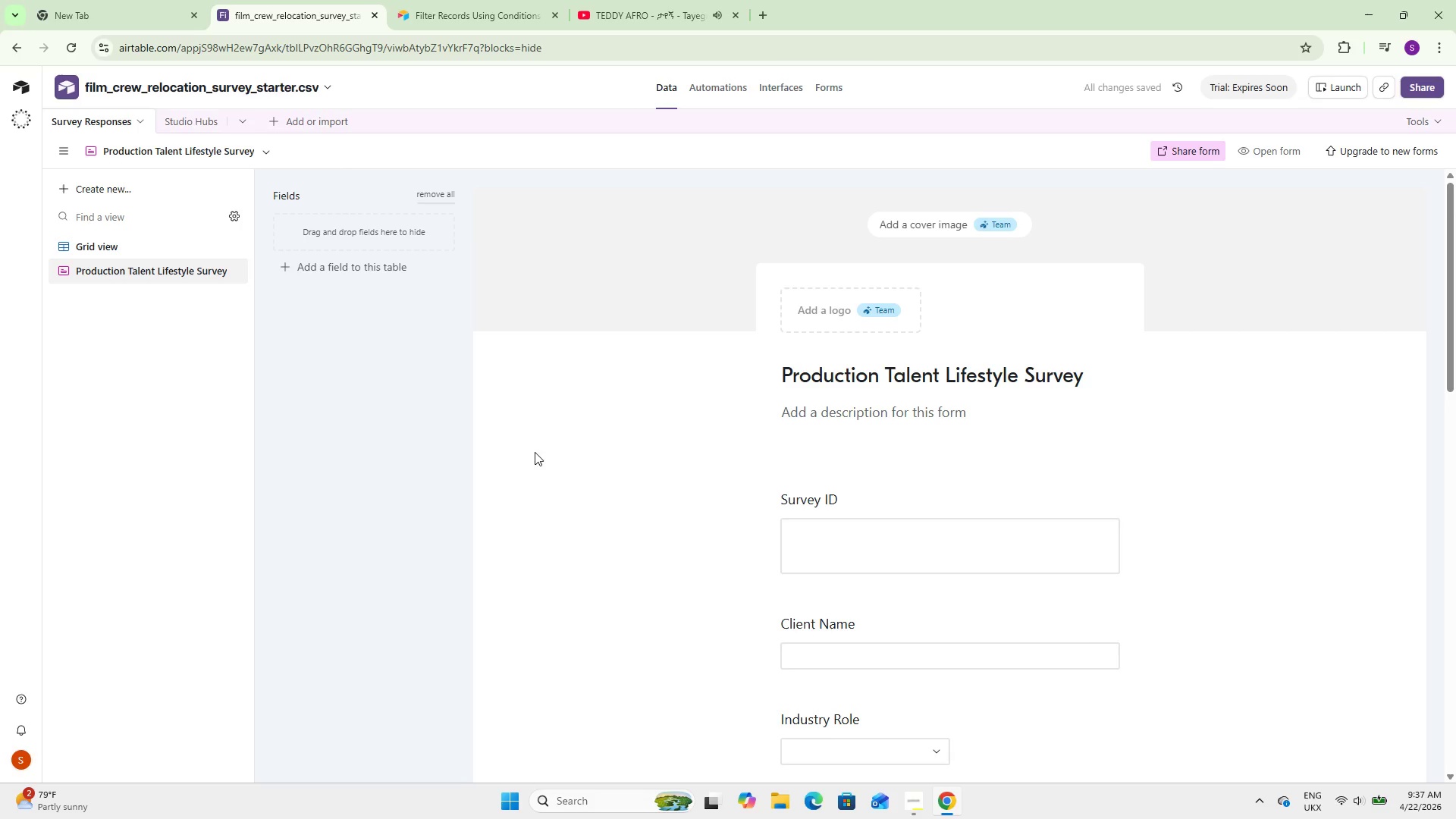 
scroll: coordinate [803, 290], scroll_direction: down, amount: 12.0
 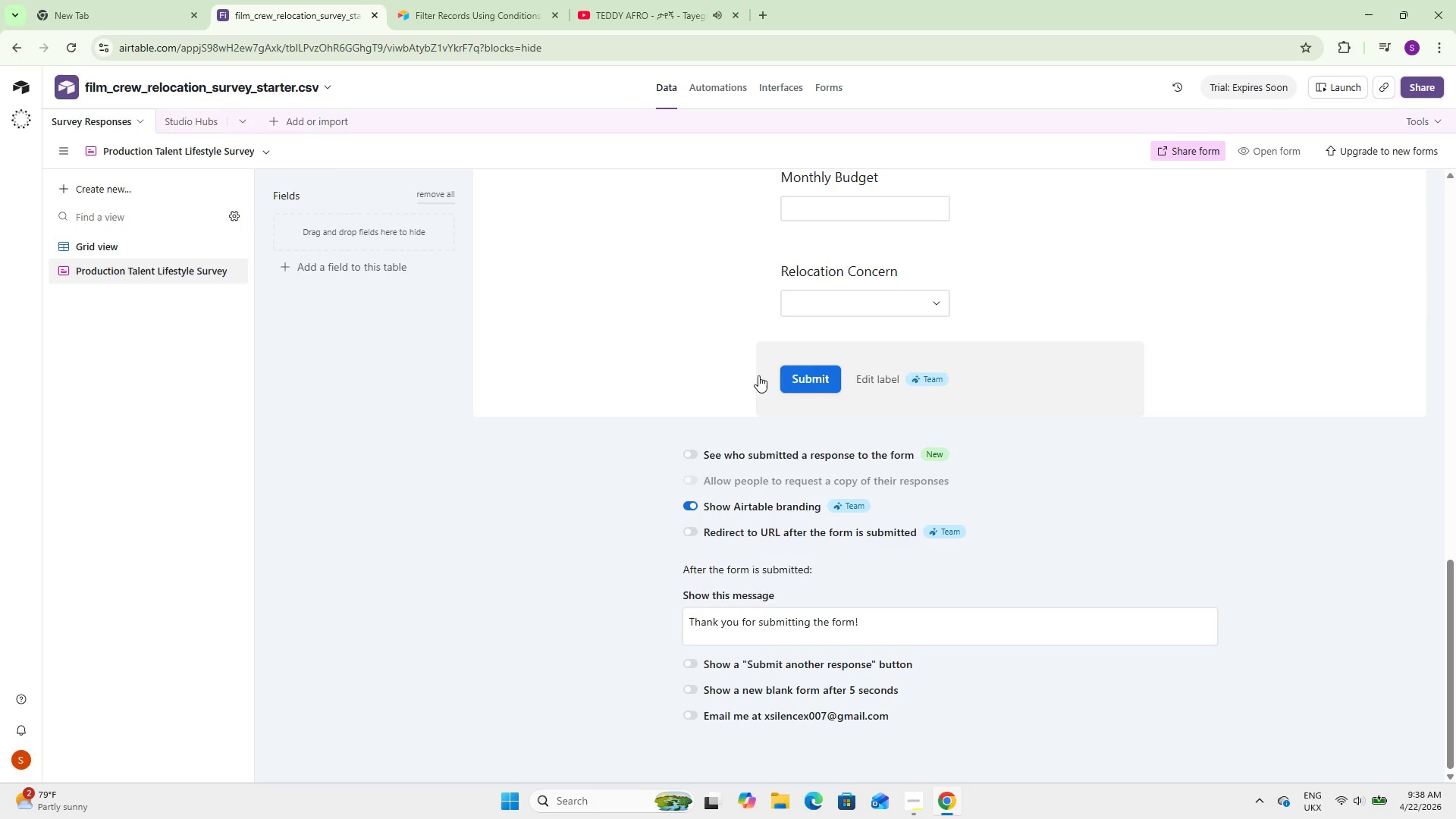 
scroll: coordinate [692, 357], scroll_direction: up, amount: 16.0
 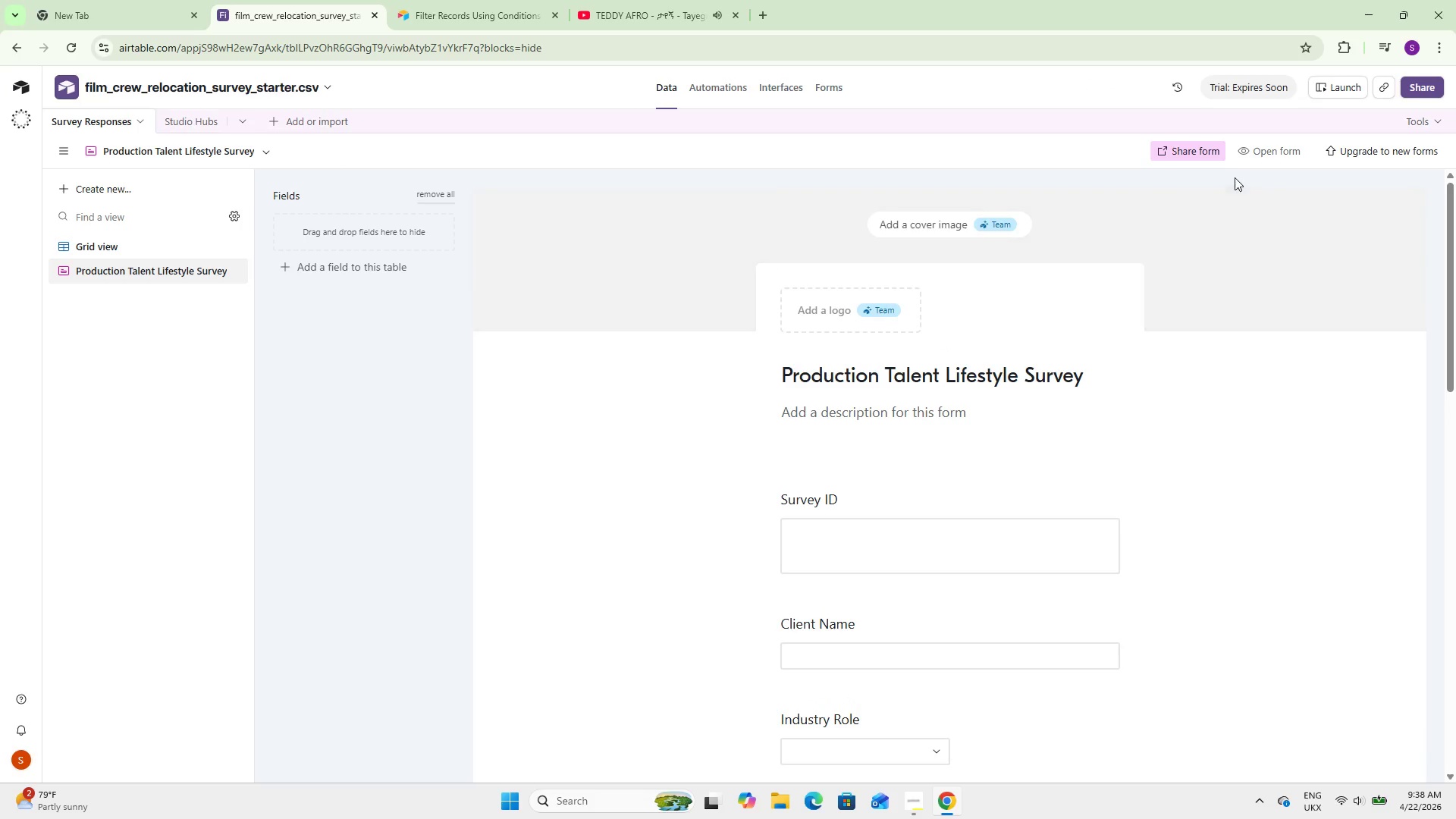 
left_click([1262, 139])
 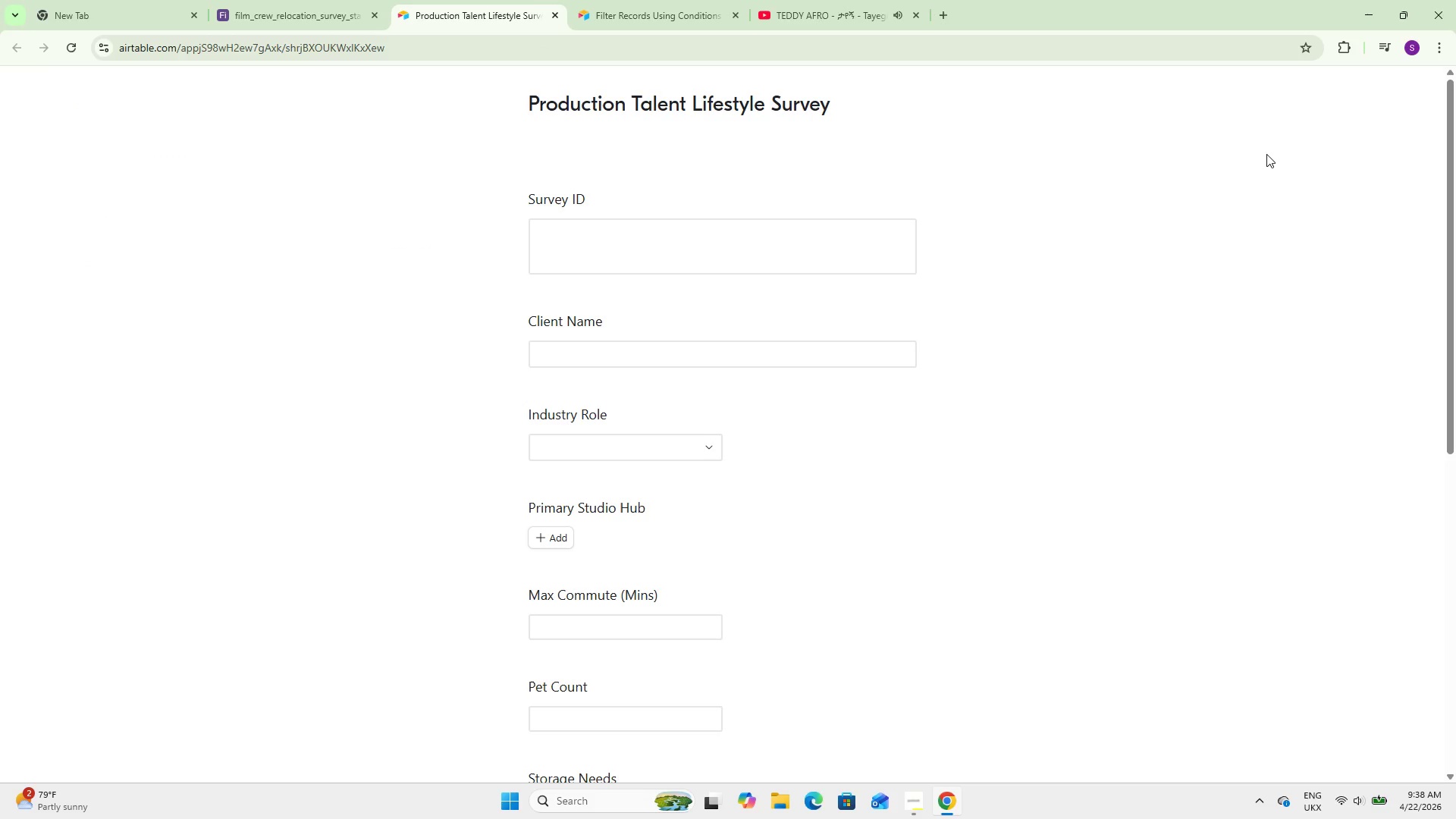 
wait(10.92)
 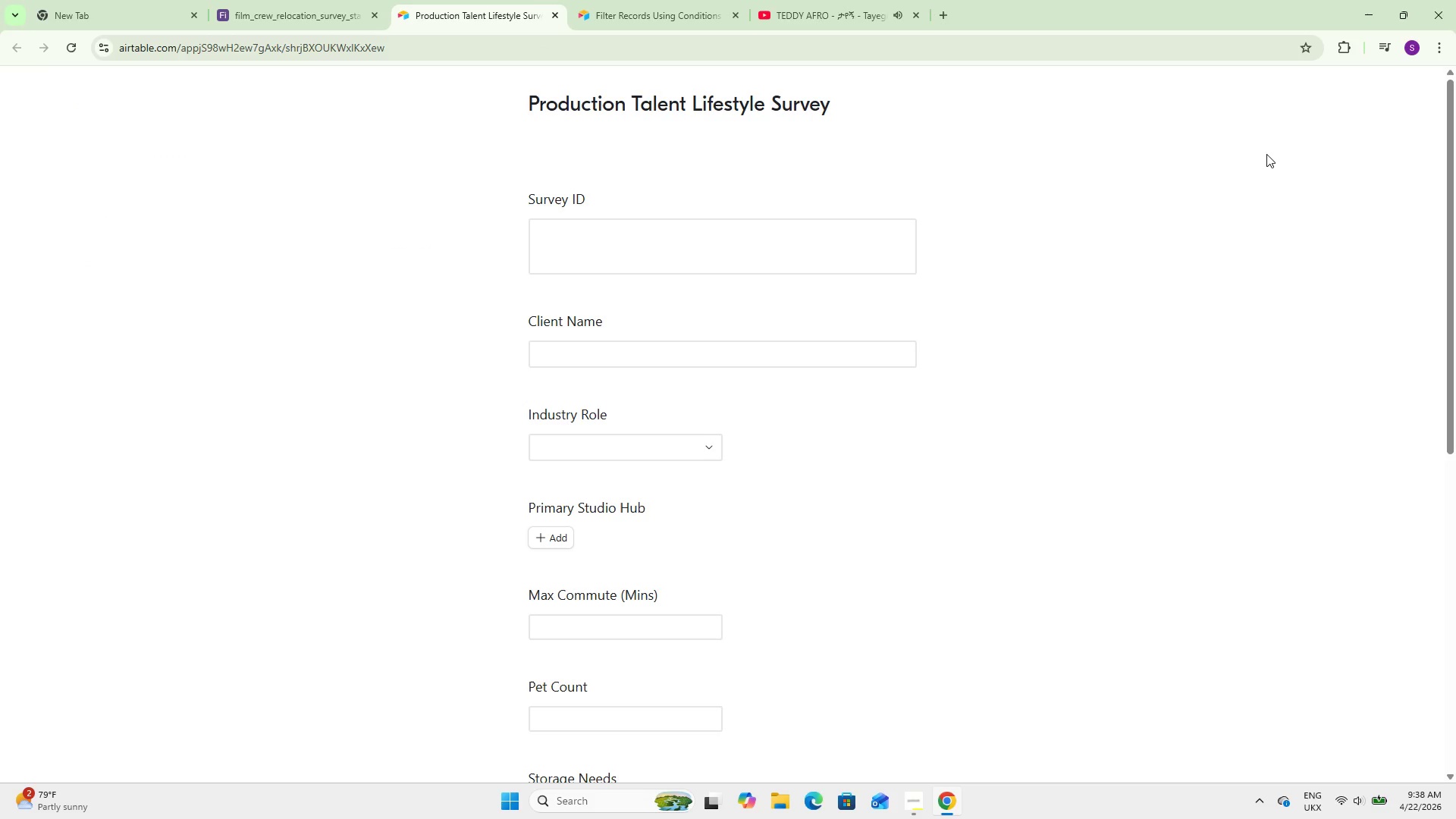 
scroll: coordinate [779, 301], scroll_direction: down, amount: 3.0
 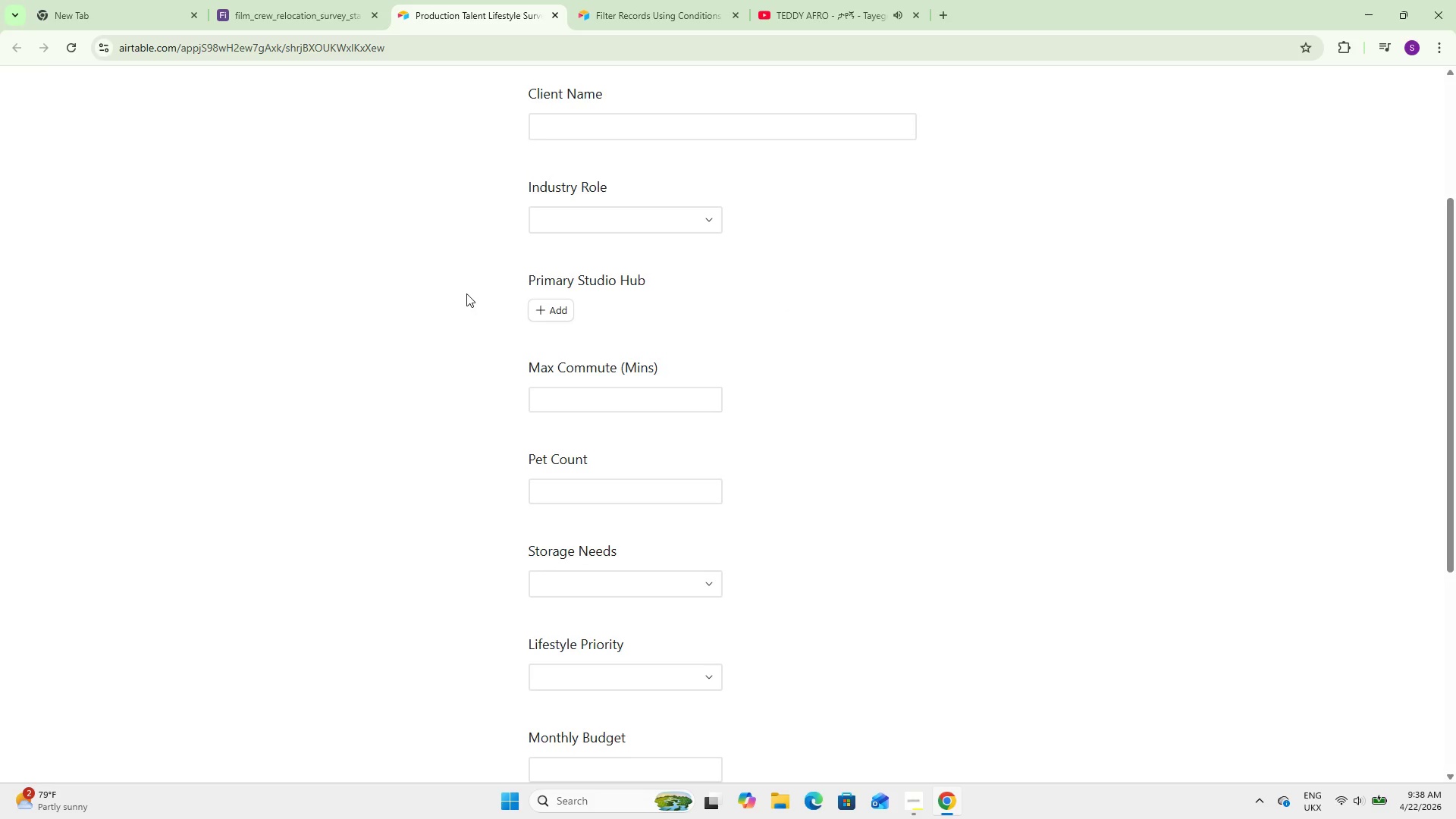 
left_click([548, 307])
 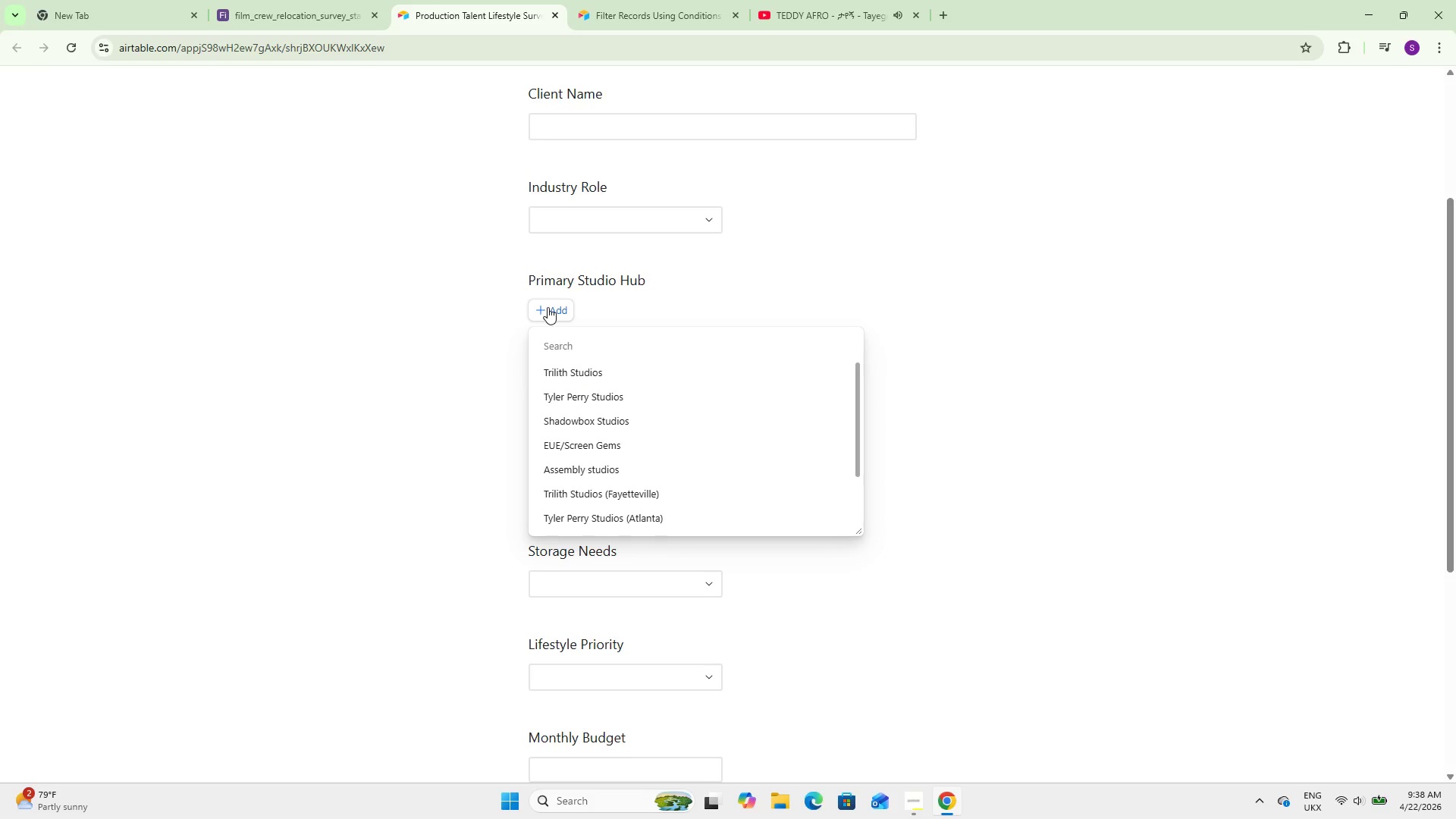 
left_click([433, 284])
 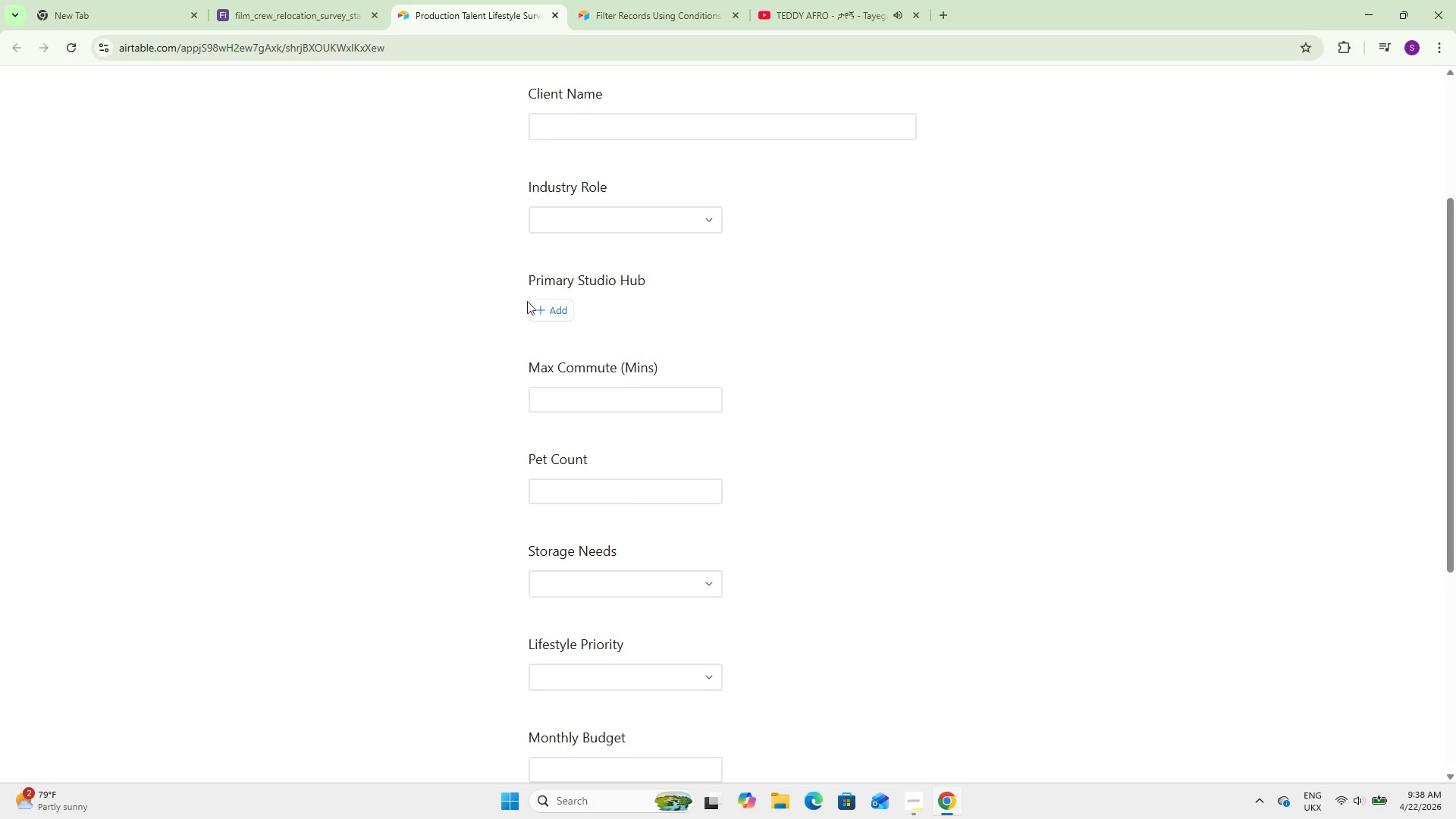 
scroll: coordinate [555, 306], scroll_direction: down, amount: 1.0
 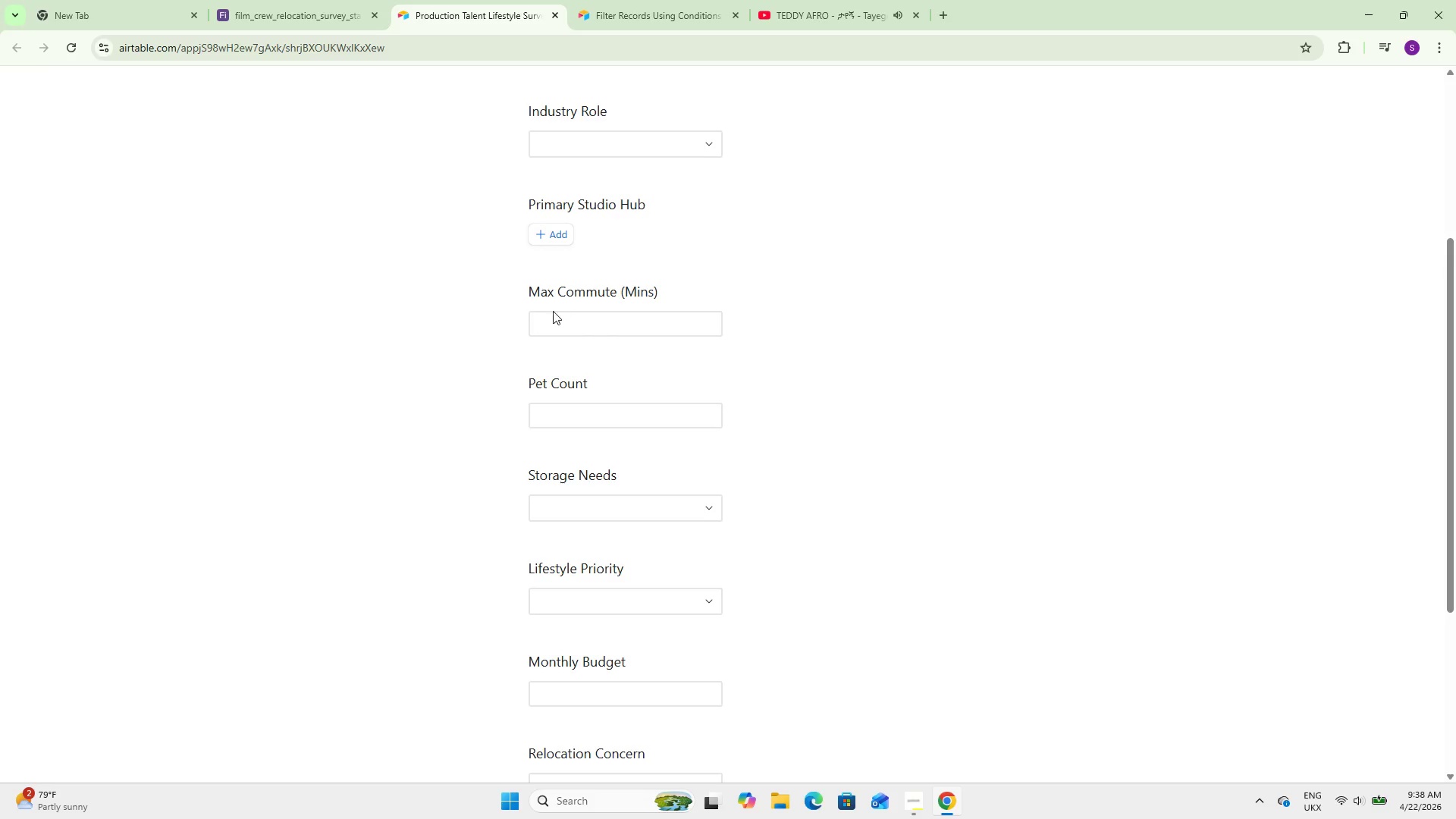 
left_click([547, 315])
 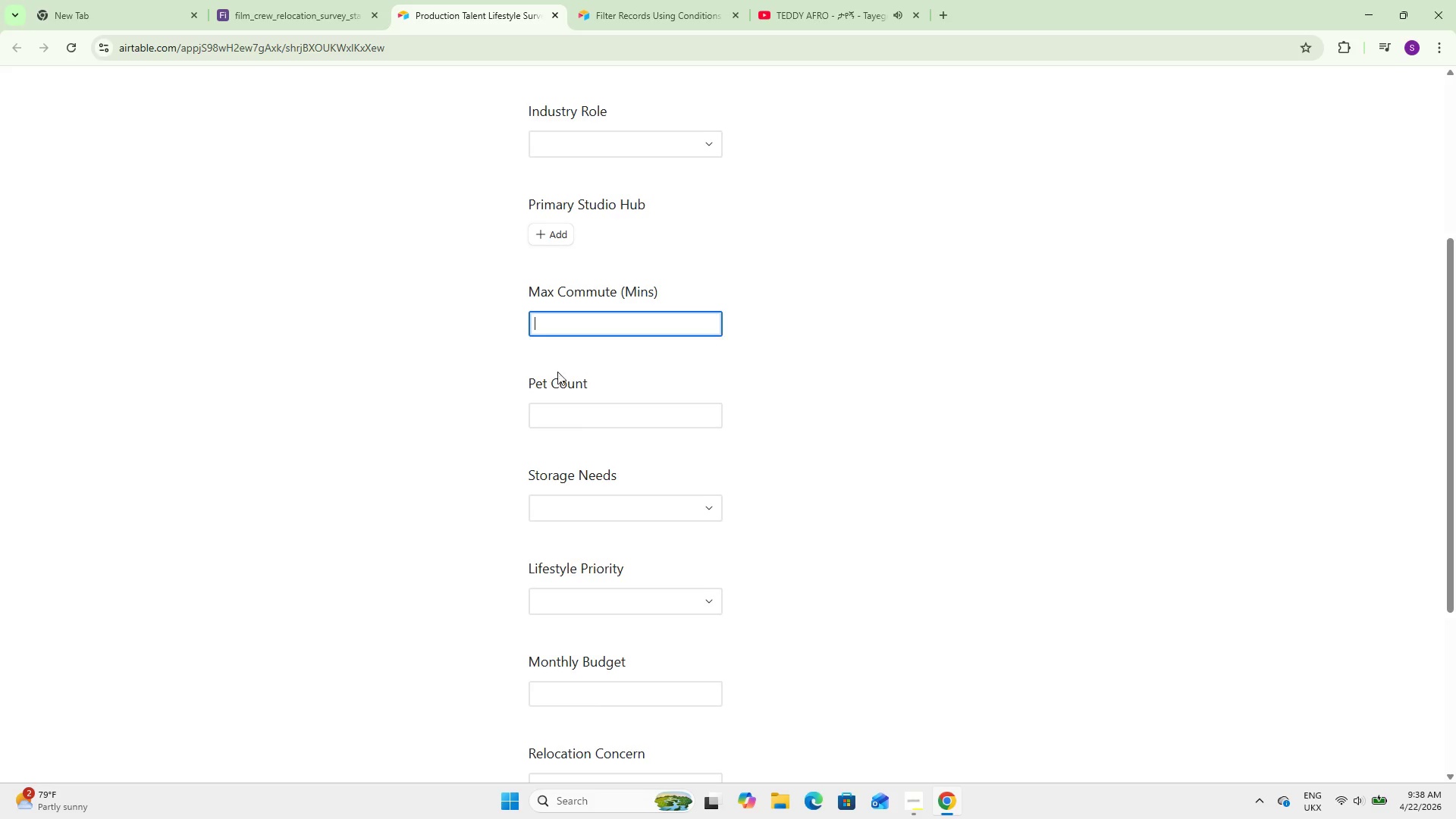 
scroll: coordinate [558, 373], scroll_direction: down, amount: 2.0
 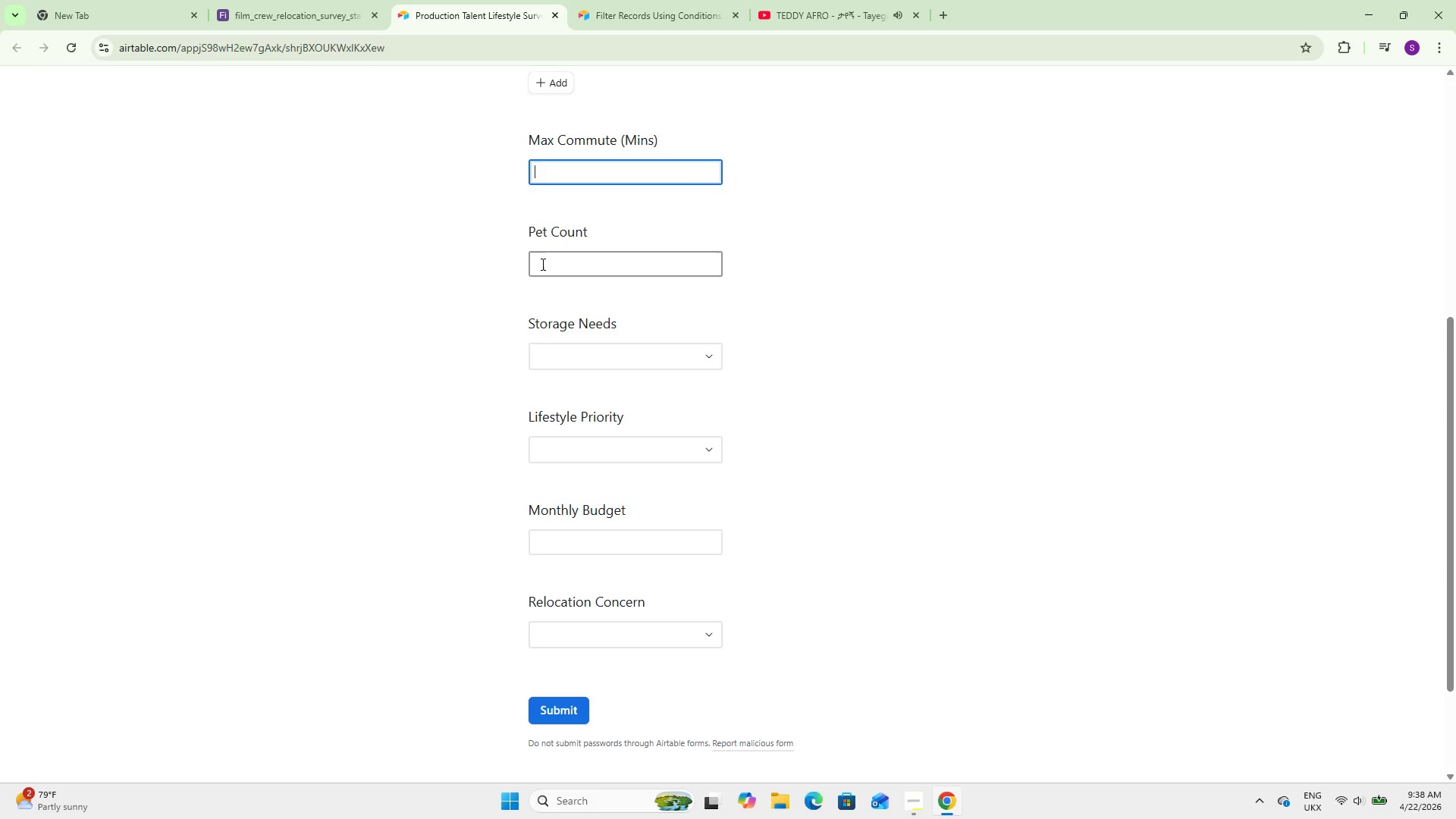 
left_click([542, 263])
 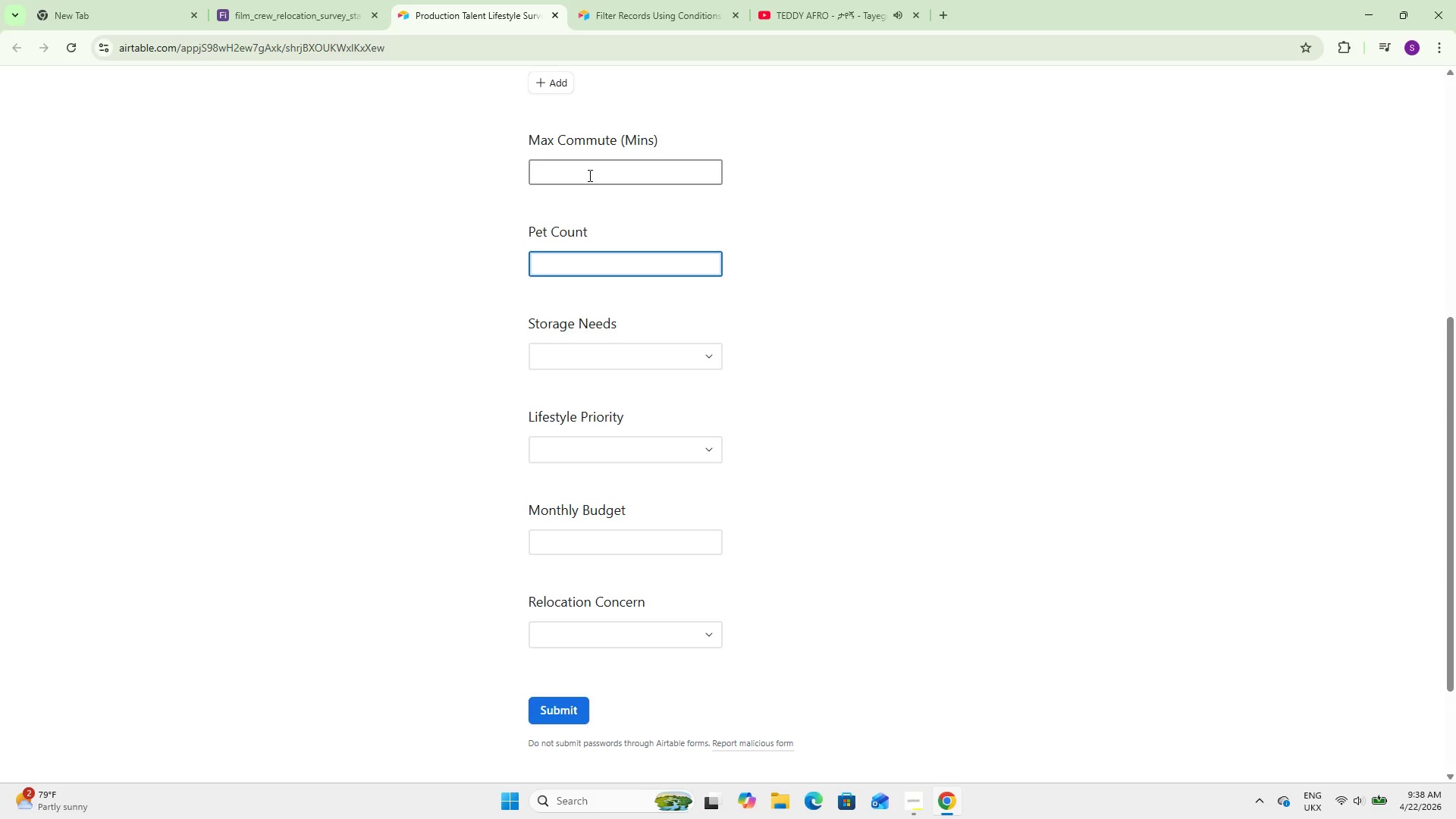 
left_click([588, 175])
 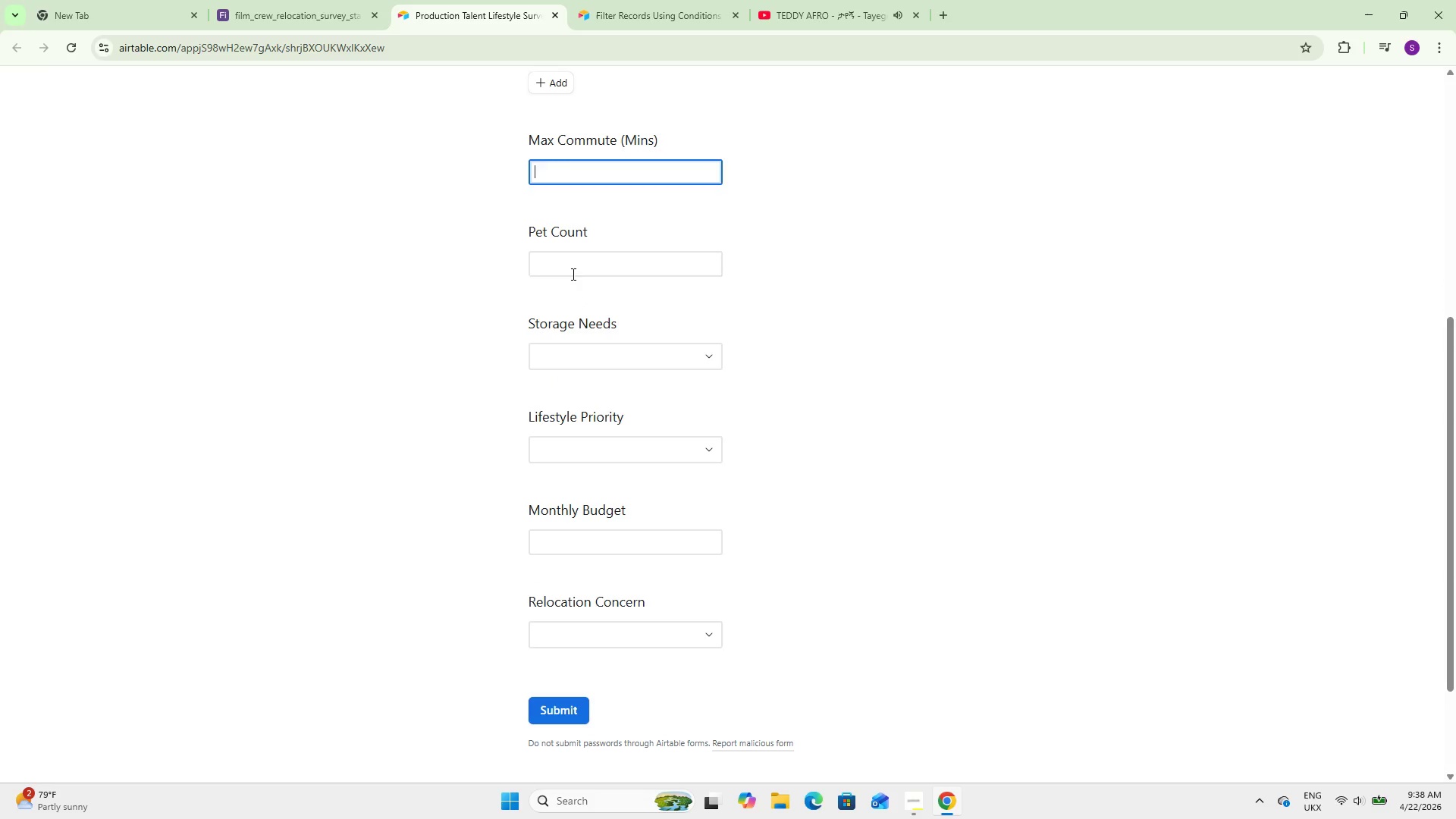 
left_click([572, 272])
 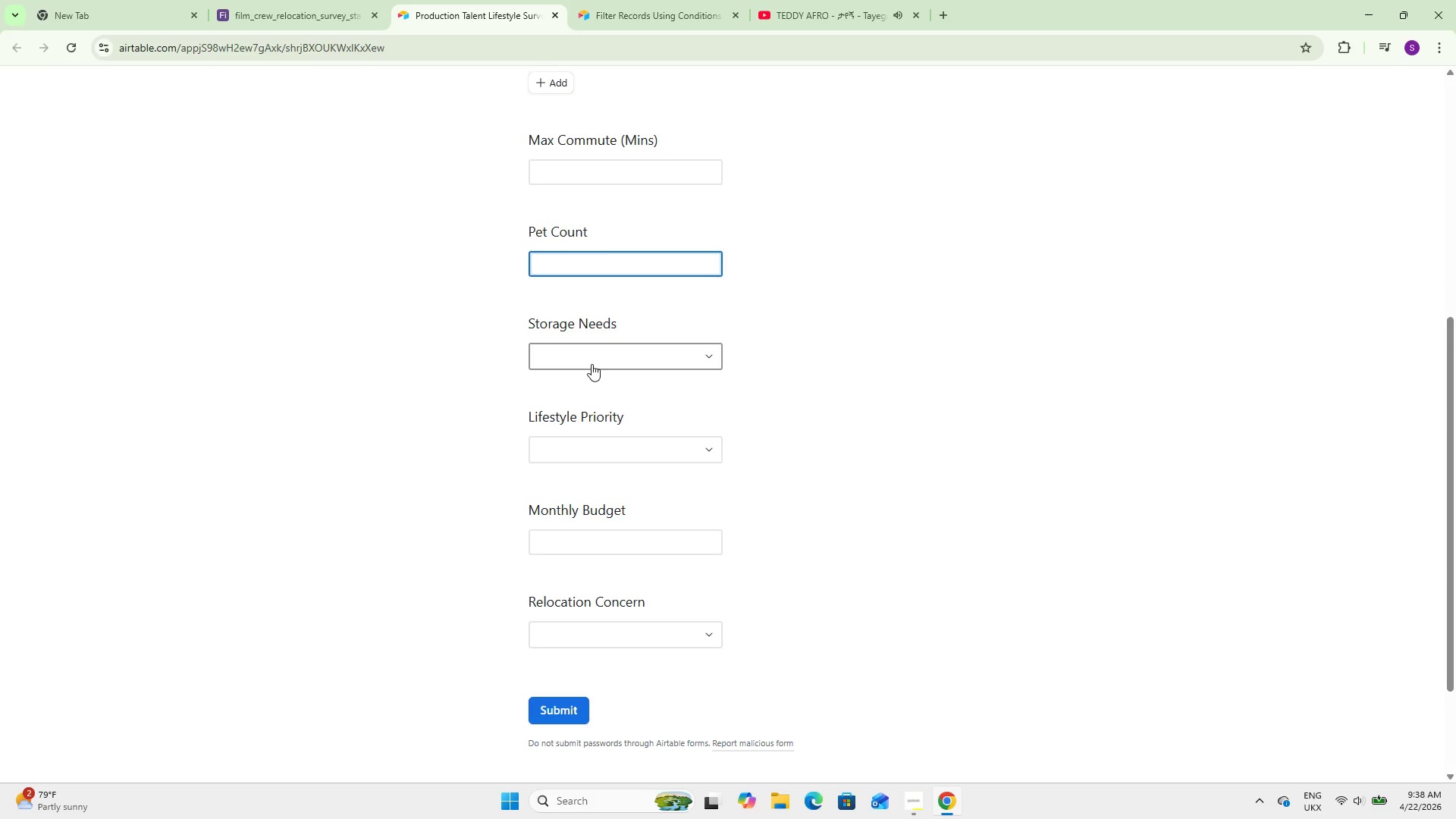 
left_click([591, 364])
 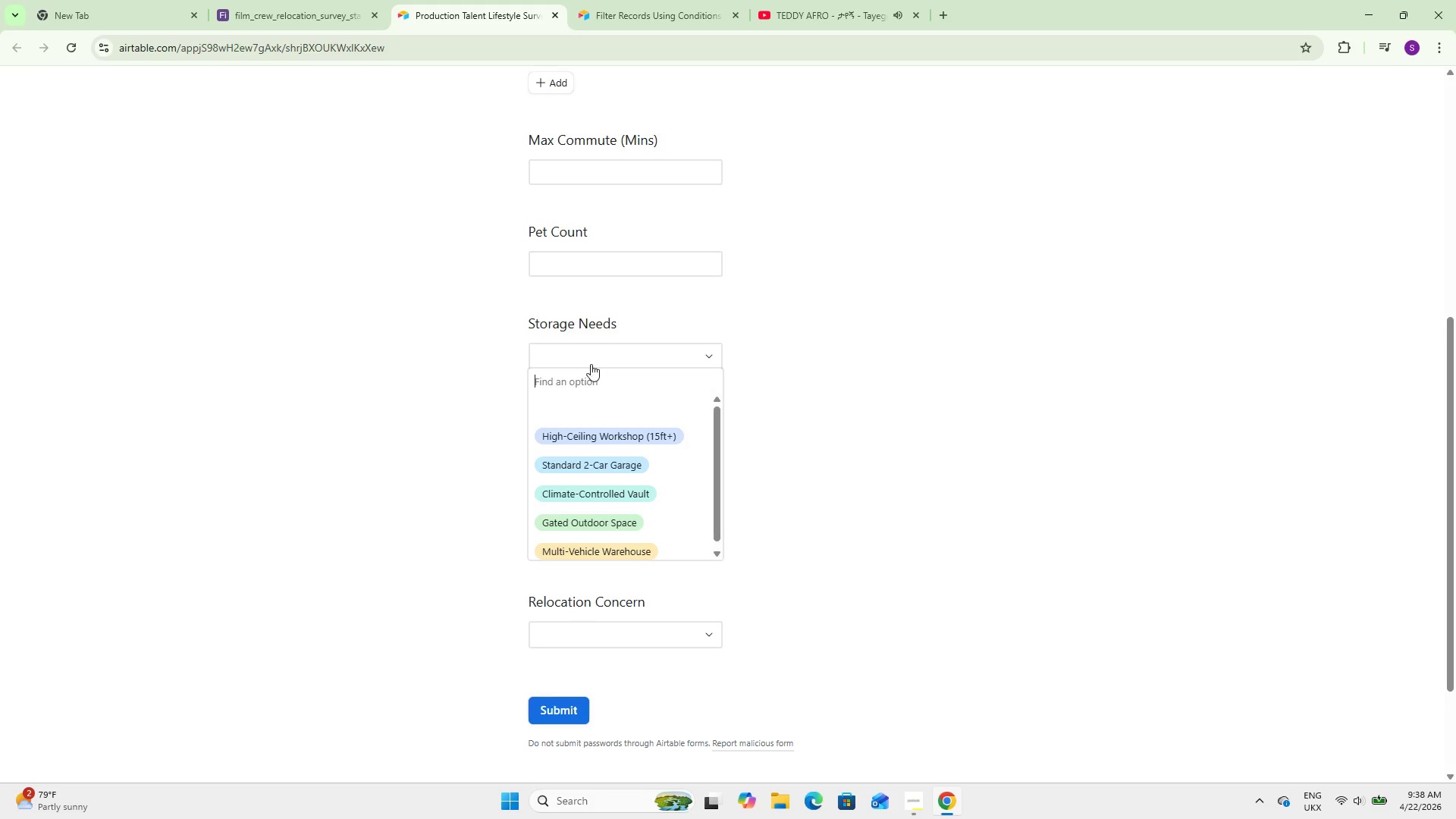 
left_click([591, 364])
 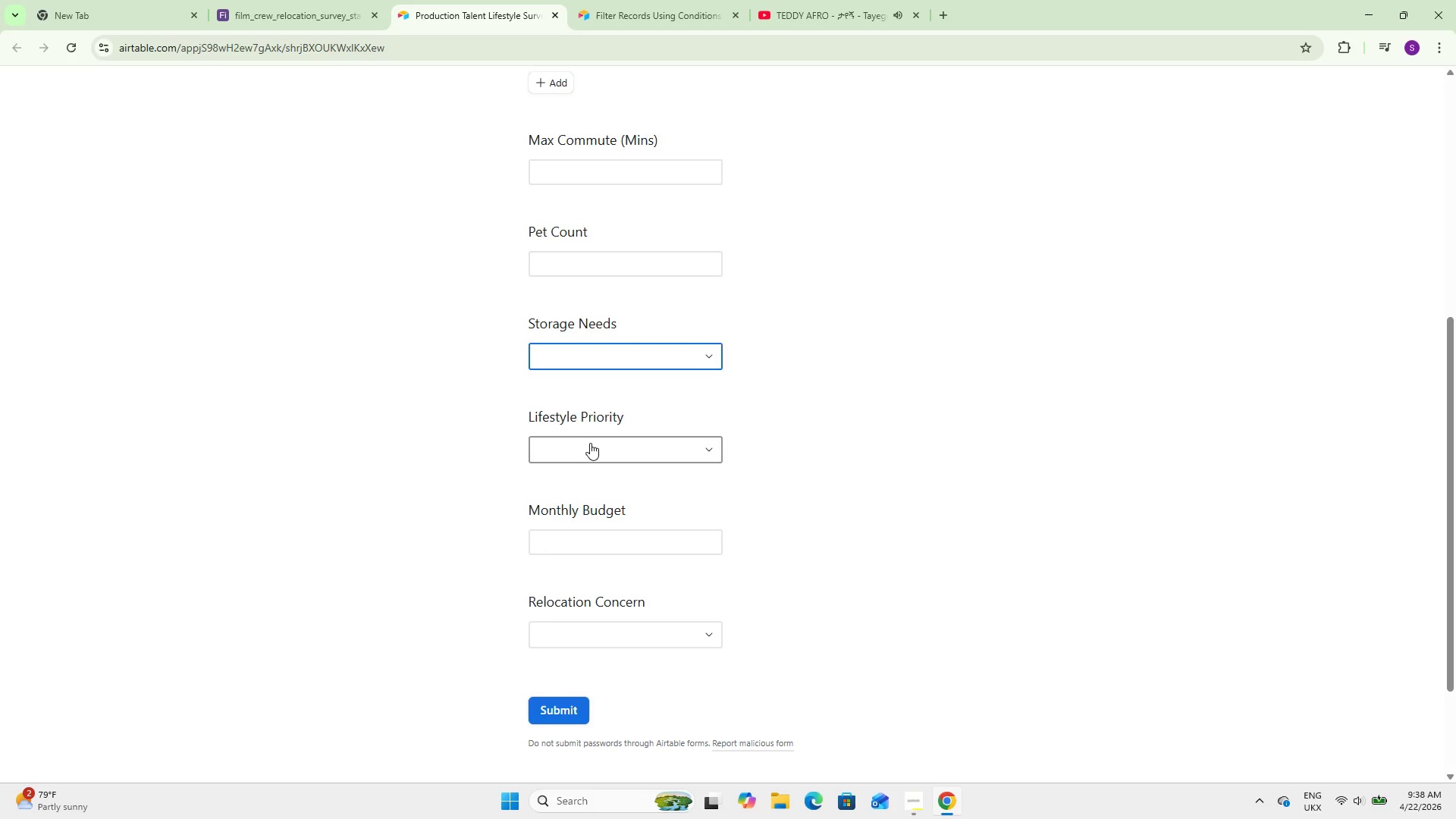 
left_click([590, 443])
 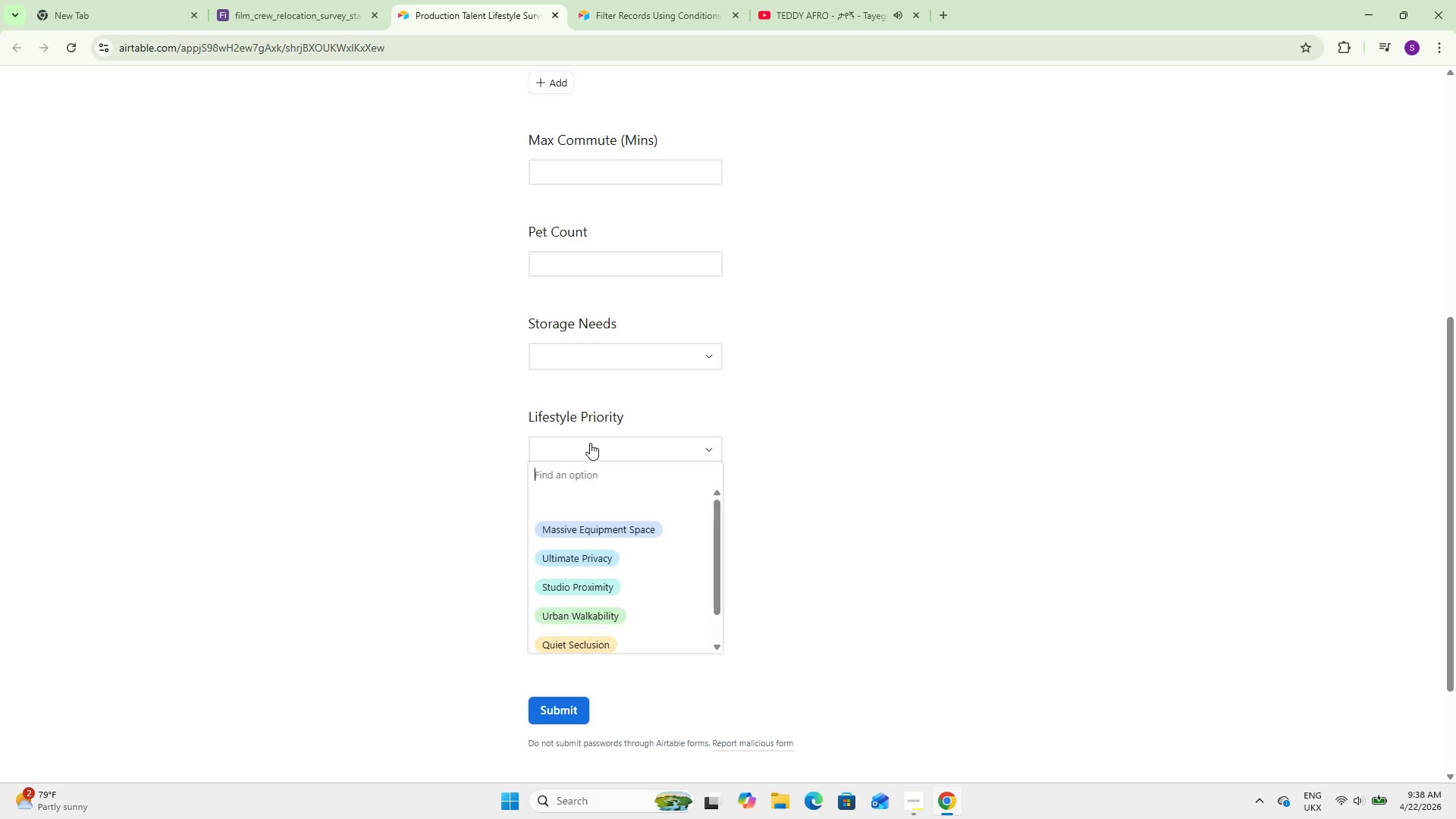 
left_click([590, 443])
 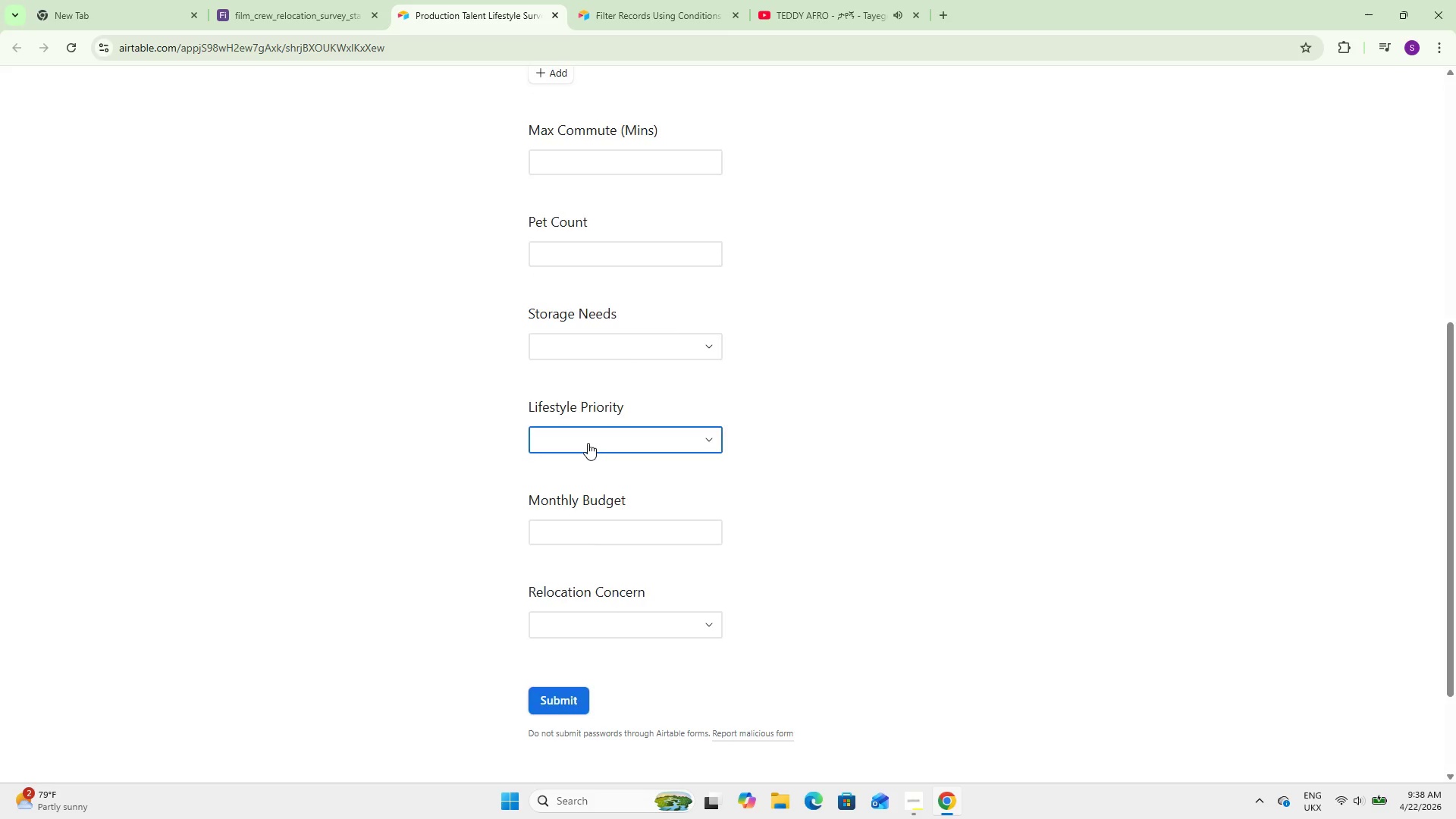 
scroll: coordinate [592, 563], scroll_direction: down, amount: 7.0
 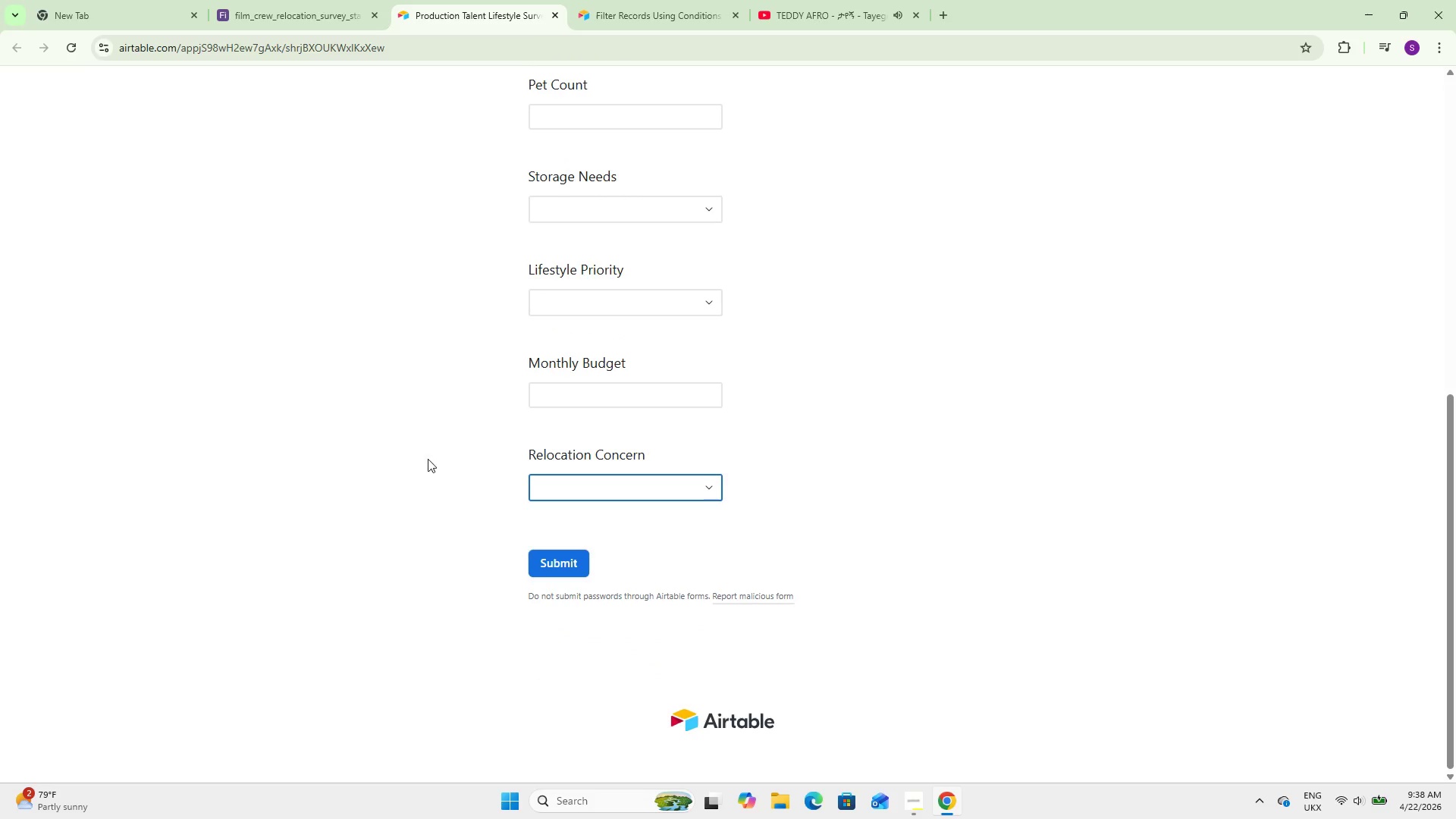 
scroll: coordinate [316, 366], scroll_direction: up, amount: 15.0
 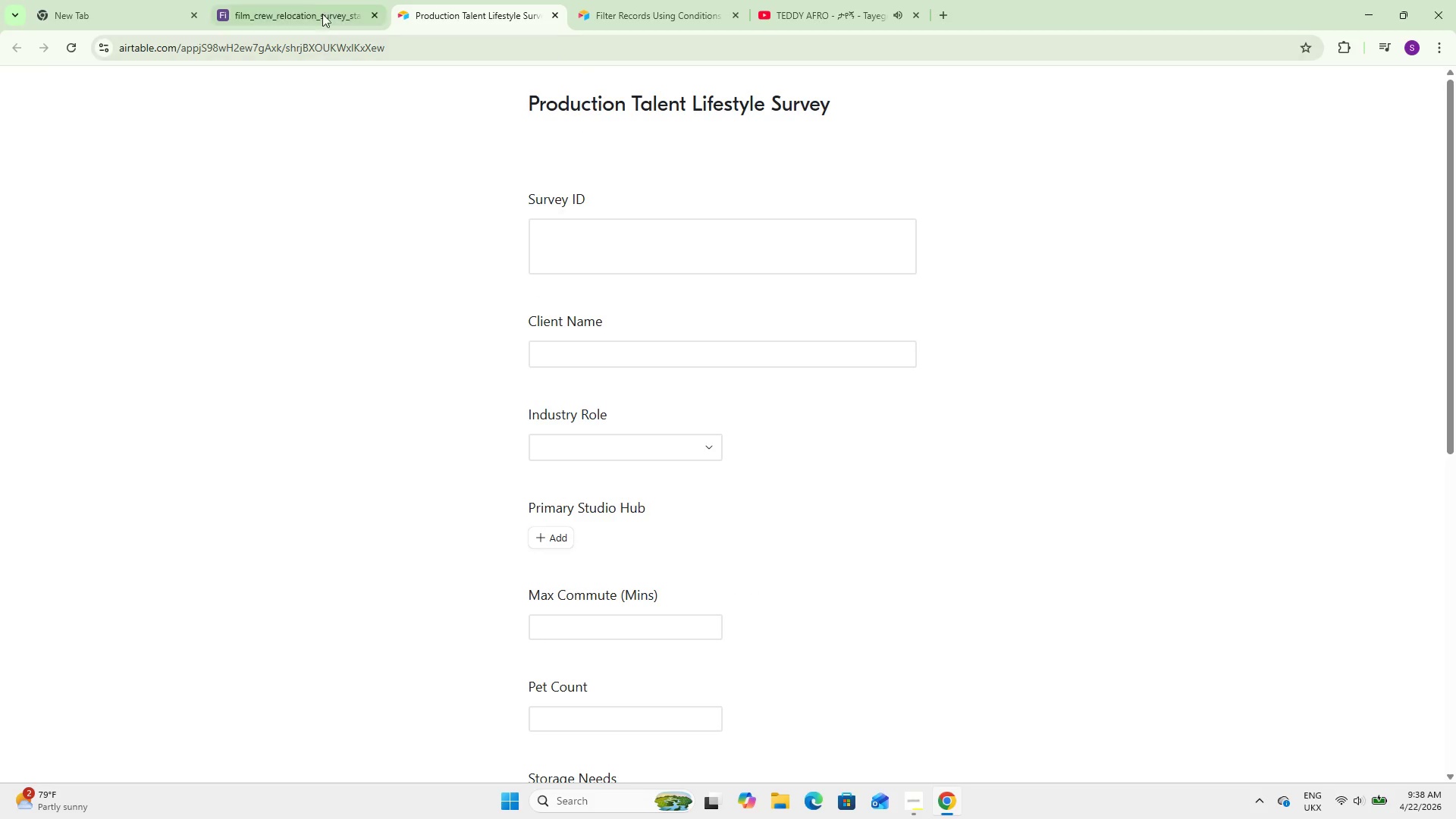 
left_click([318, 2])
 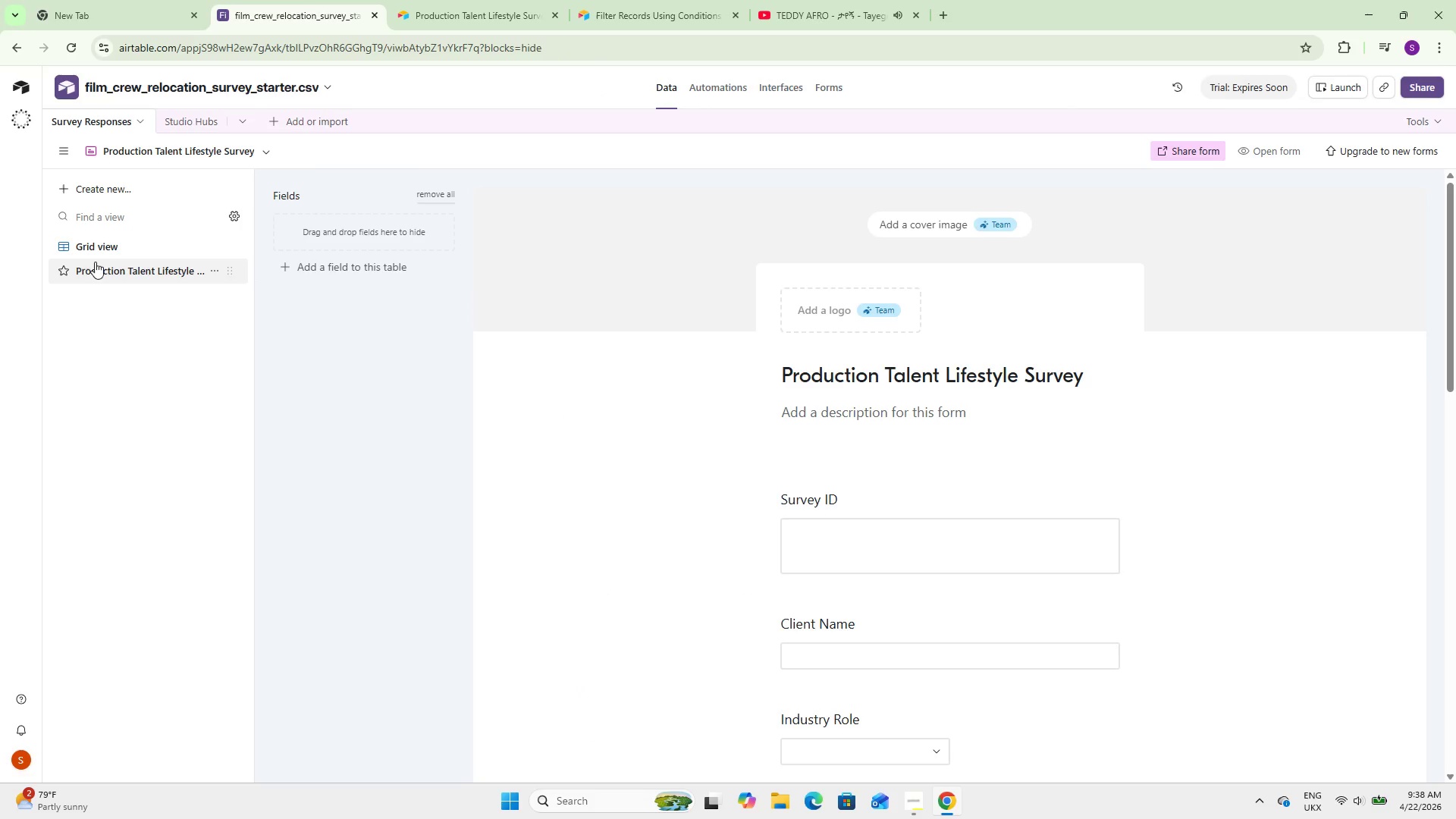 
left_click([91, 260])
 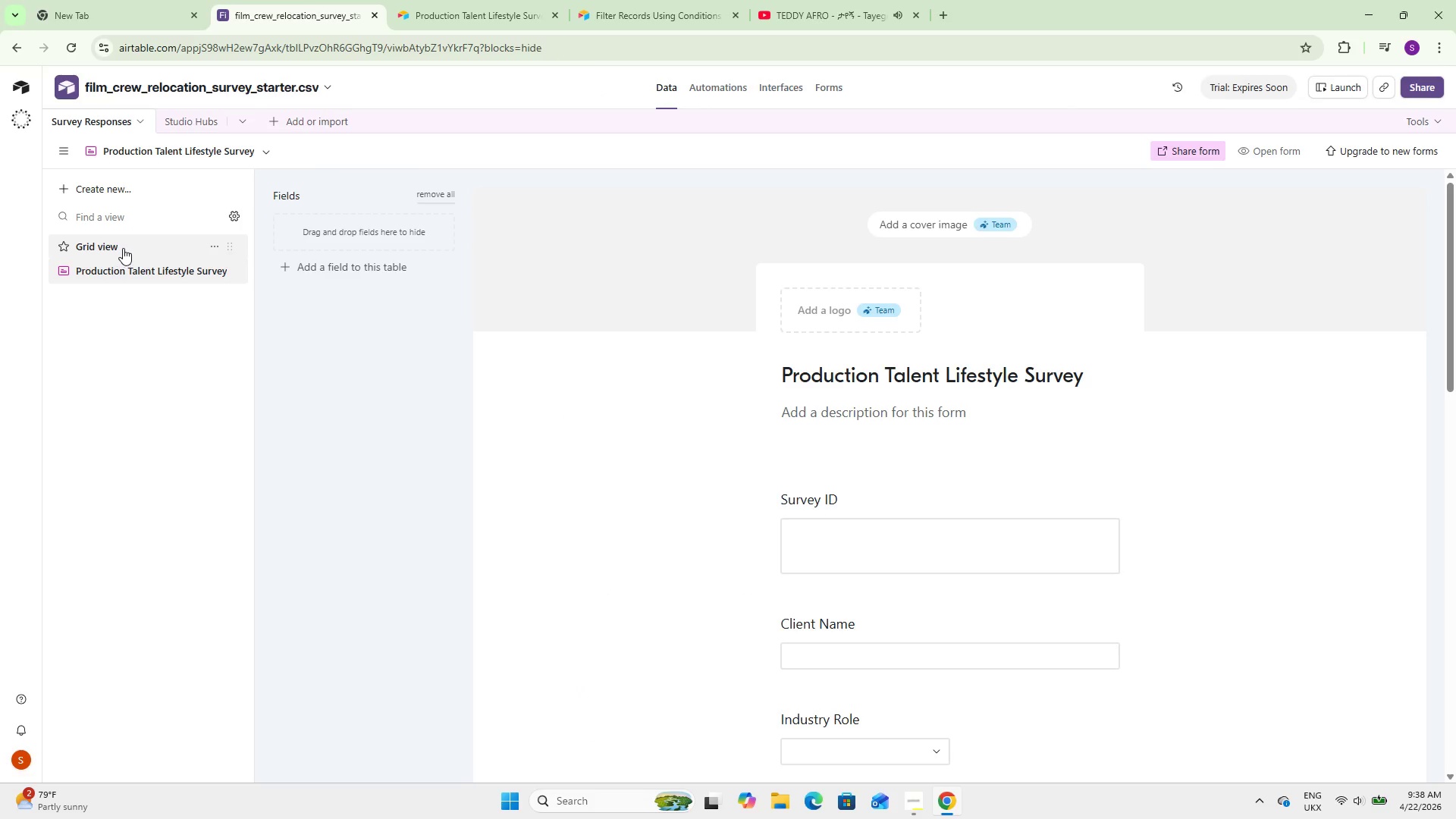 
left_click([123, 248])
 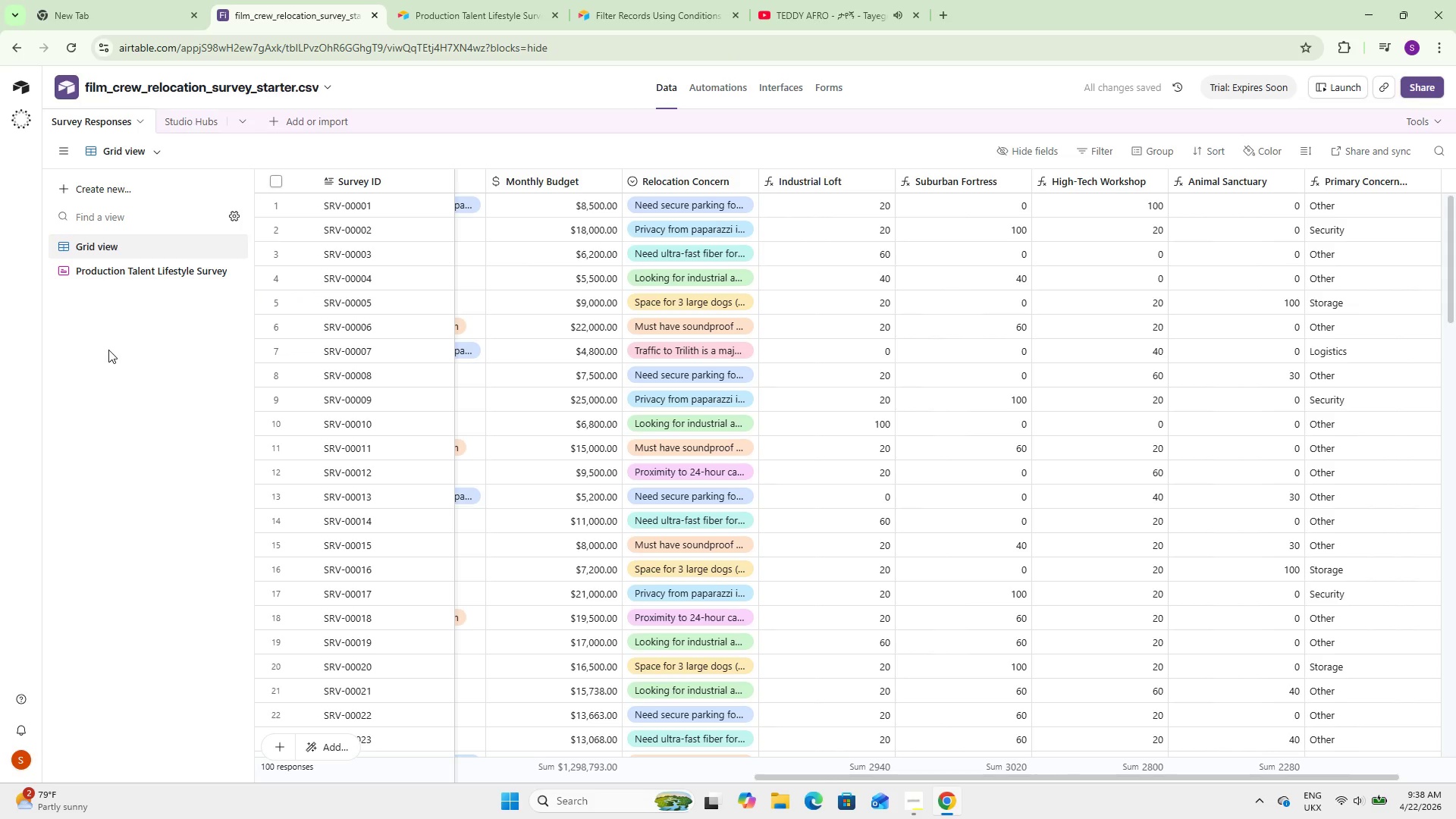 
wait(10.0)
 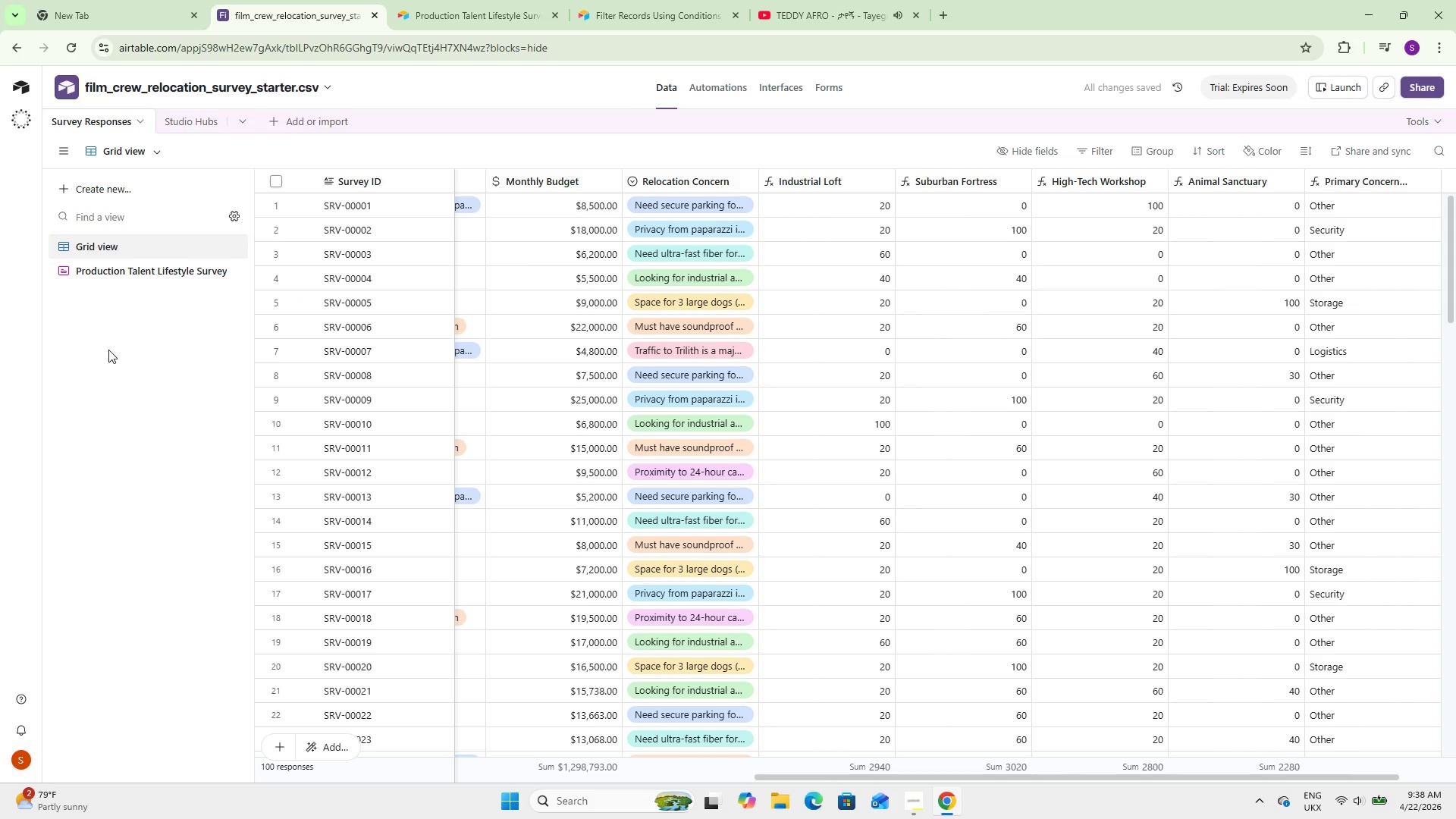 
left_click([192, 104])
 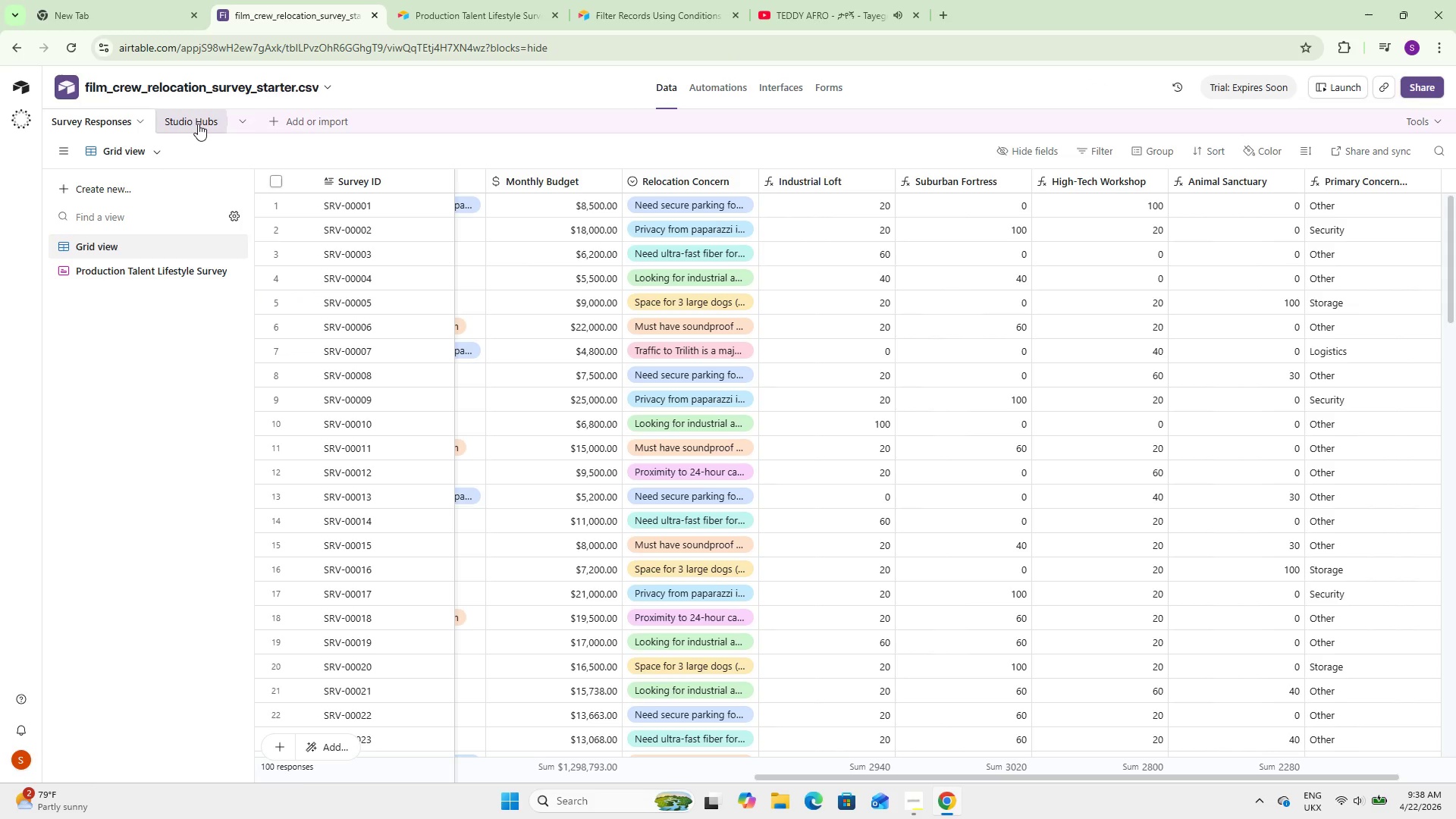 
left_click([198, 124])
 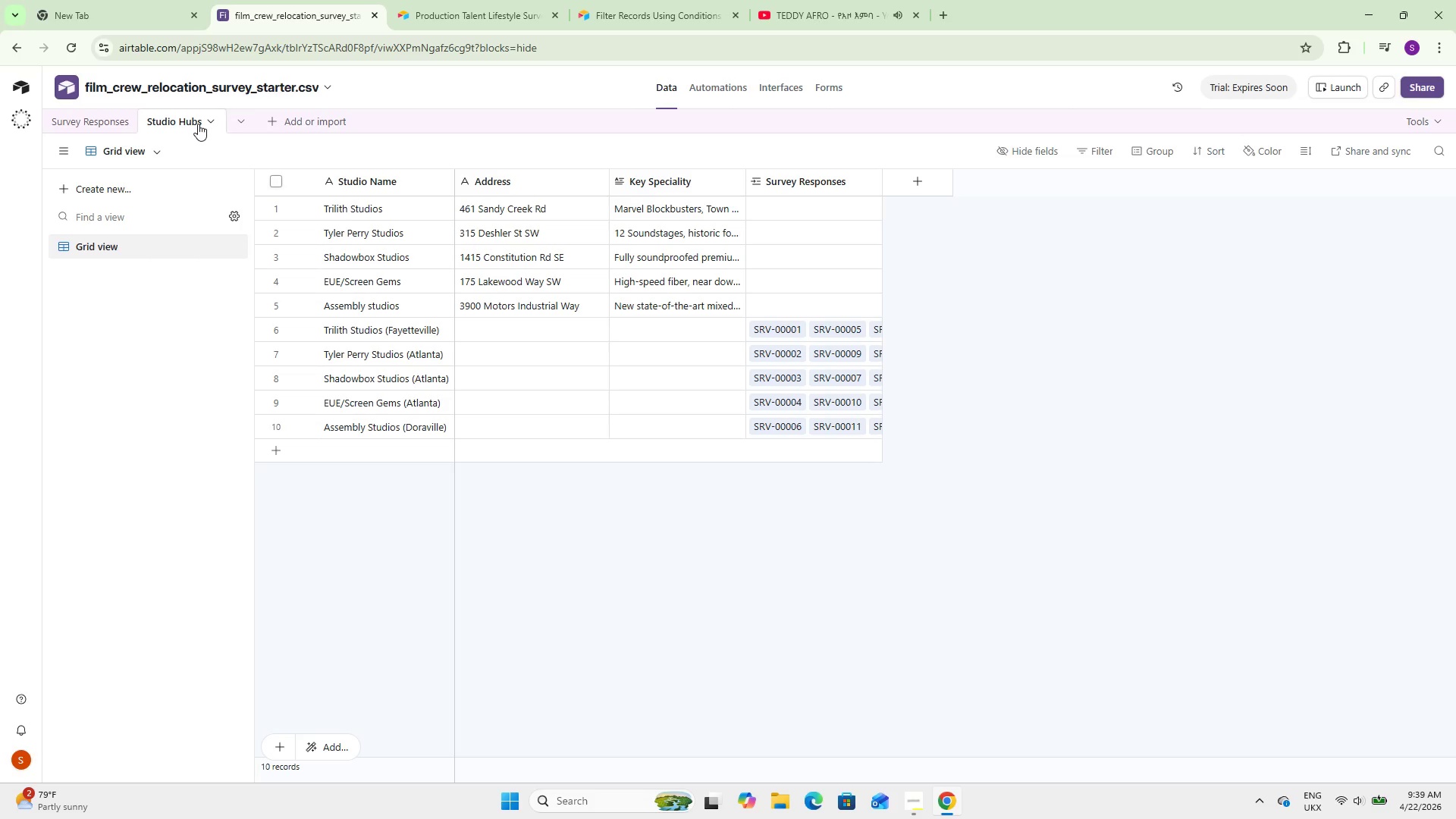 
wait(51.0)
 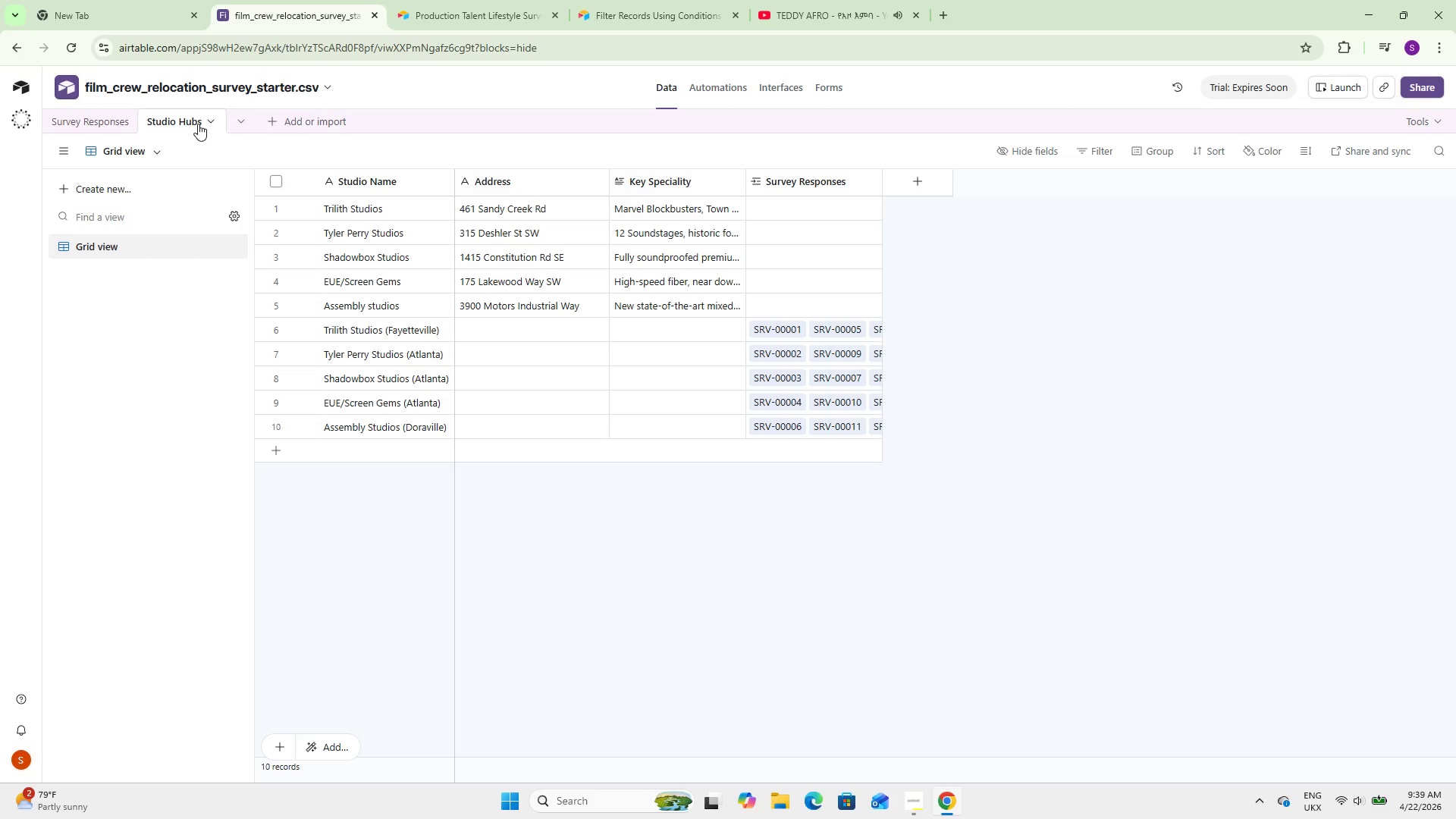 
left_click([516, 184])
 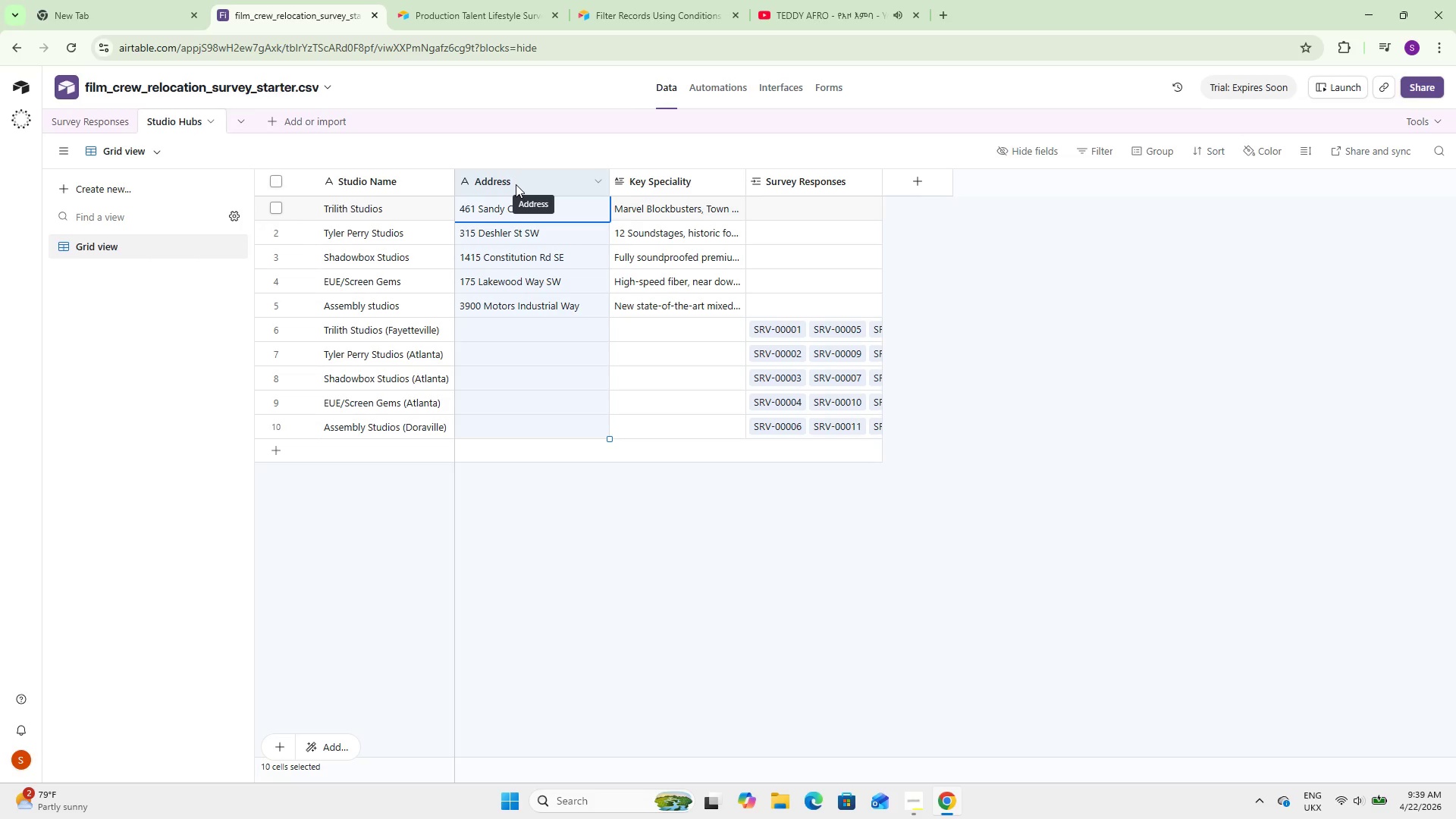 
hold_key(key=ControlLeft, duration=0.7)
 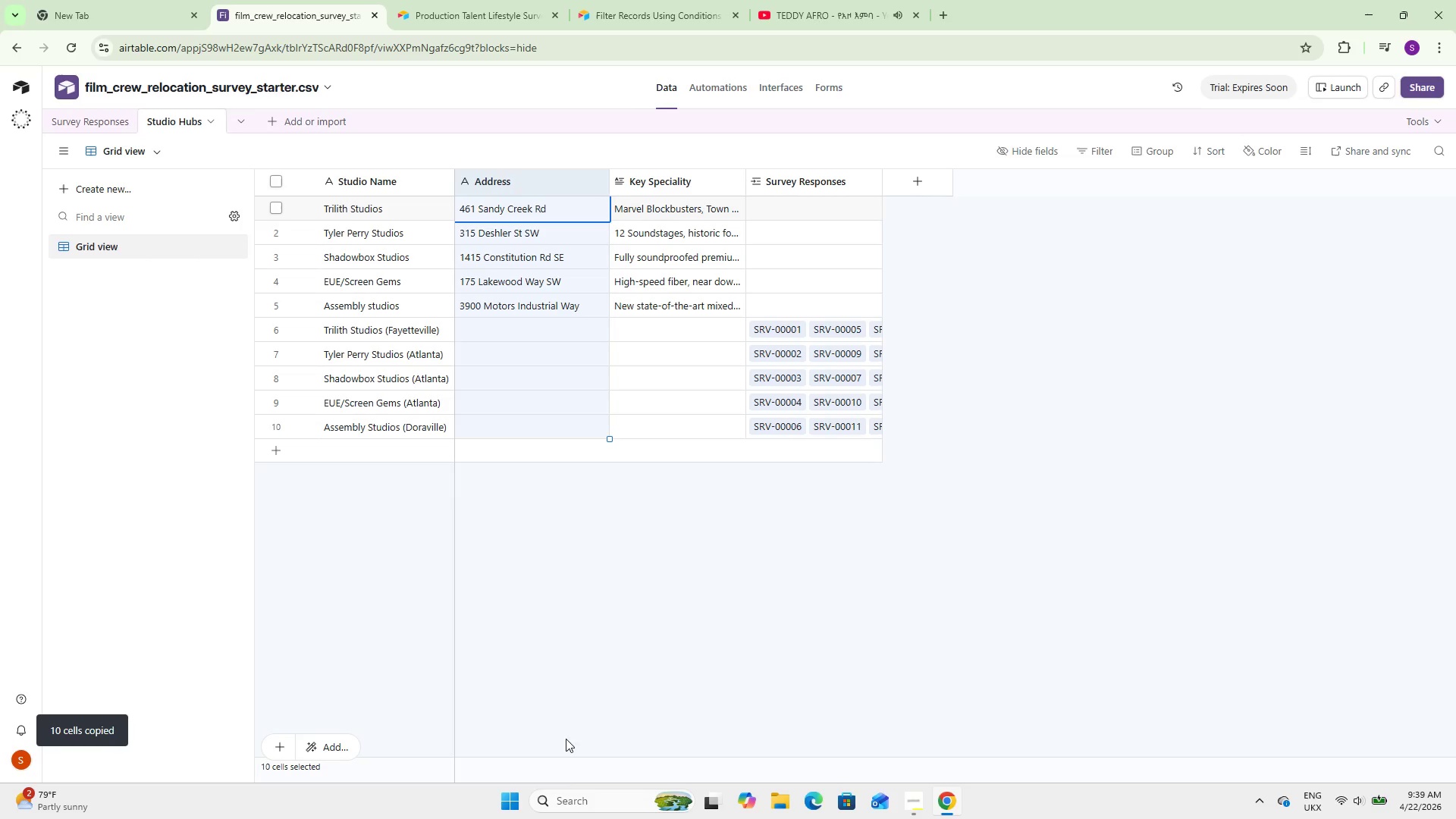 
hold_key(key=C, duration=0.33)
 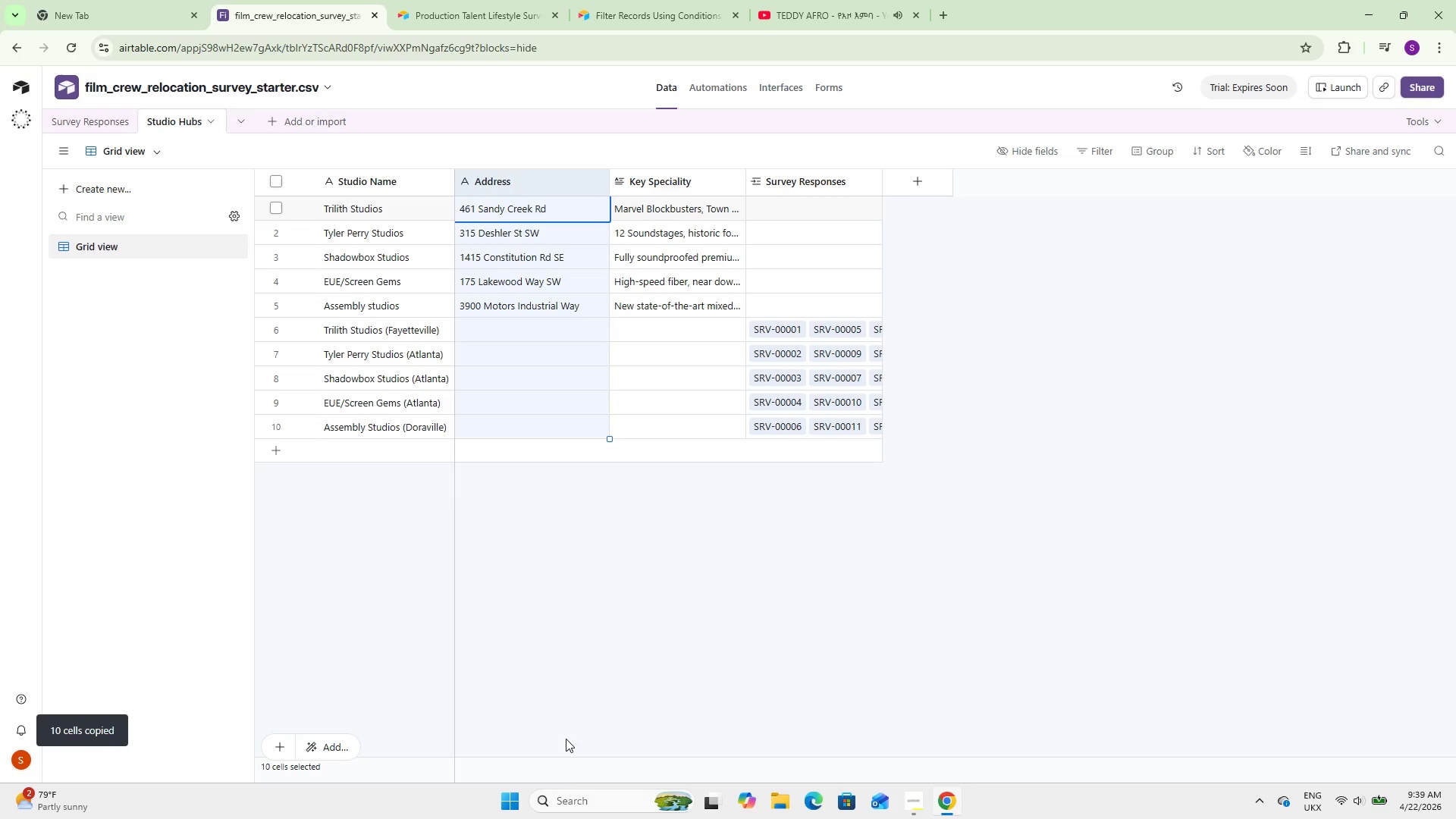 
left_click([567, 780])
 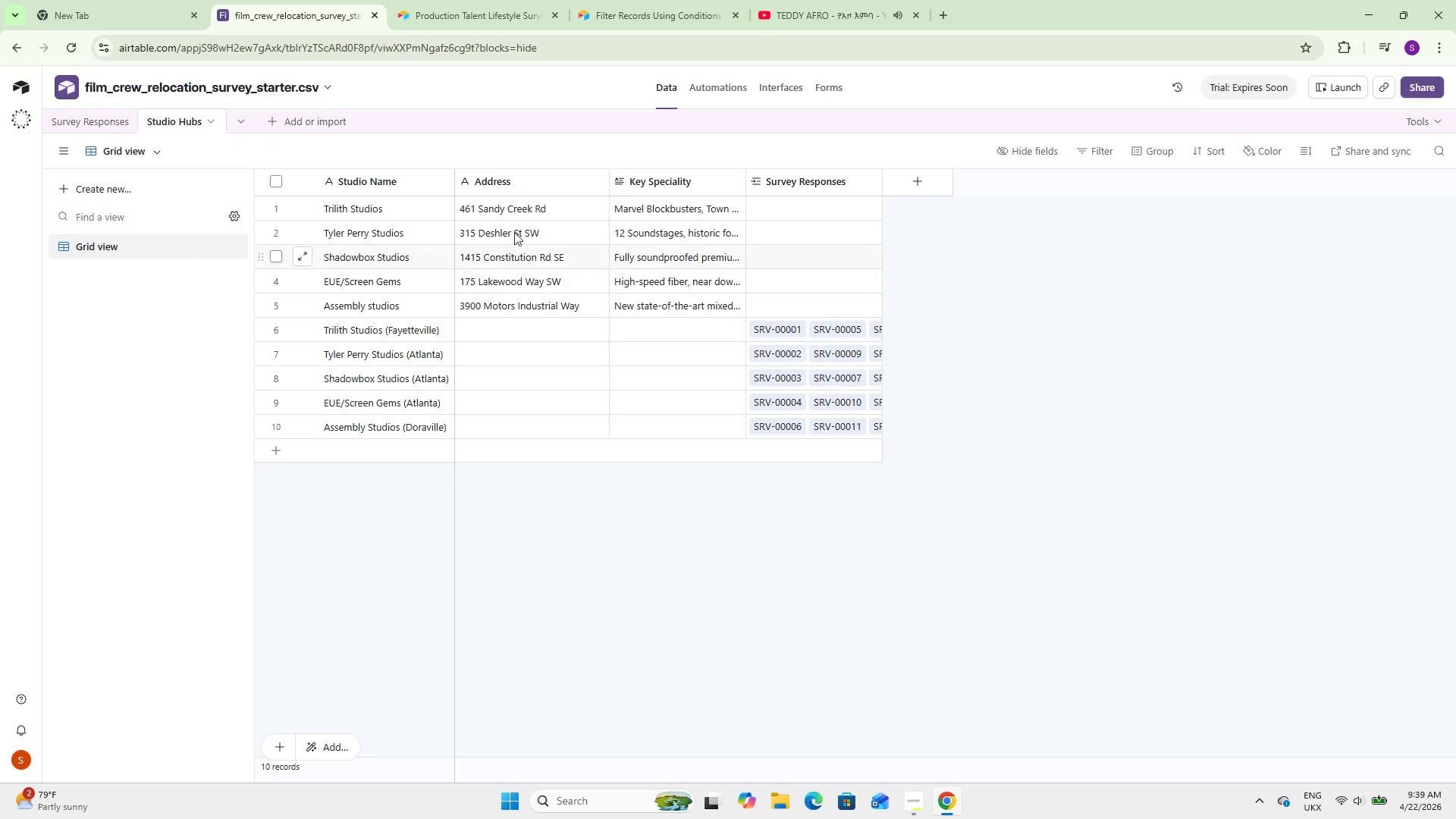 
left_click([527, 209])
 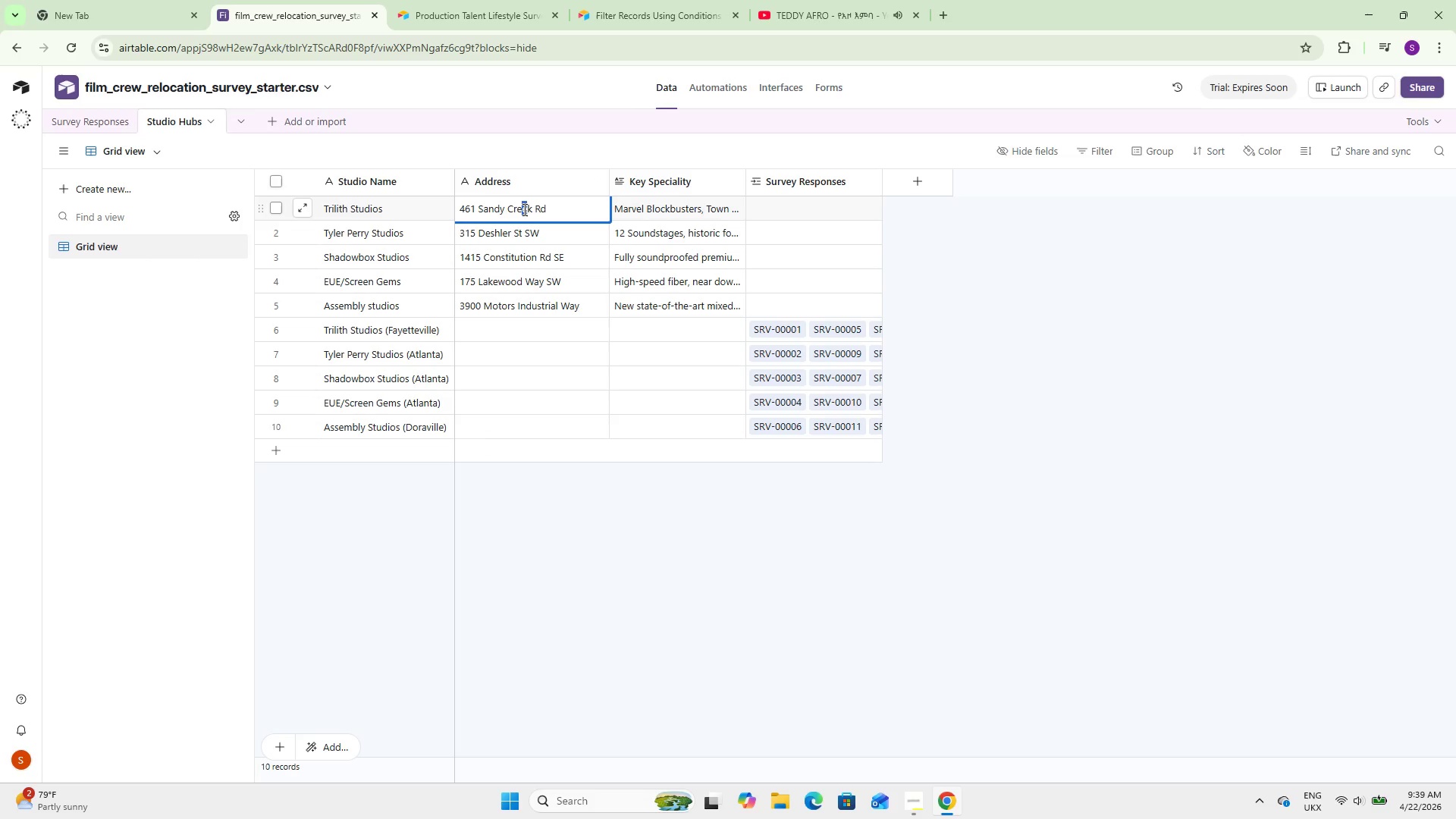 
triple_click([523, 209])
 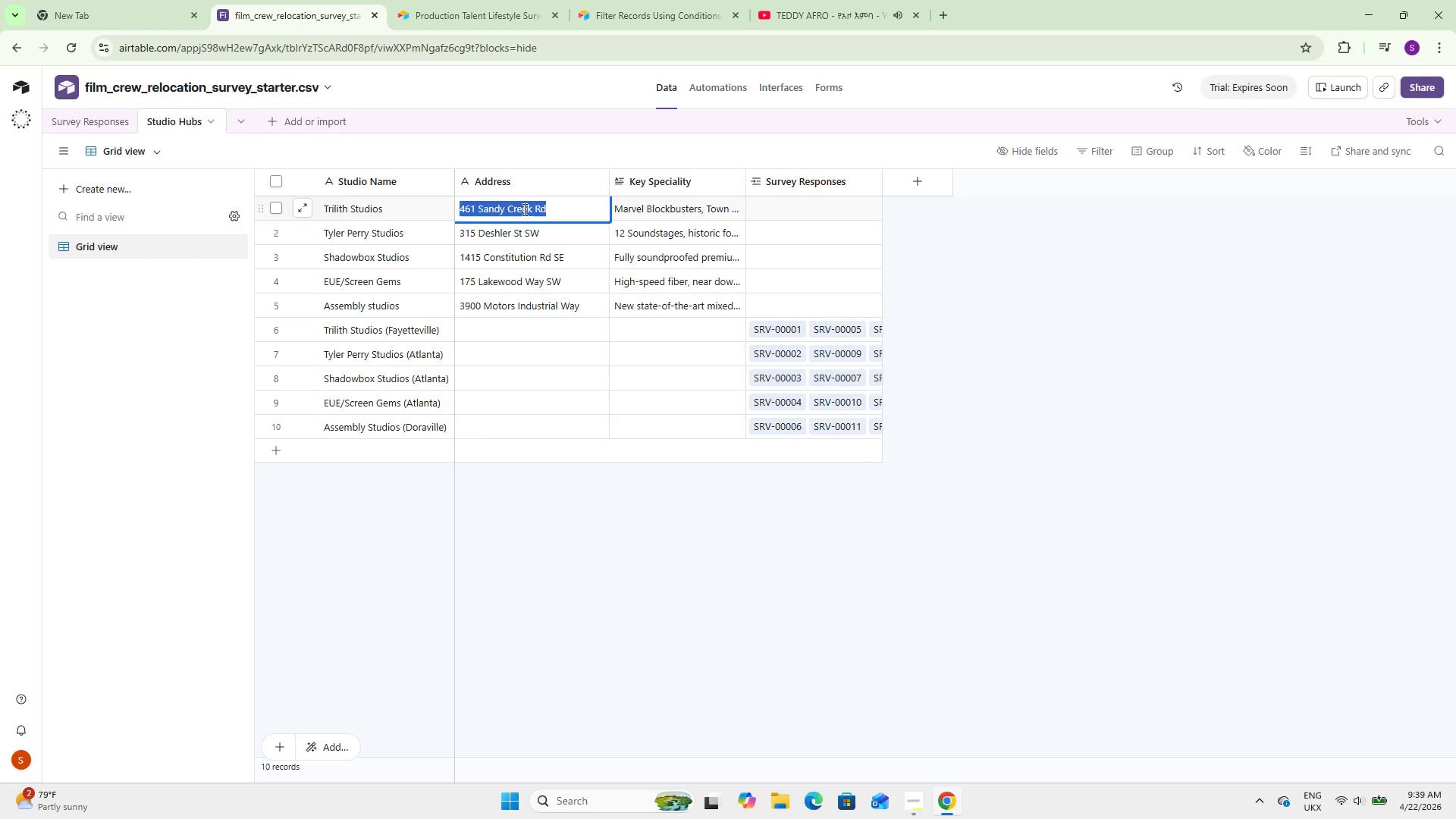 
triple_click([523, 209])
 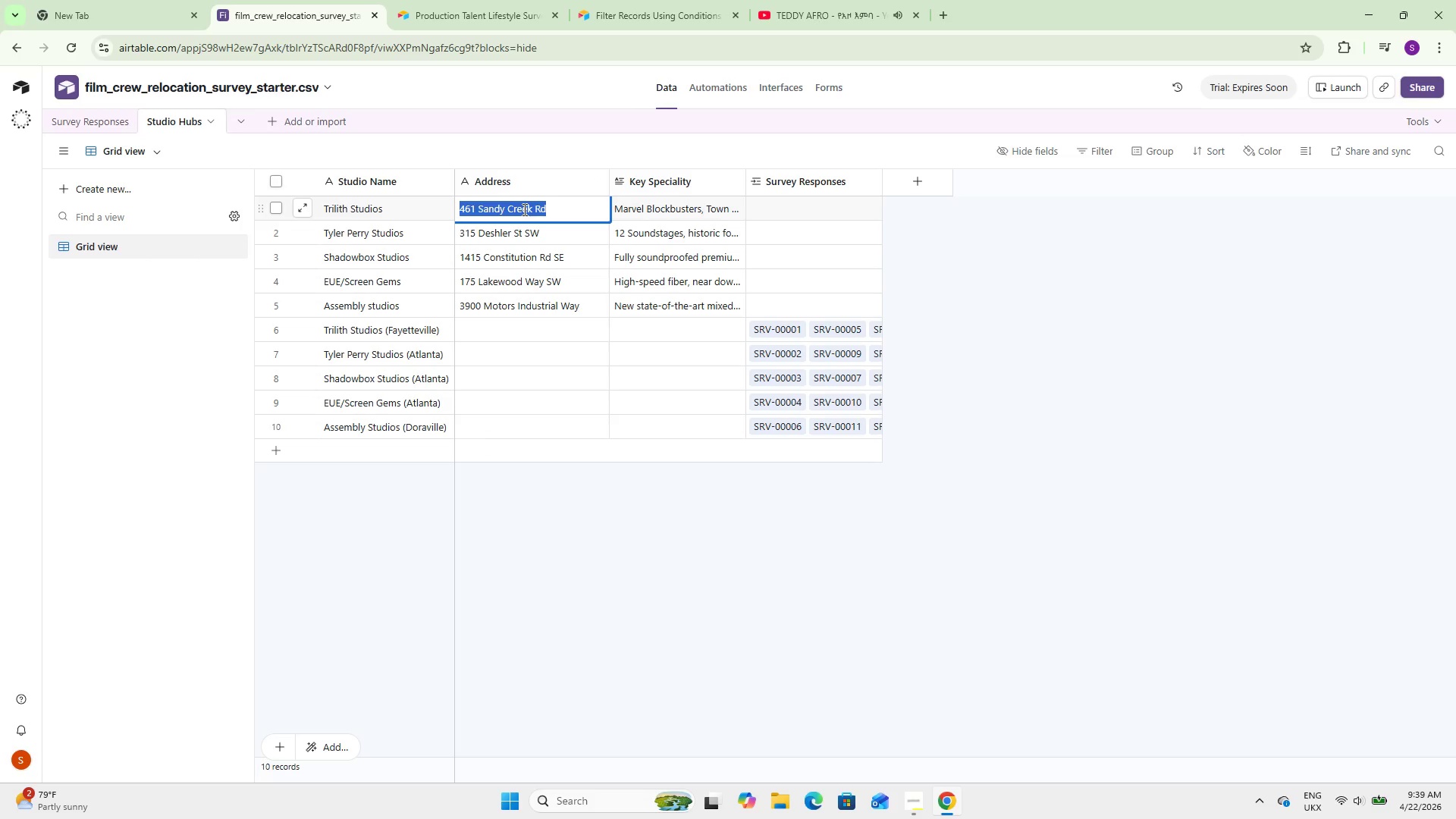 
triple_click([523, 209])
 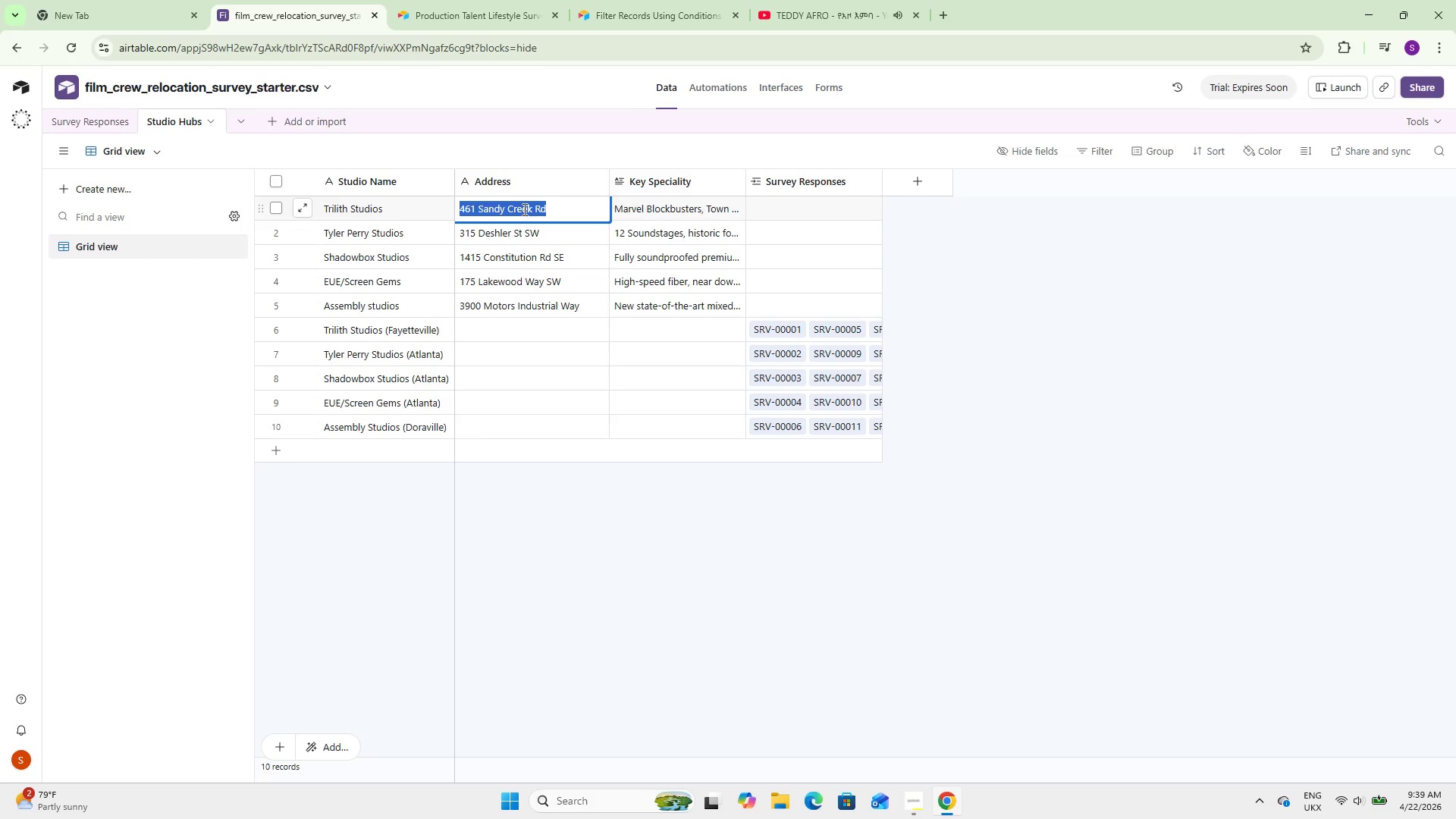 
key(Control+C)
 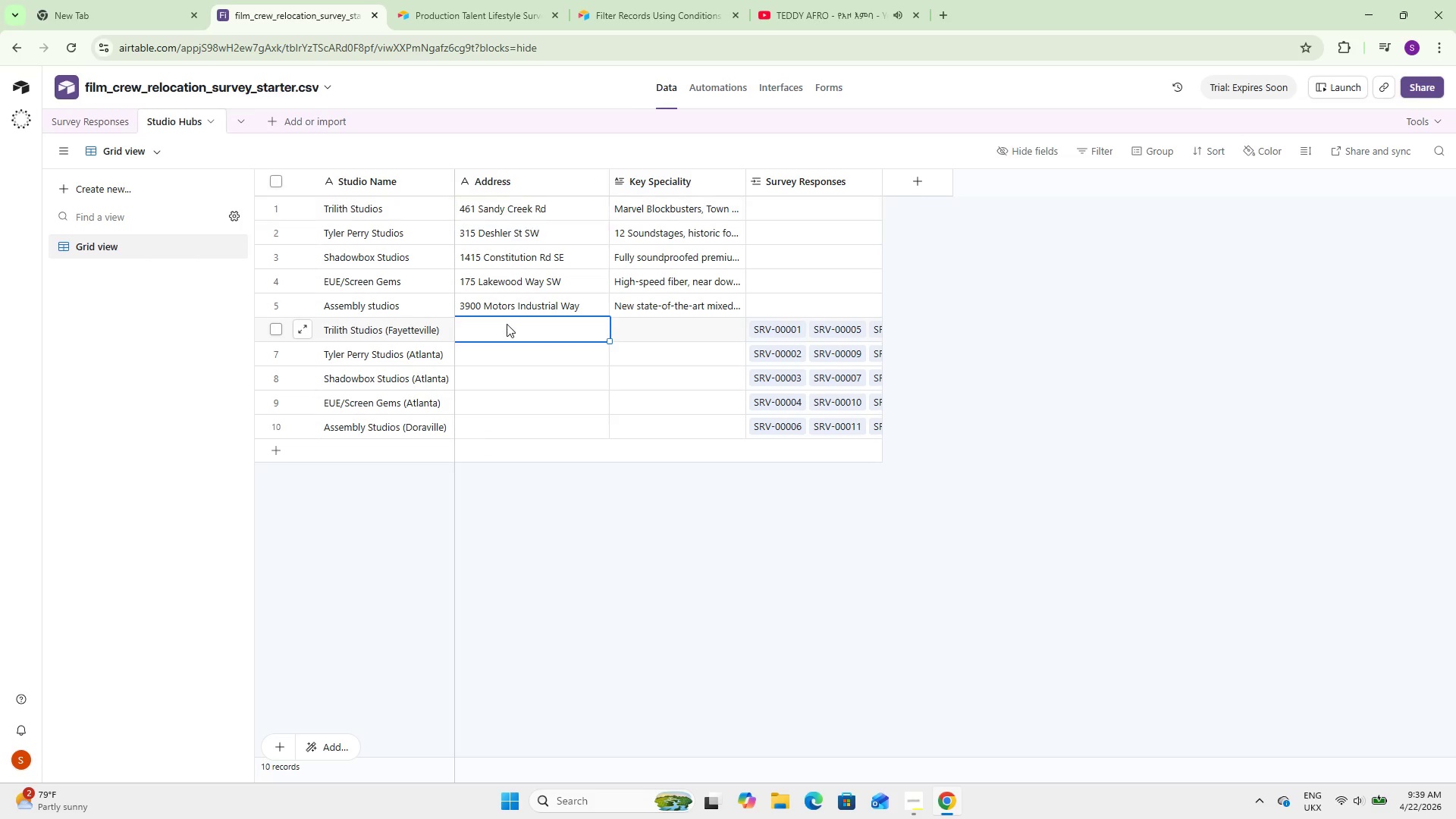 
double_click([507, 324])
 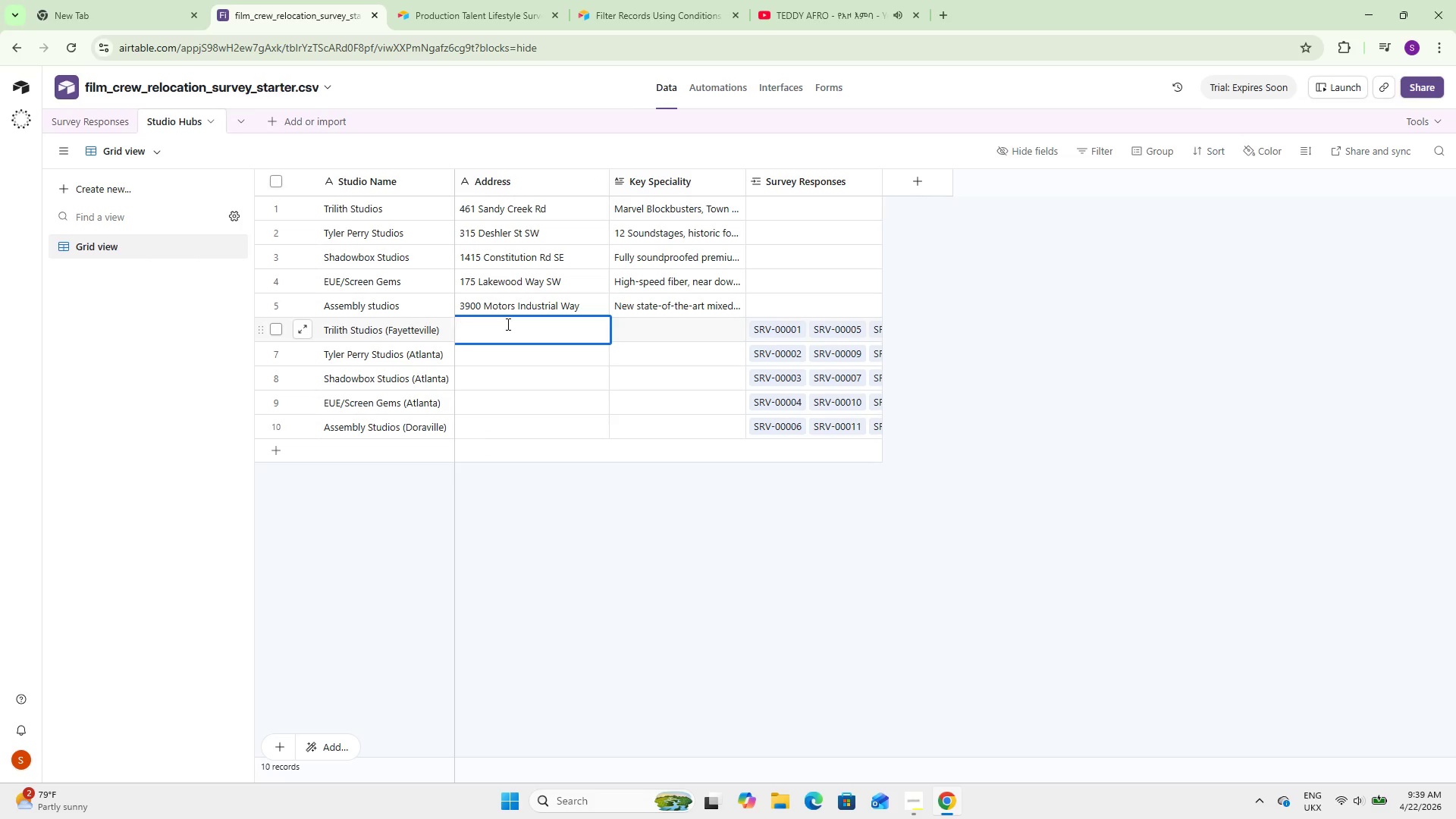 
key(Control+V)
 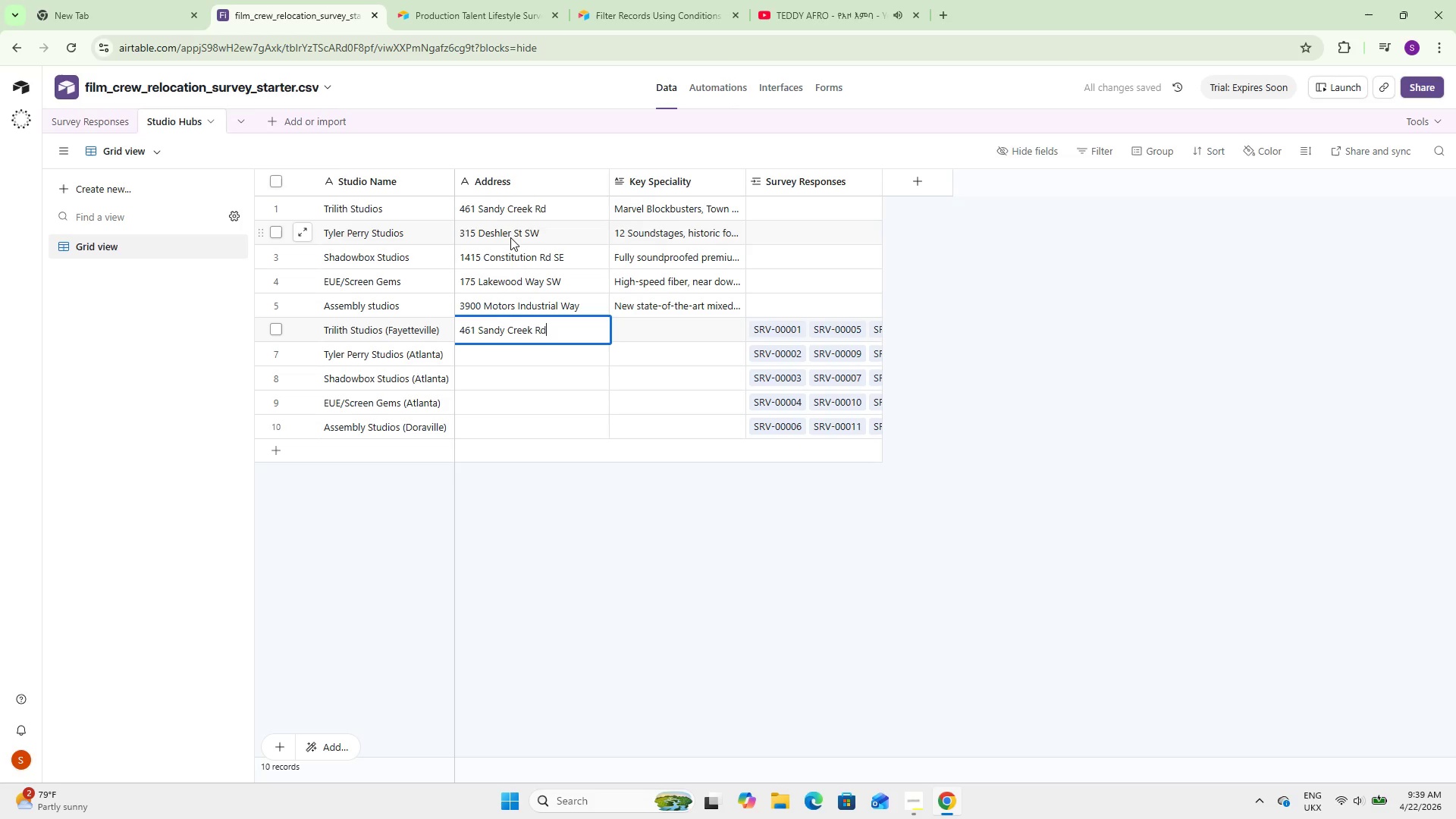 
double_click([510, 237])
 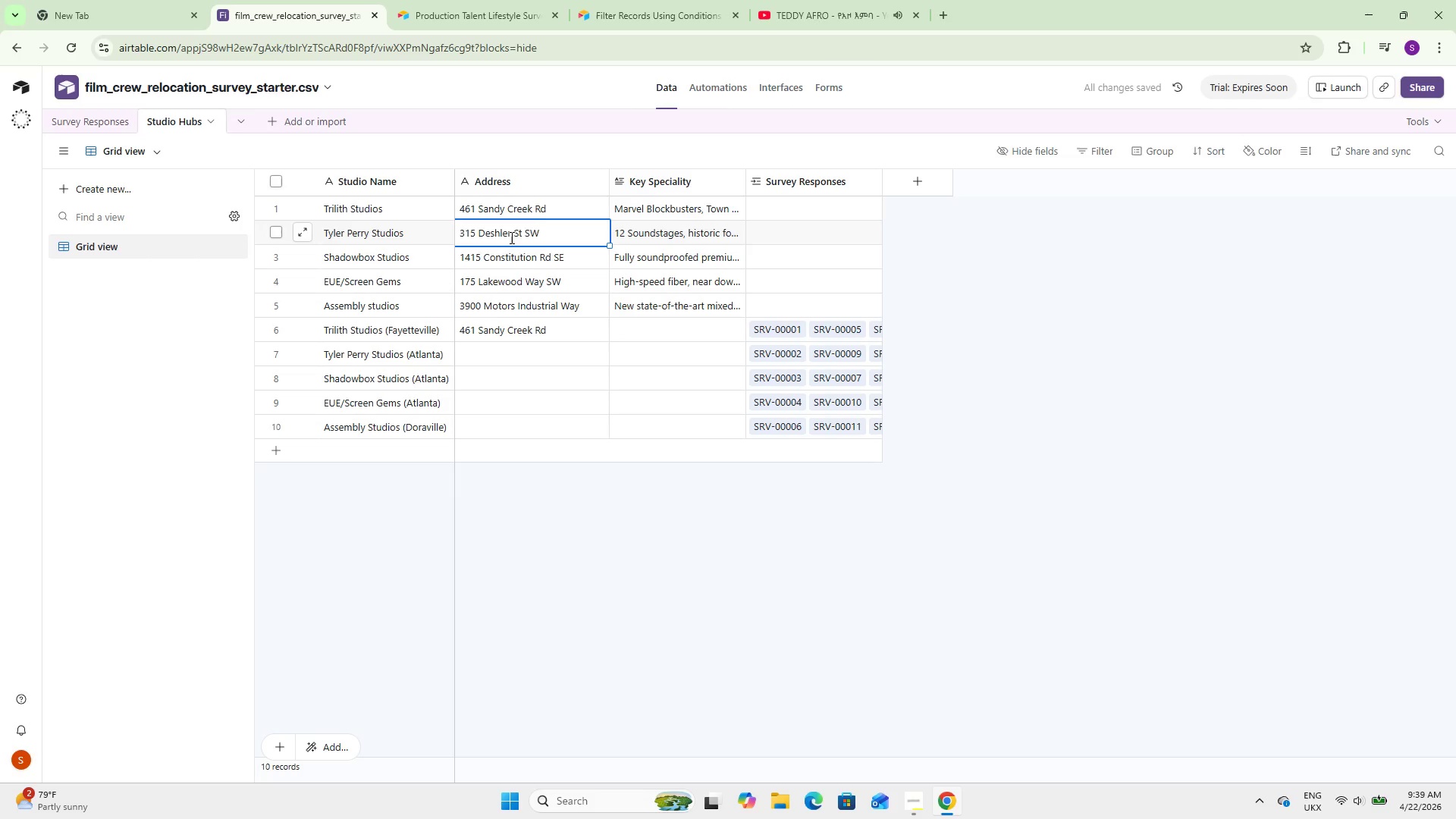 
triple_click([510, 237])
 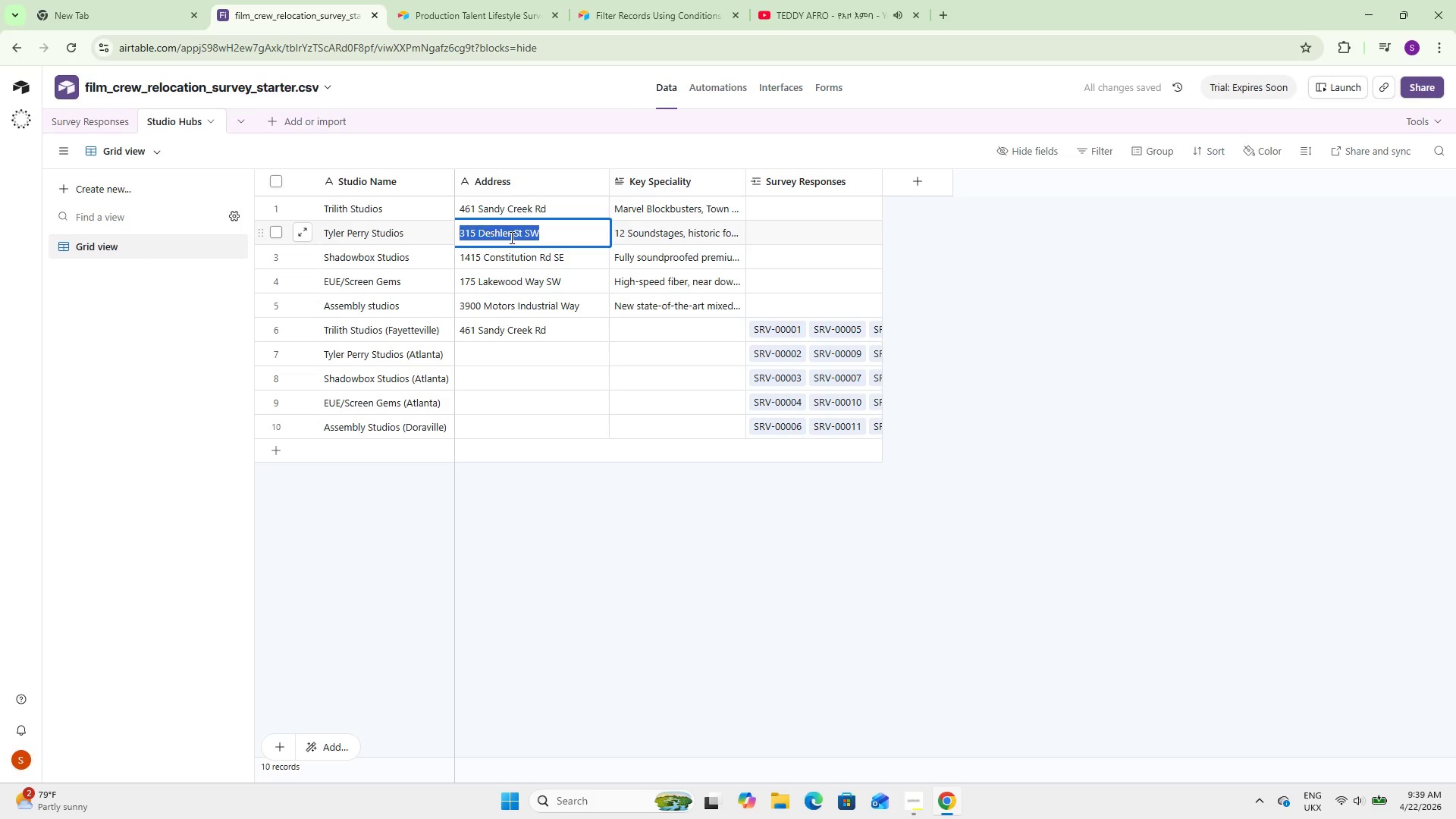 
key(Control+C)
 